 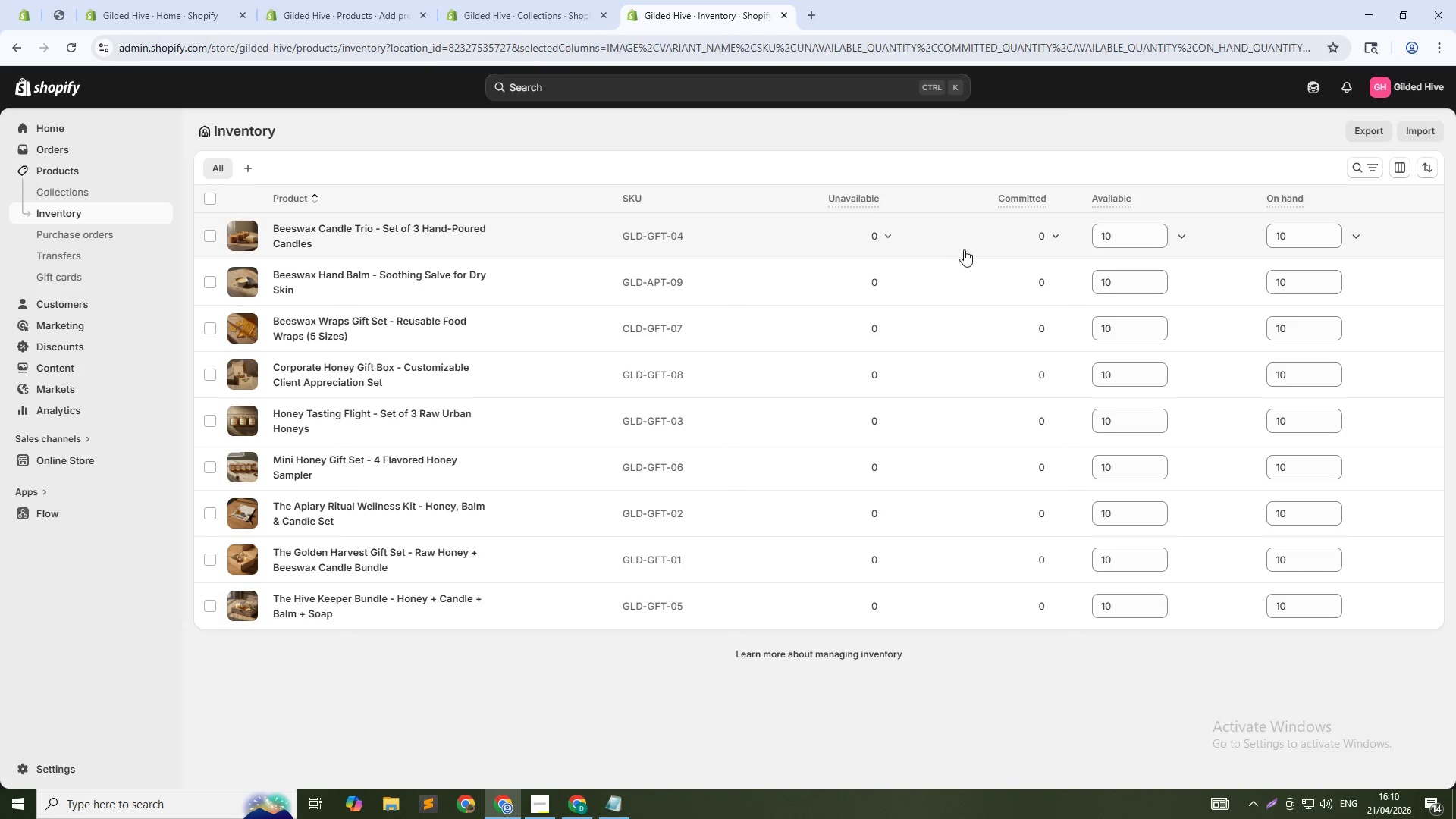 
key(NumpadEnter)
 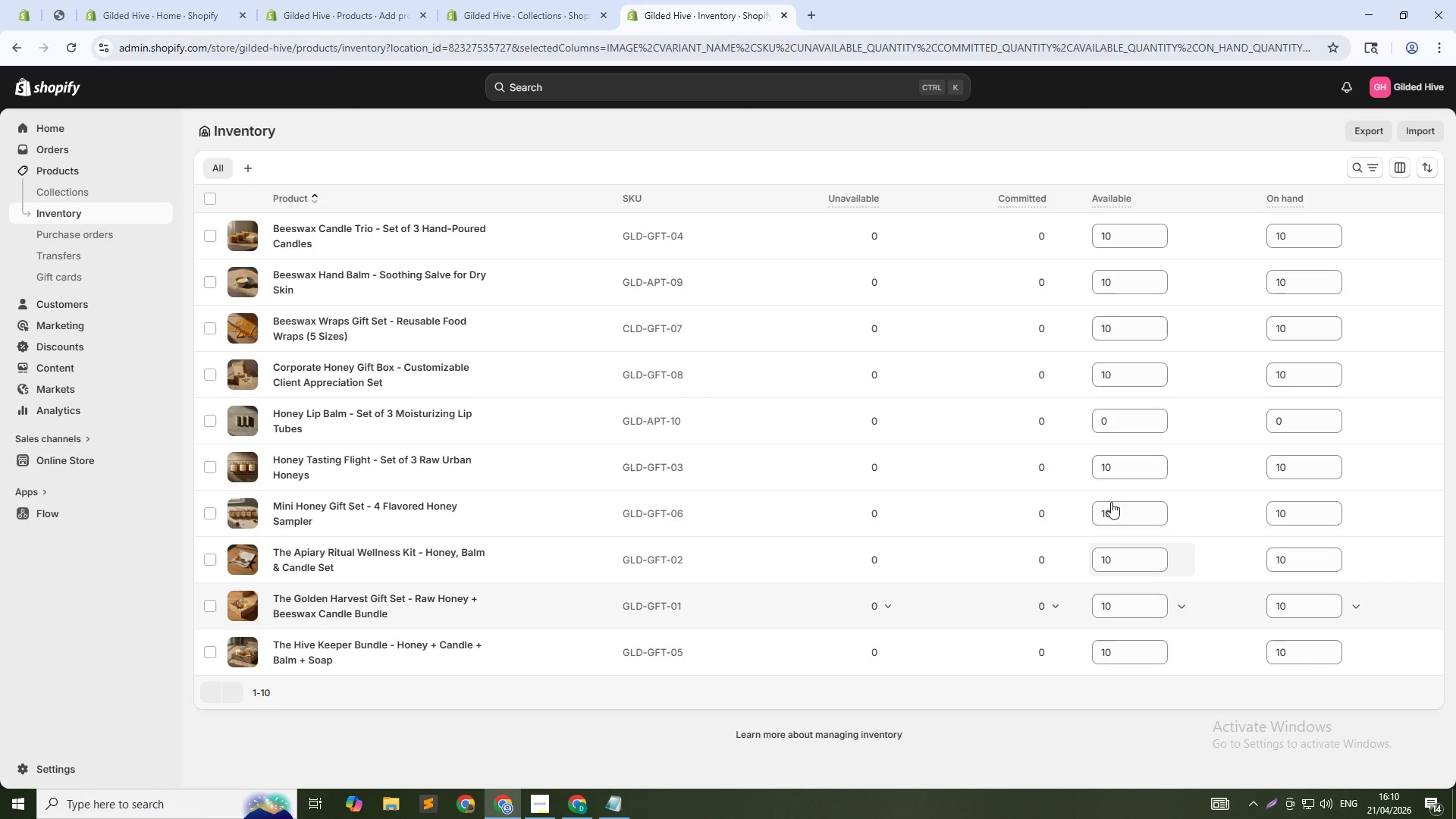 
wait(6.42)
 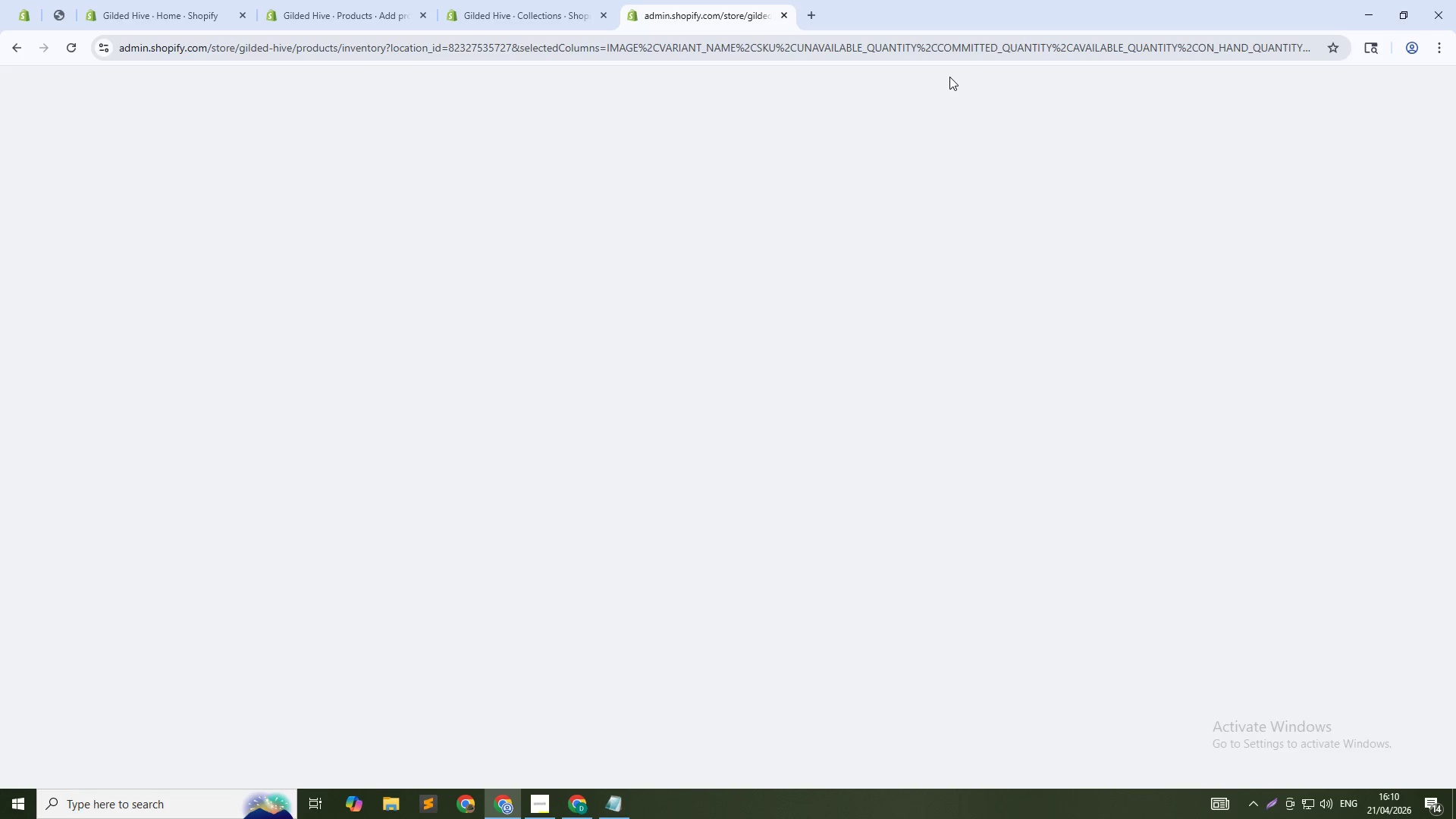 
left_click([1122, 425])
 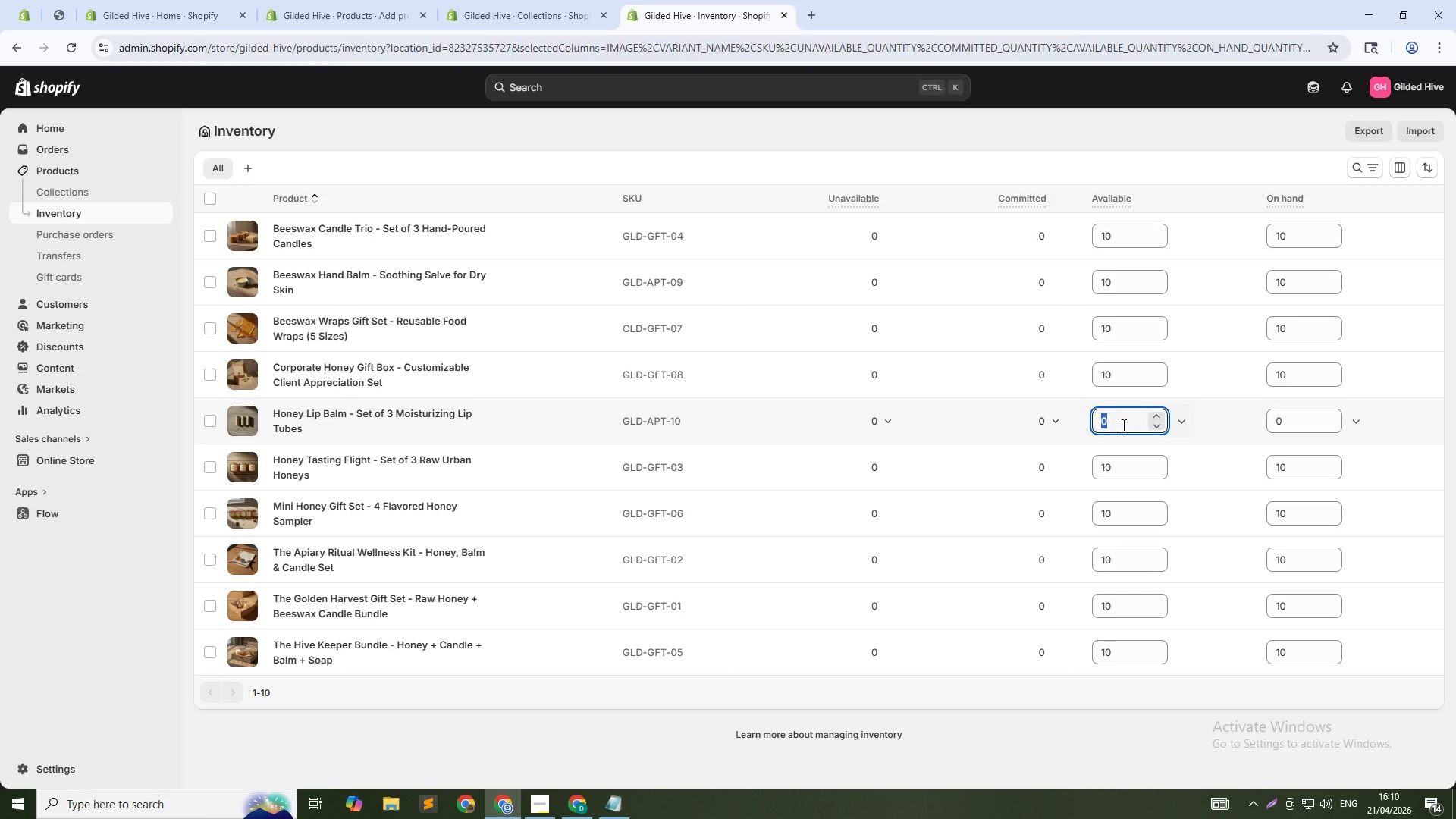 
key(Numpad1)
 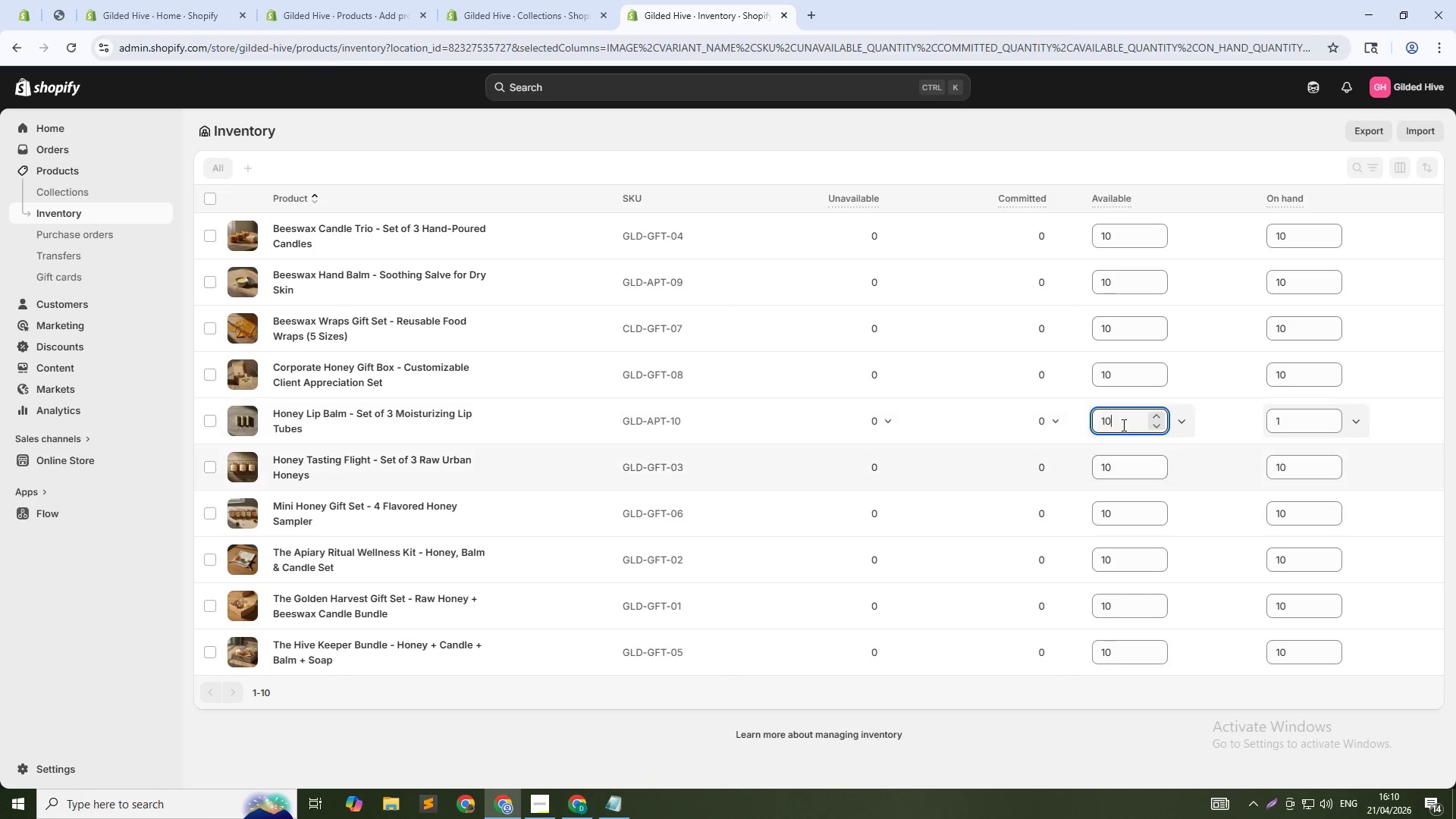 
key(Numpad0)
 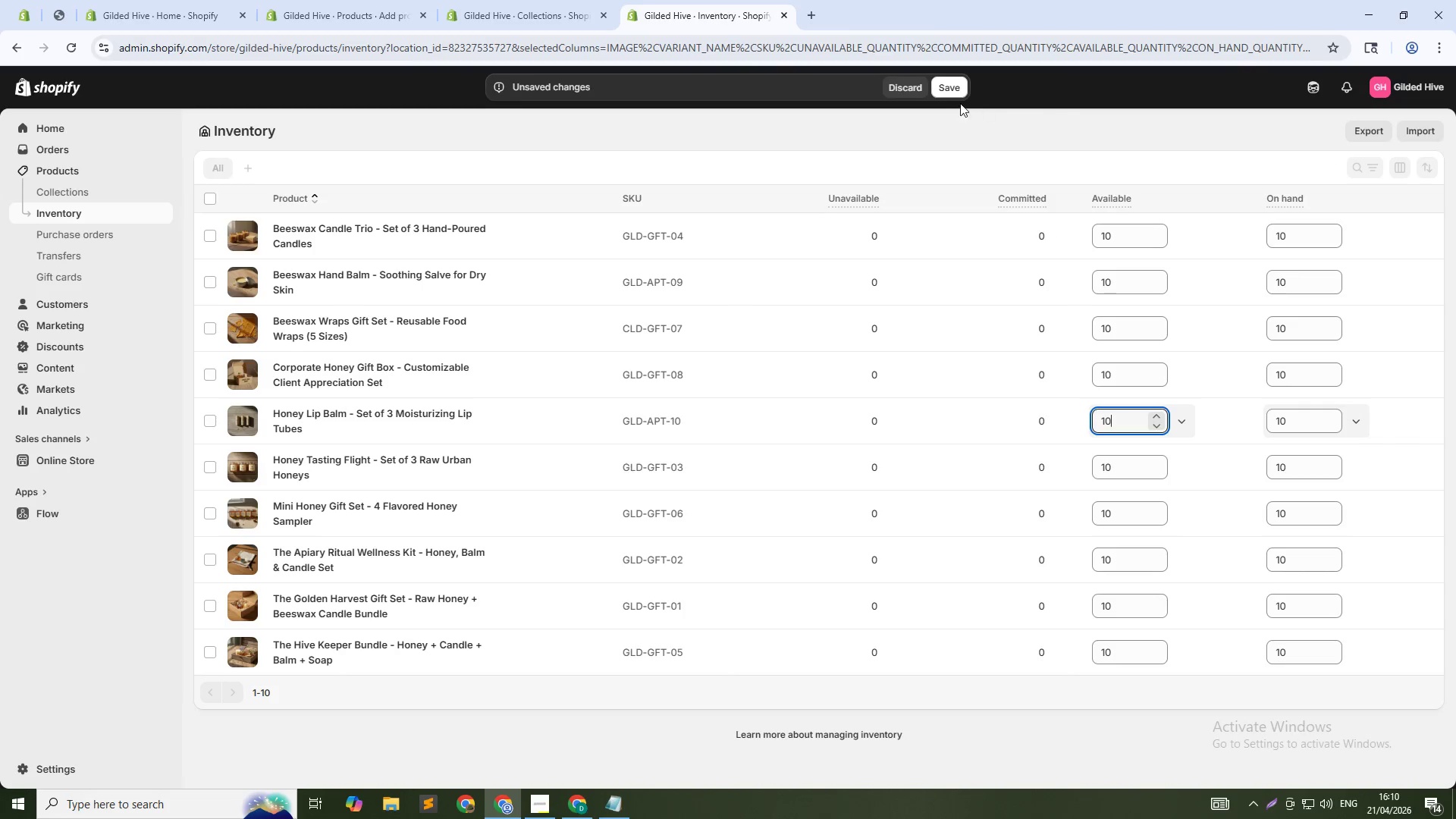 
left_click([950, 84])
 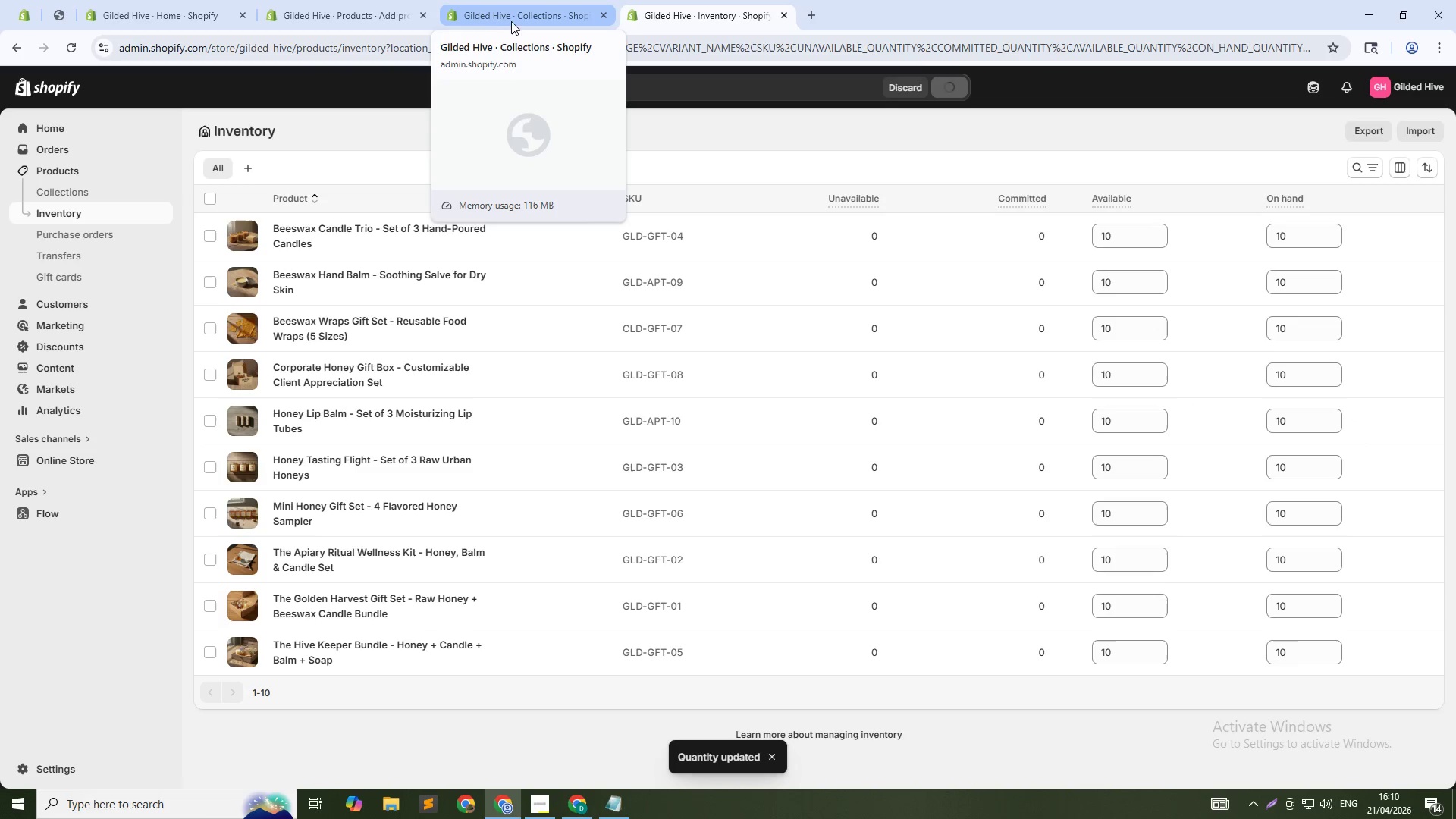 
left_click([524, 18])
 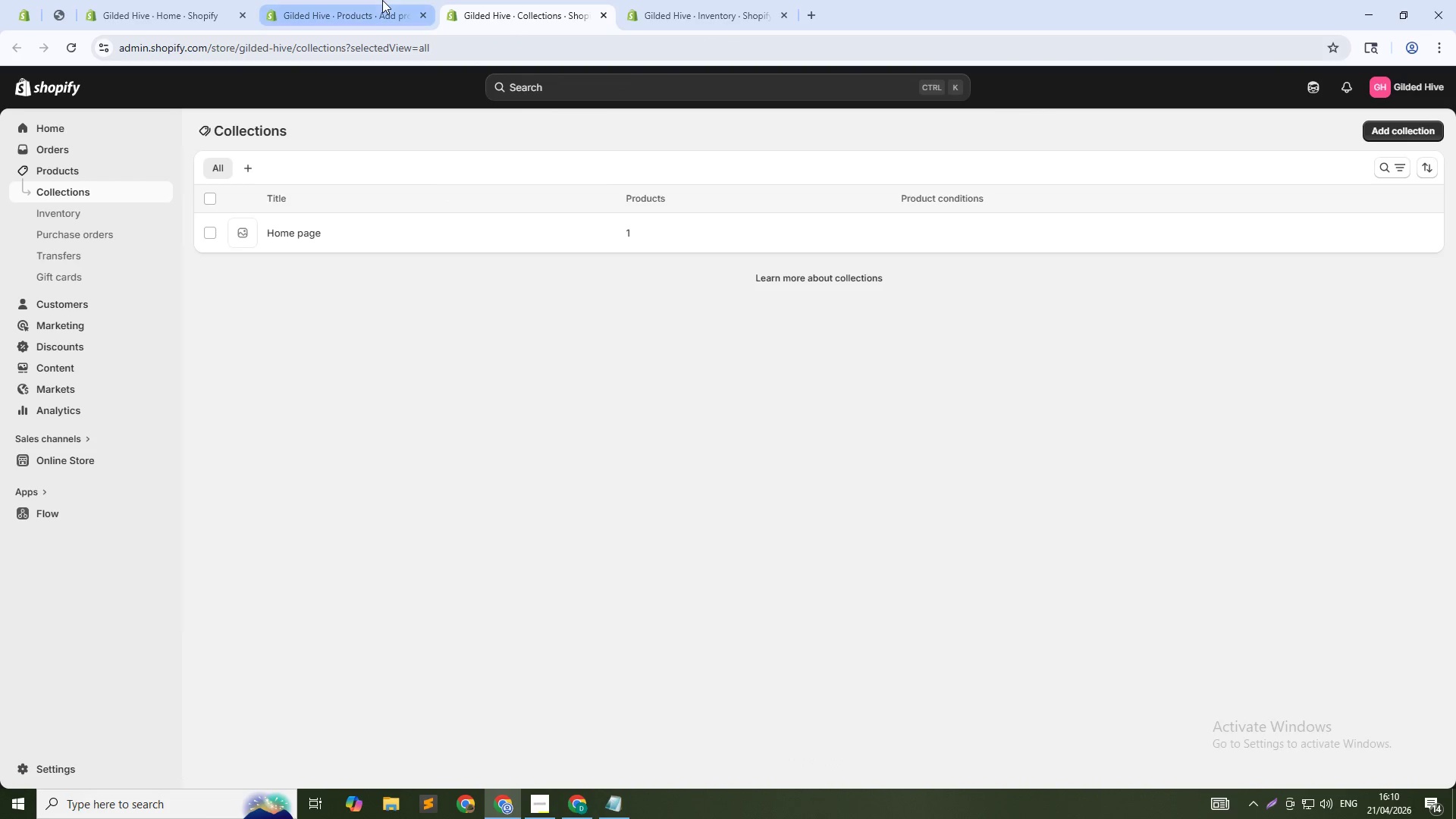 
left_click([382, 0])
 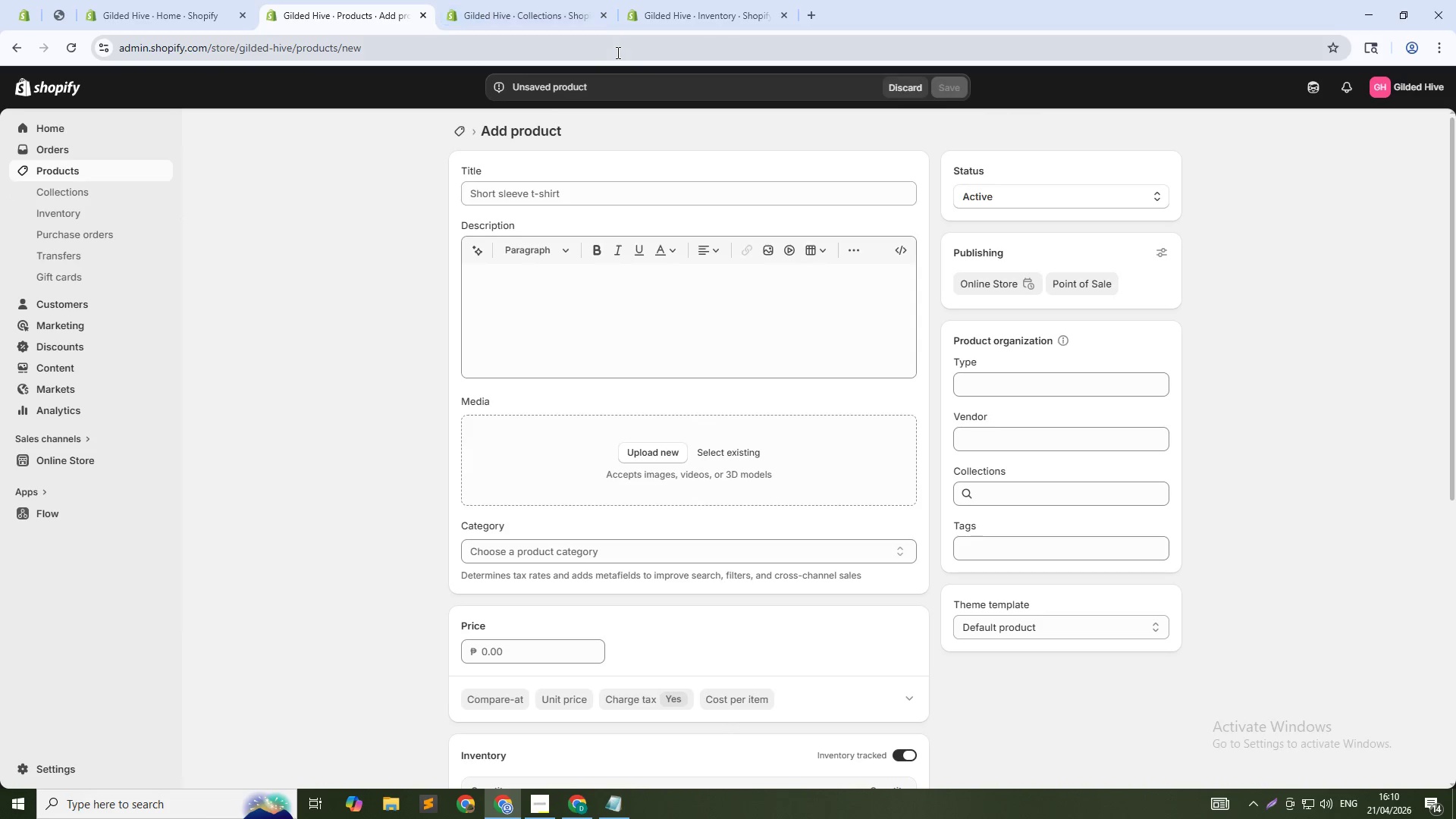 
left_click([617, 52])
 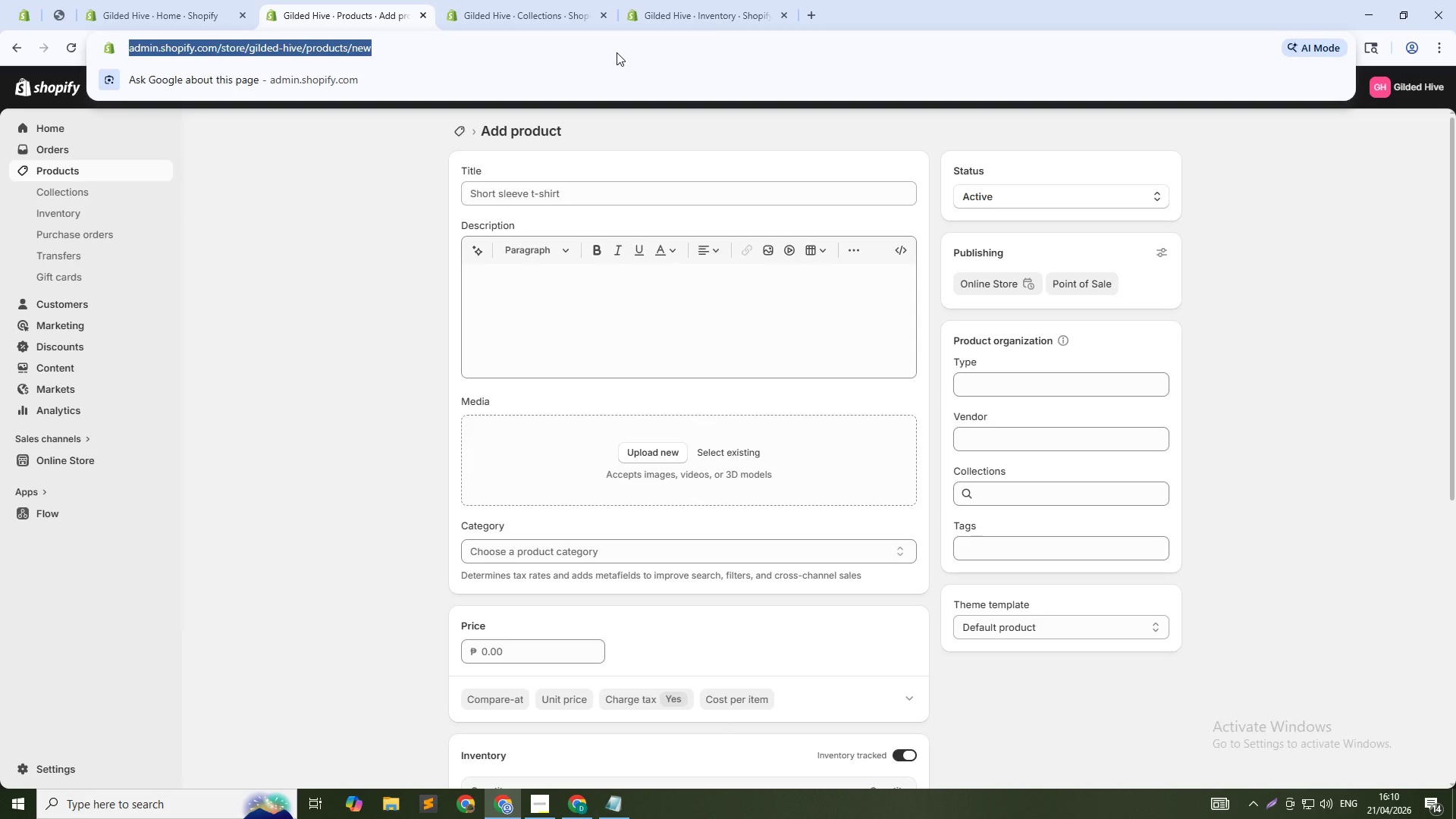 
key(NumpadEnter)
 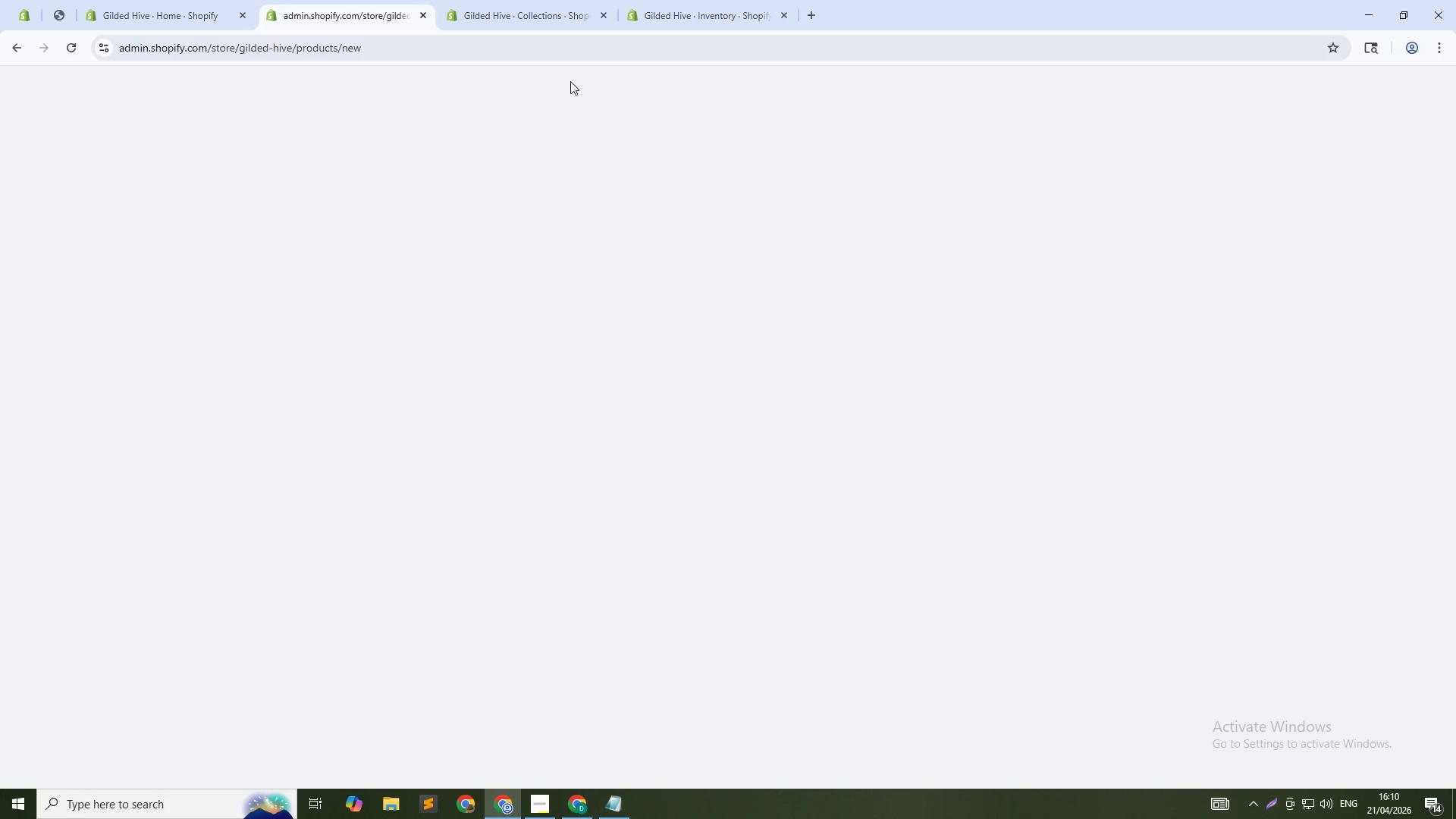 
mouse_move([548, 70])
 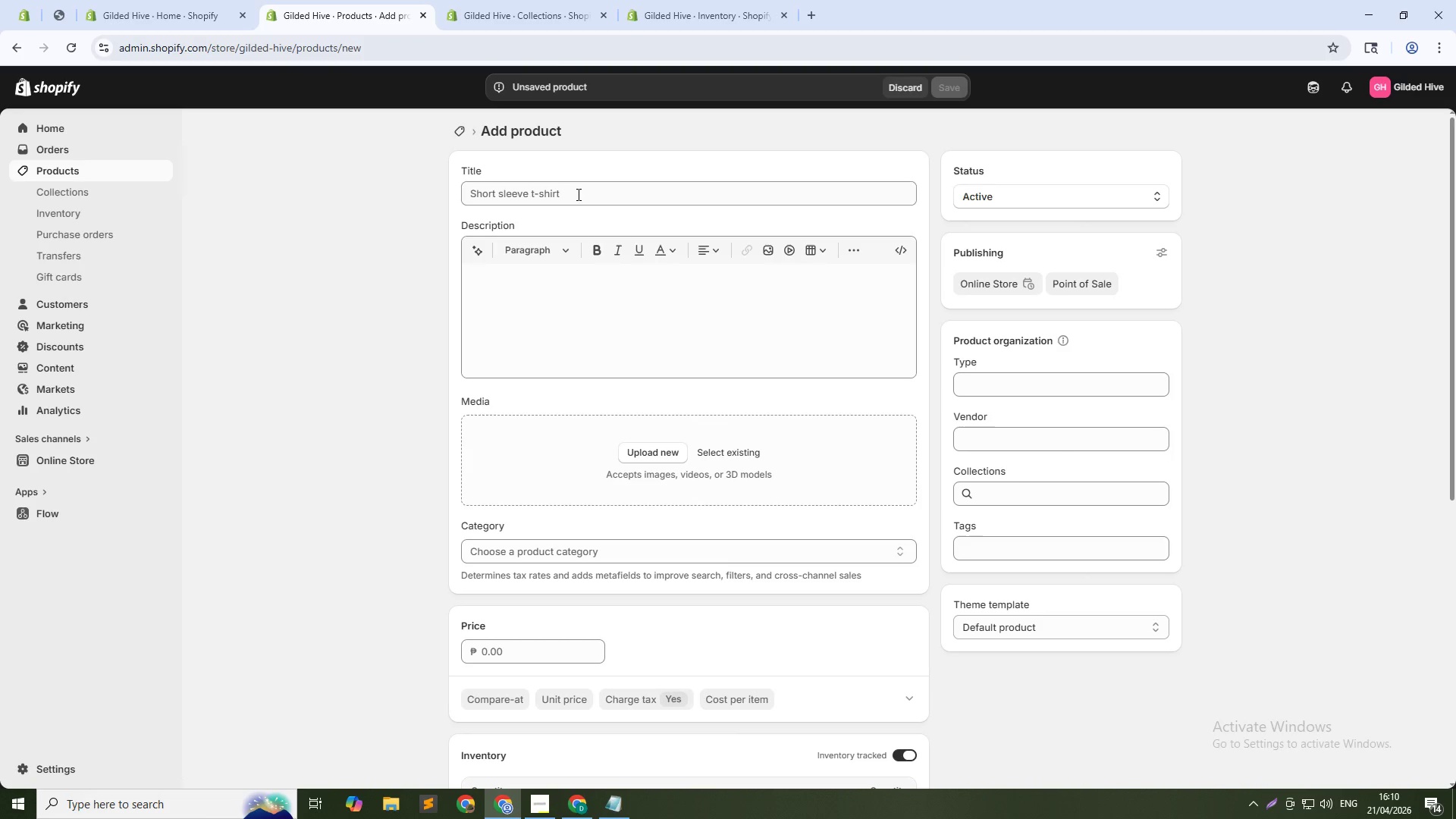 
left_click([577, 194])
 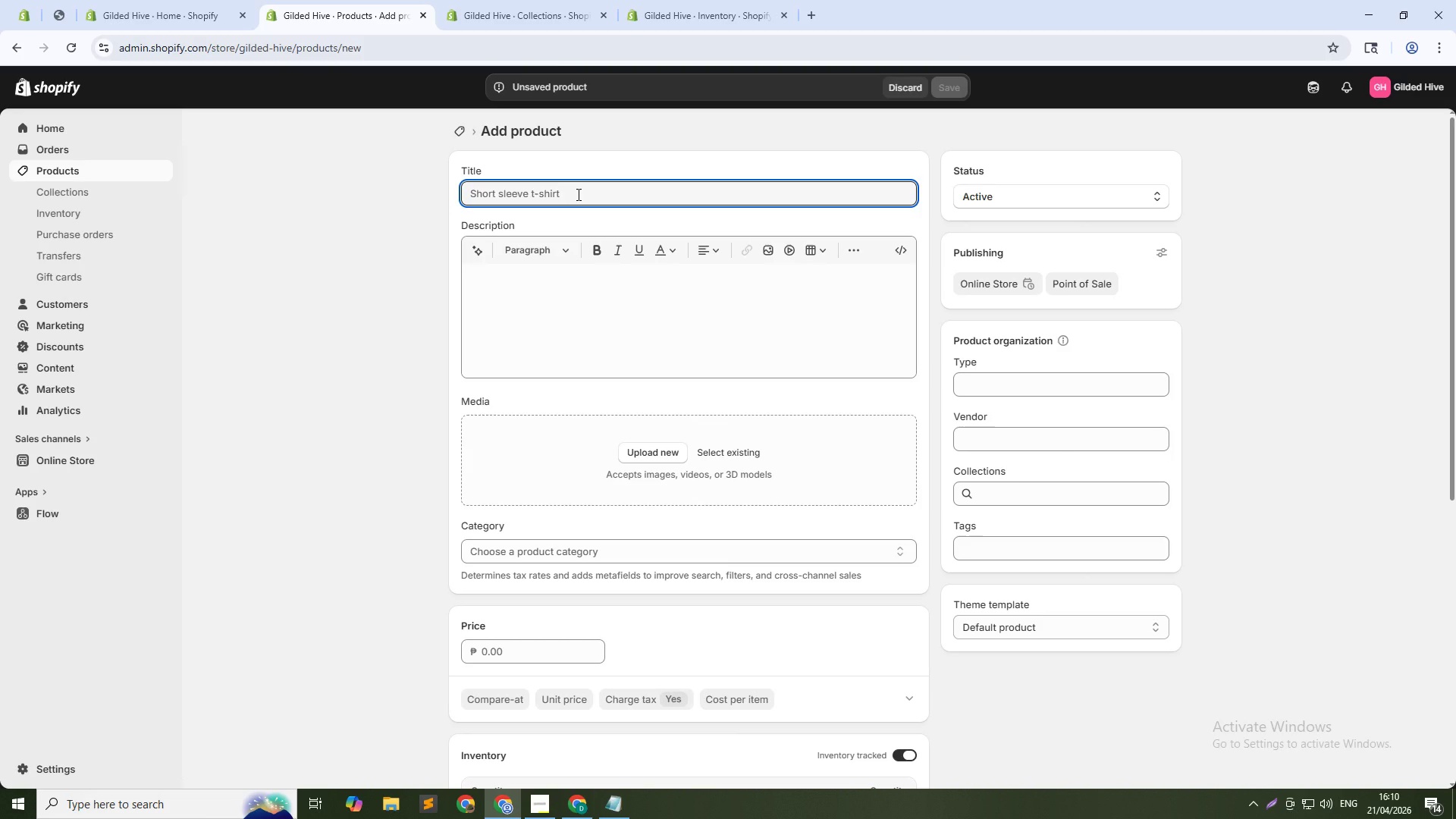 
key(Control+B)
 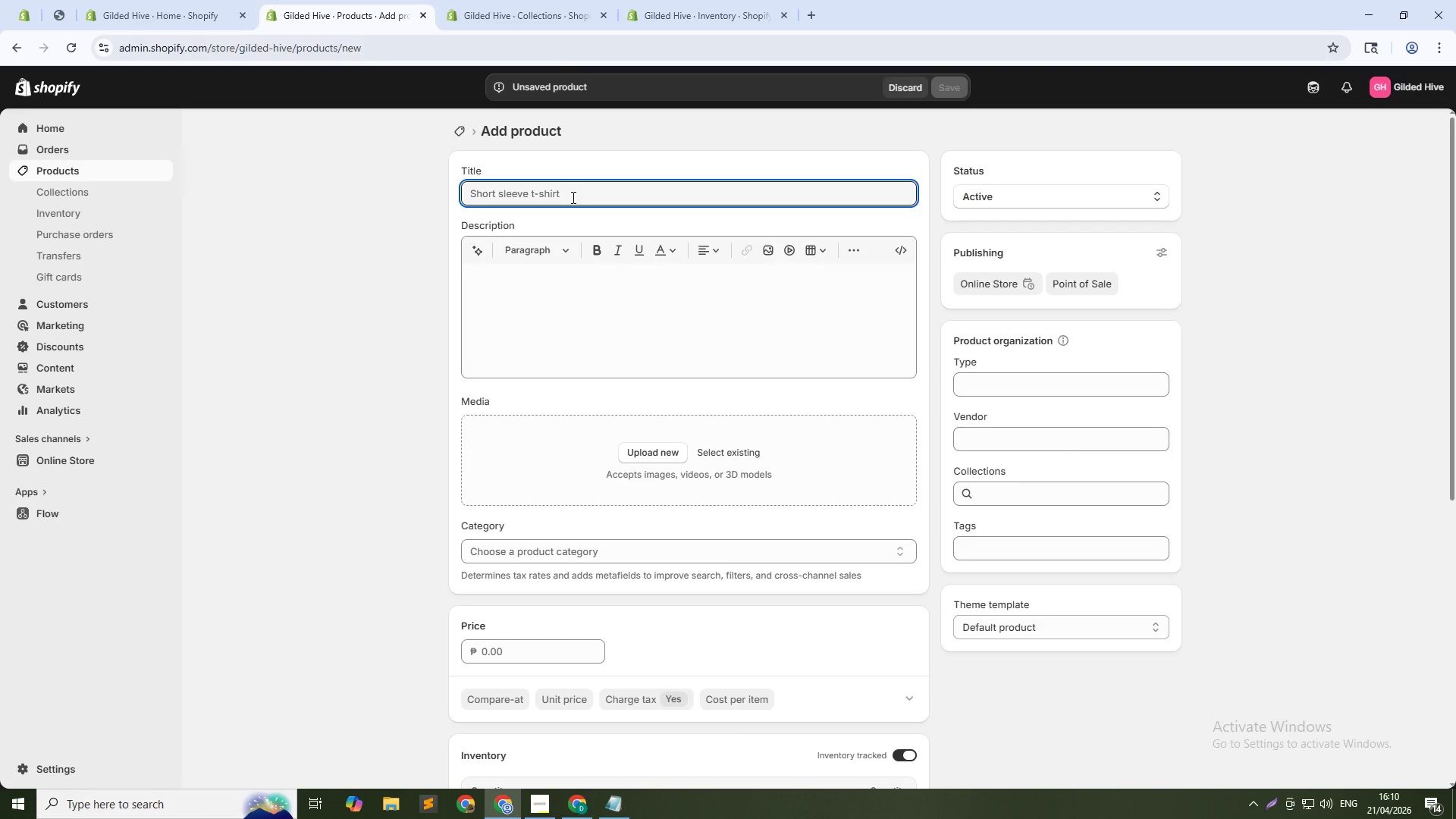 
type(Beeswax Lotion Bar - Sold)
key(Backspace)
type(id Moisturizer for Dry Skin)
 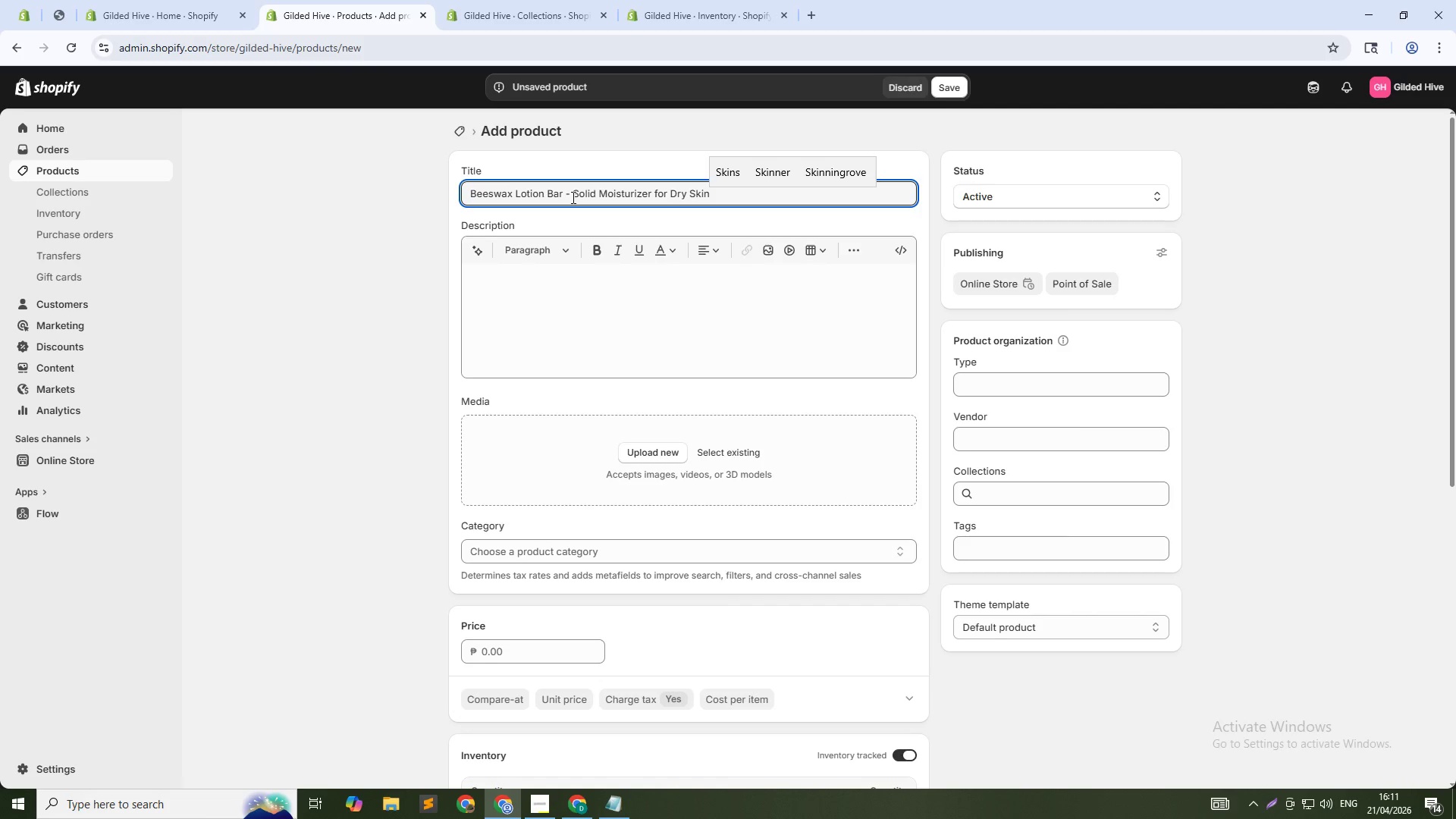 
left_click([507, 286])
 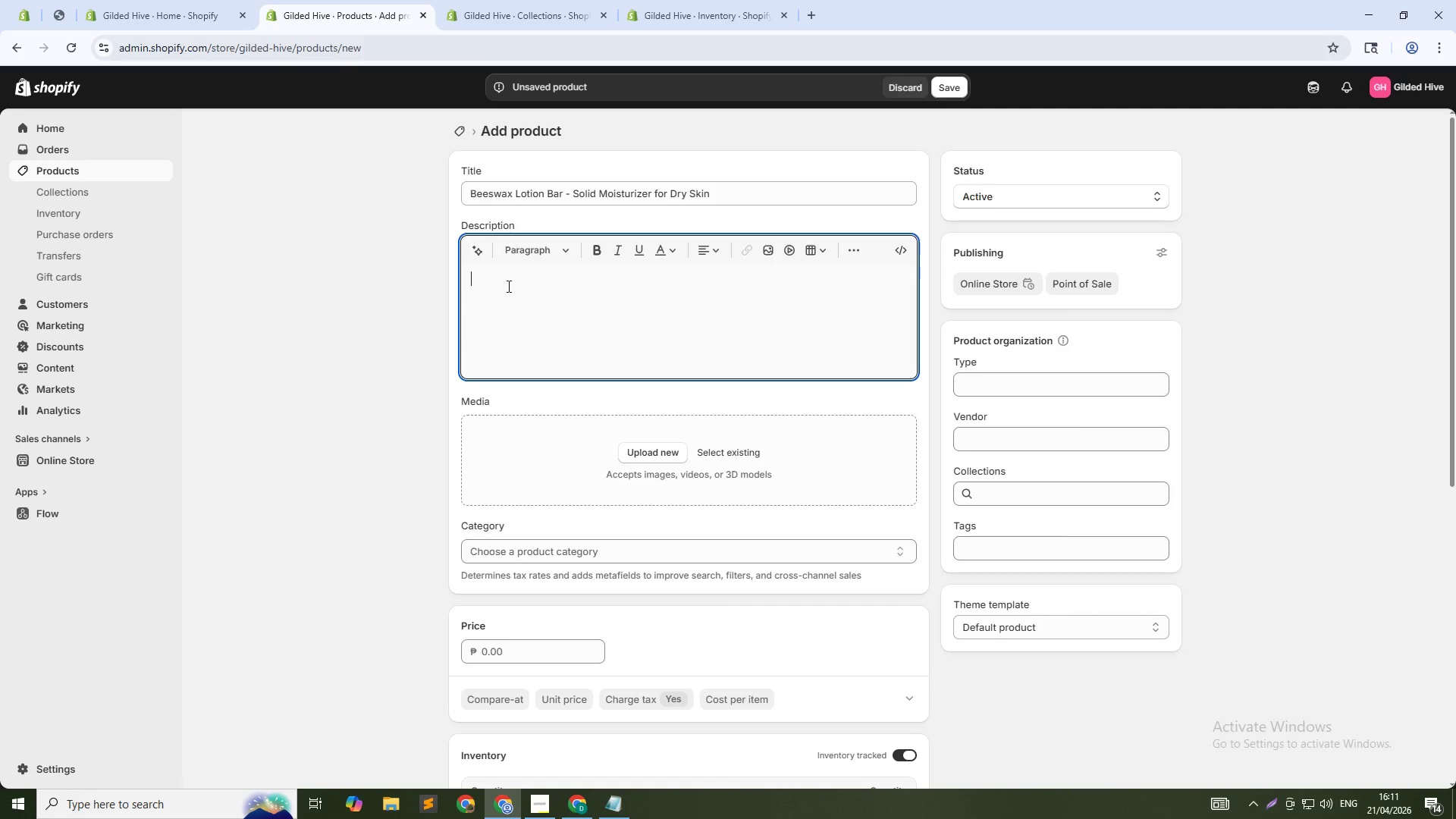 
type(A solid lotion bar that melts on contact with yur skin. Made with besswax, shea butter, cocoa butter, and jojoba oil. Shaped like a small sa)
key(Backspace)
type(oap bar - simply warm betwwen your palms and apply to dry elbows, knees)
 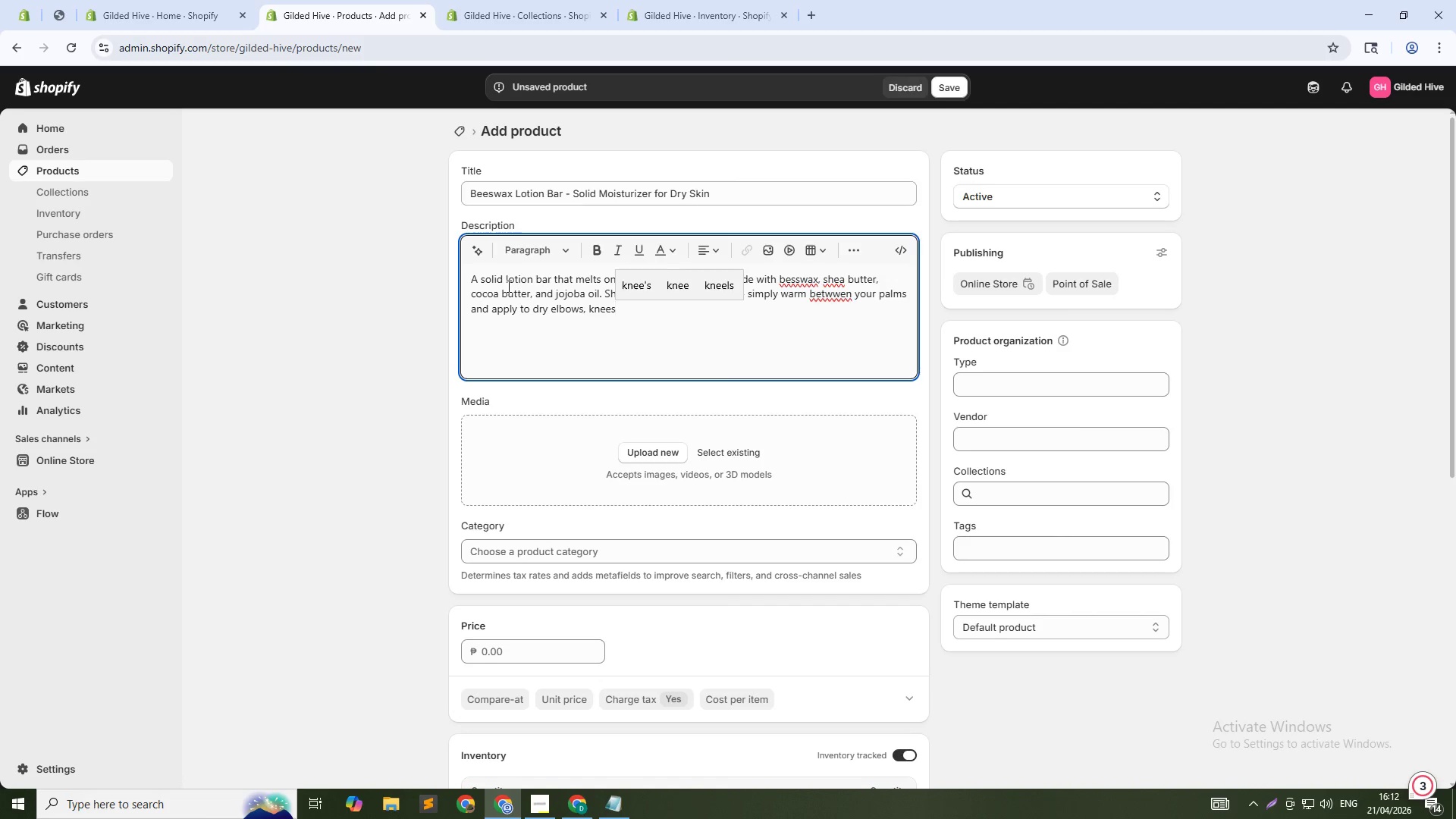 
left_click([844, 294])
 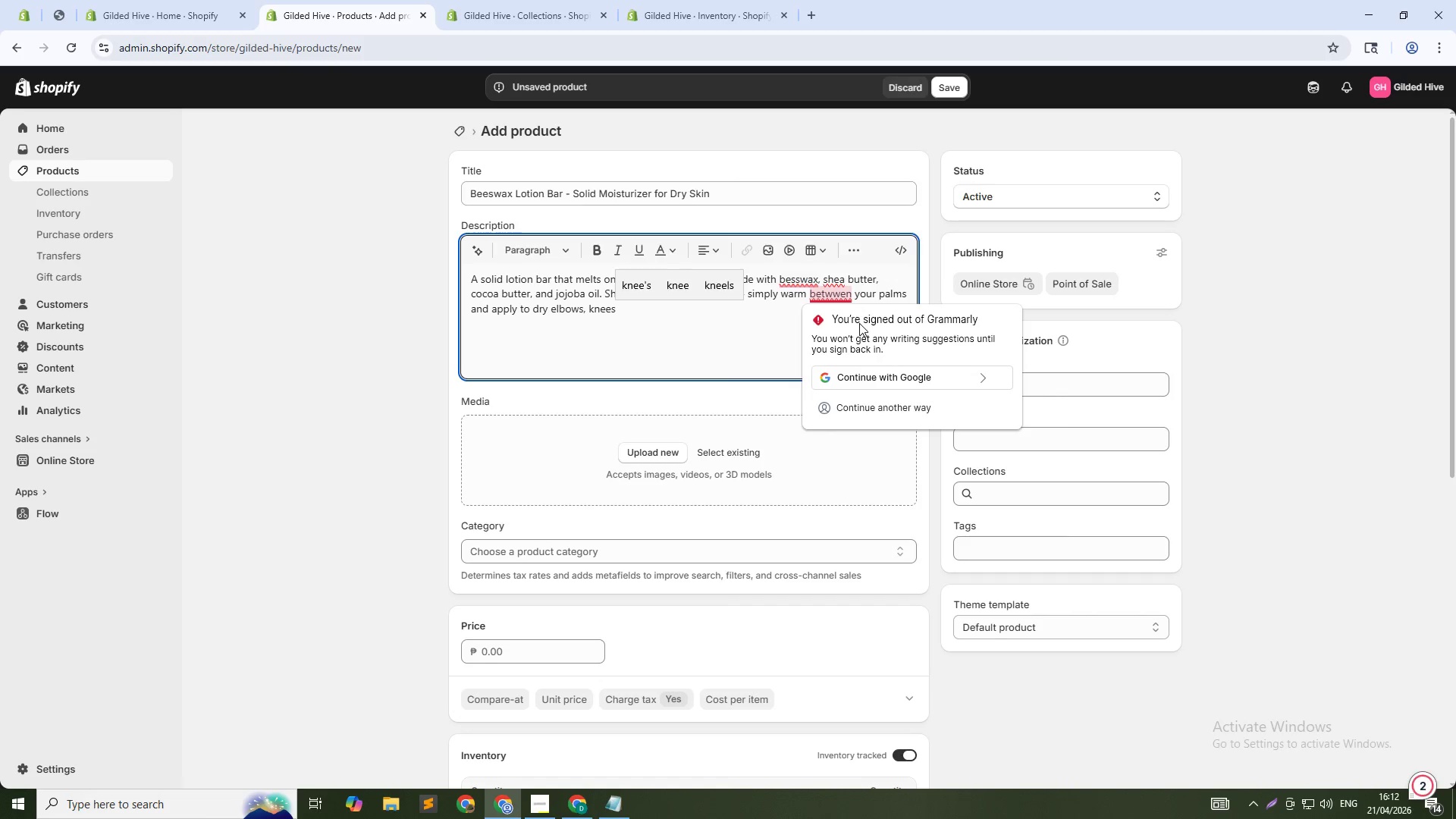 
key(ArrowLeft)
 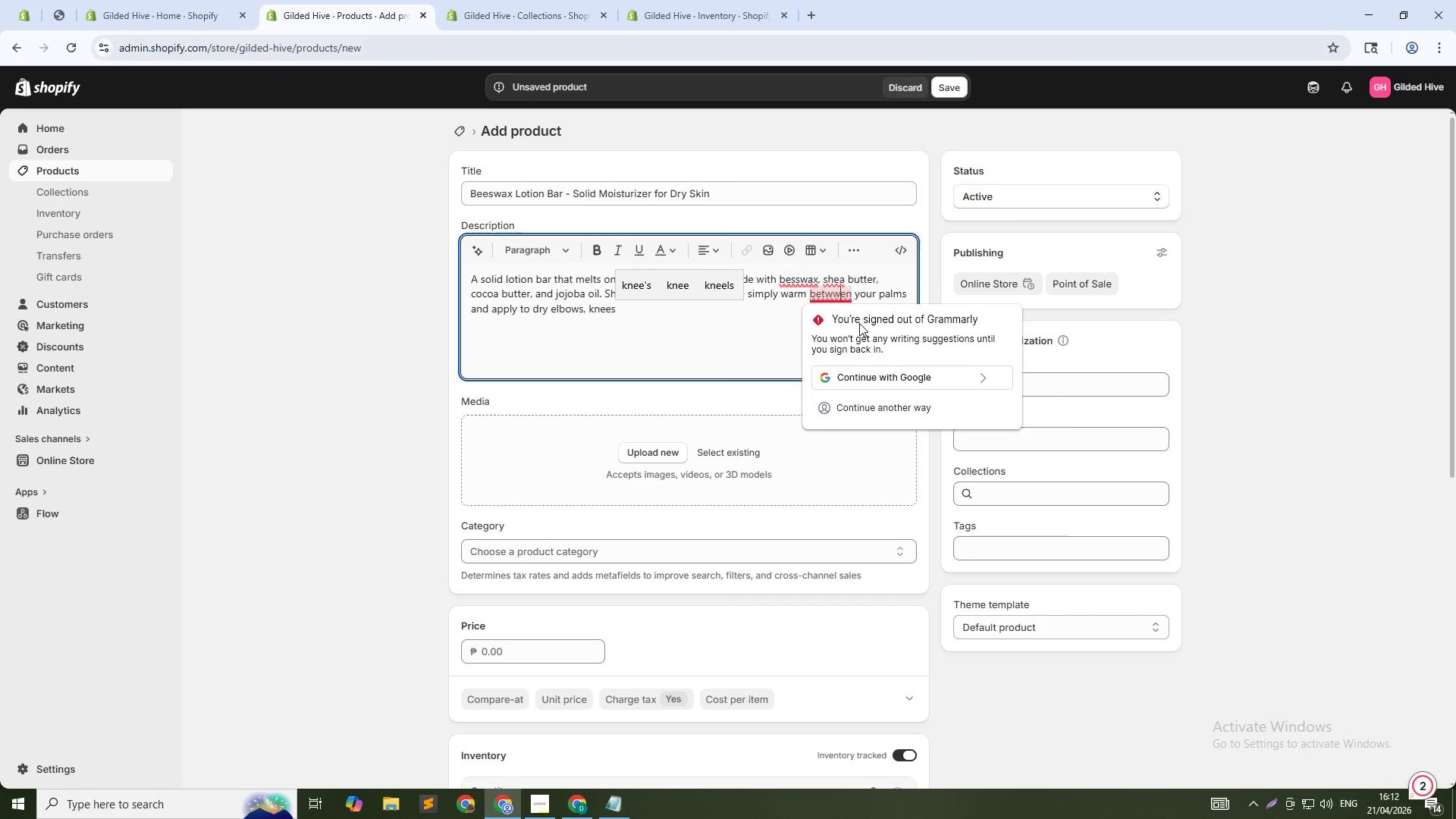 
key(Backspace)
 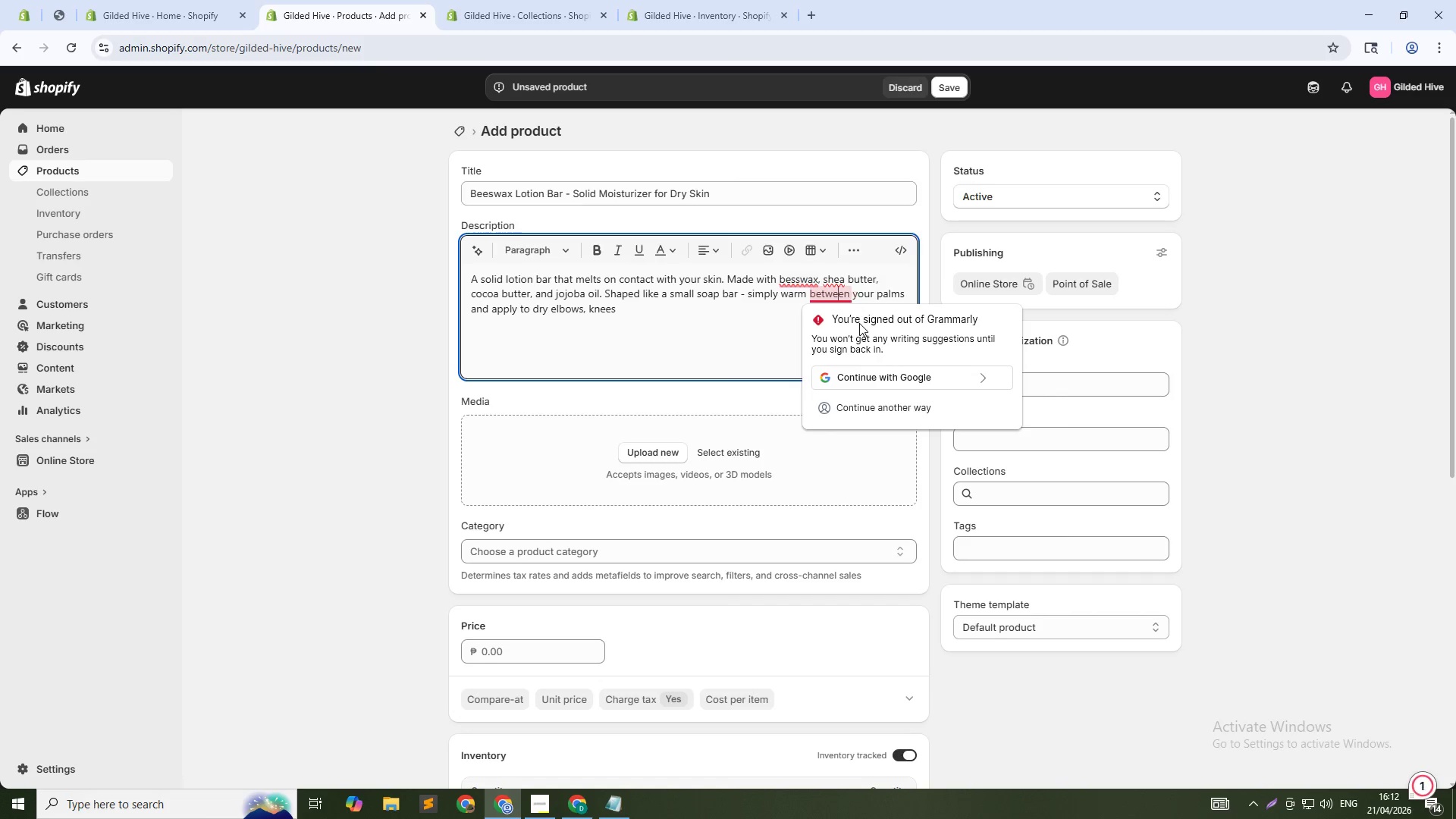 
key(E)
 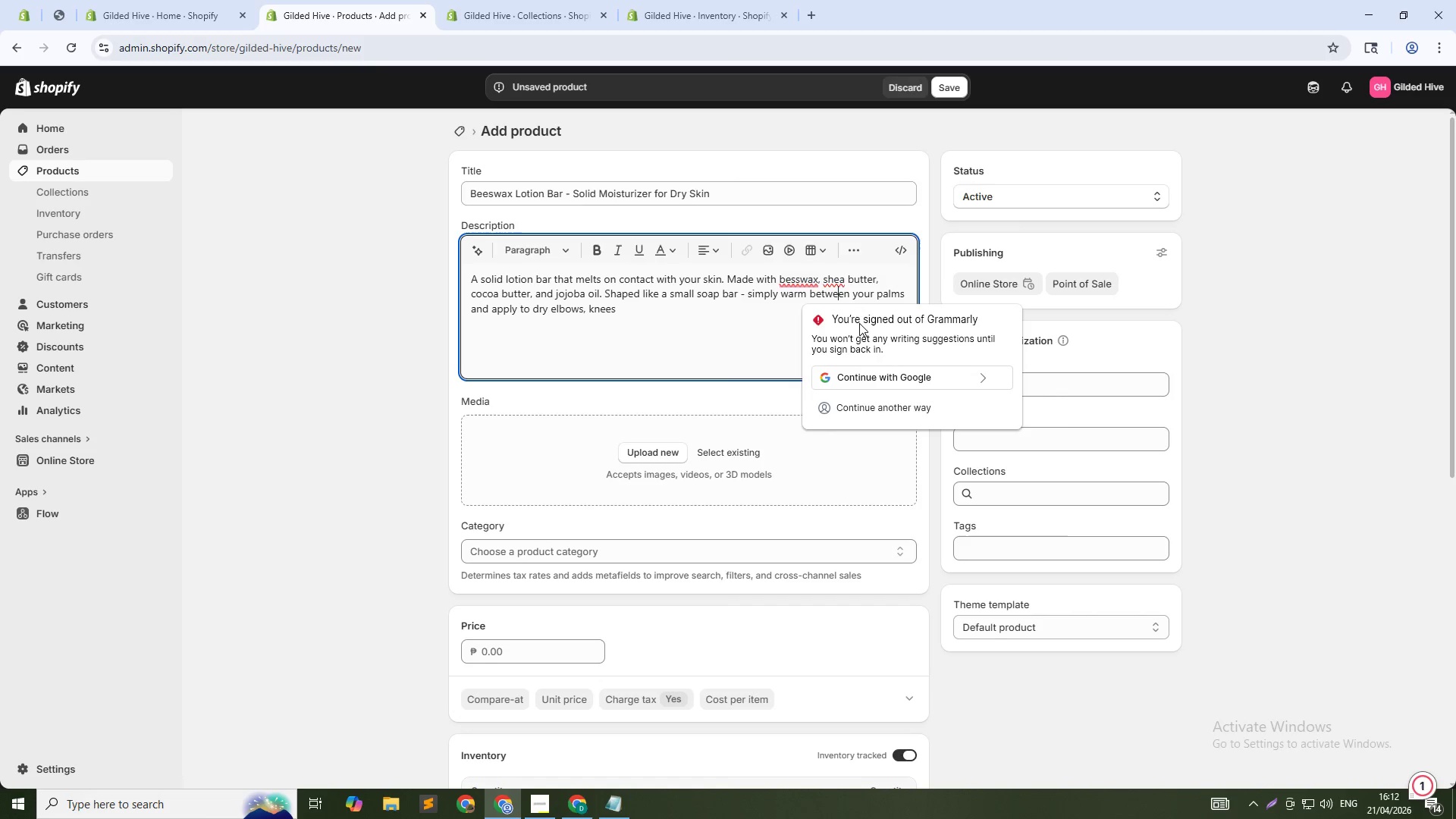 
key(ArrowUp)
 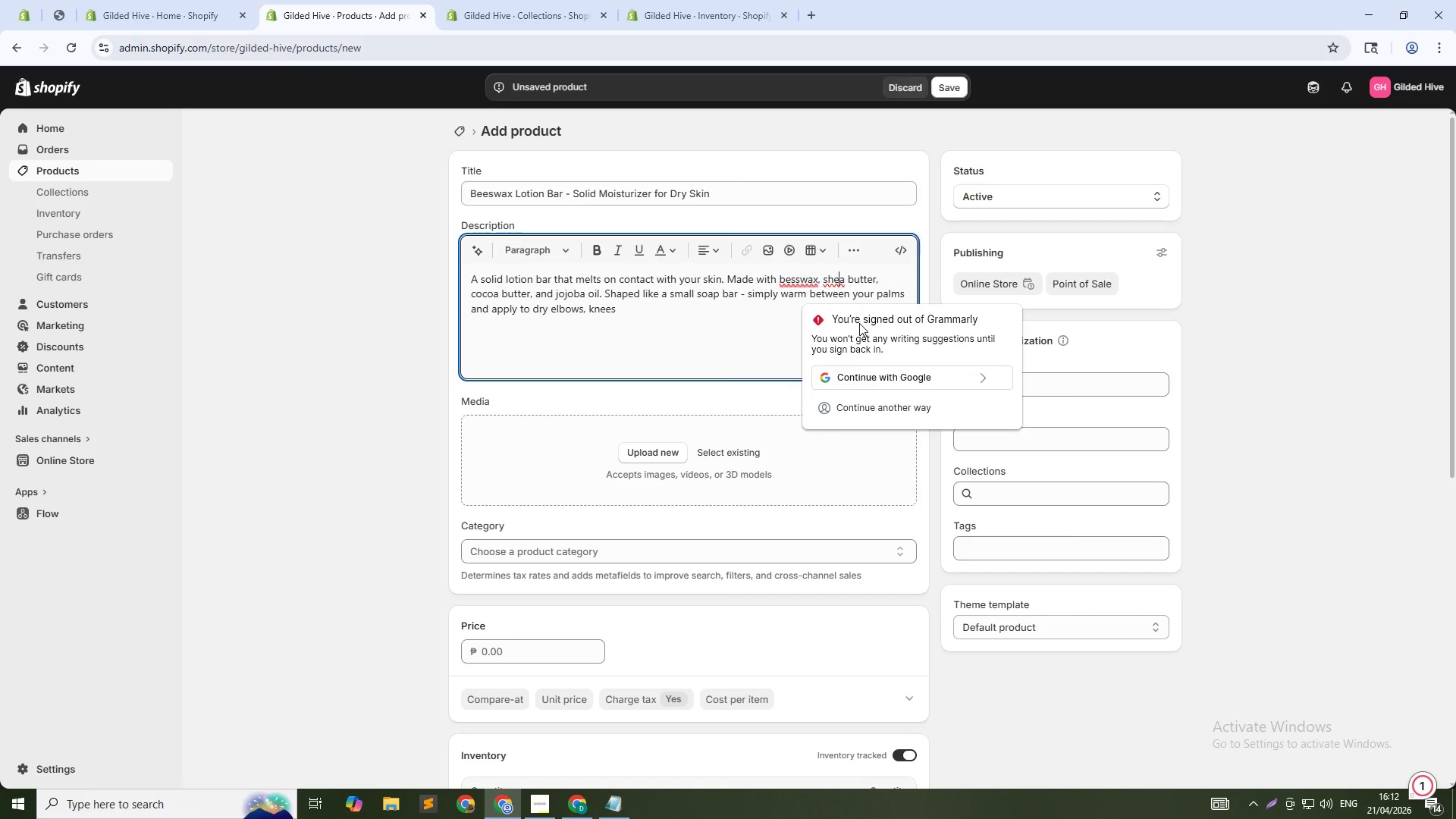 
key(ArrowLeft)
 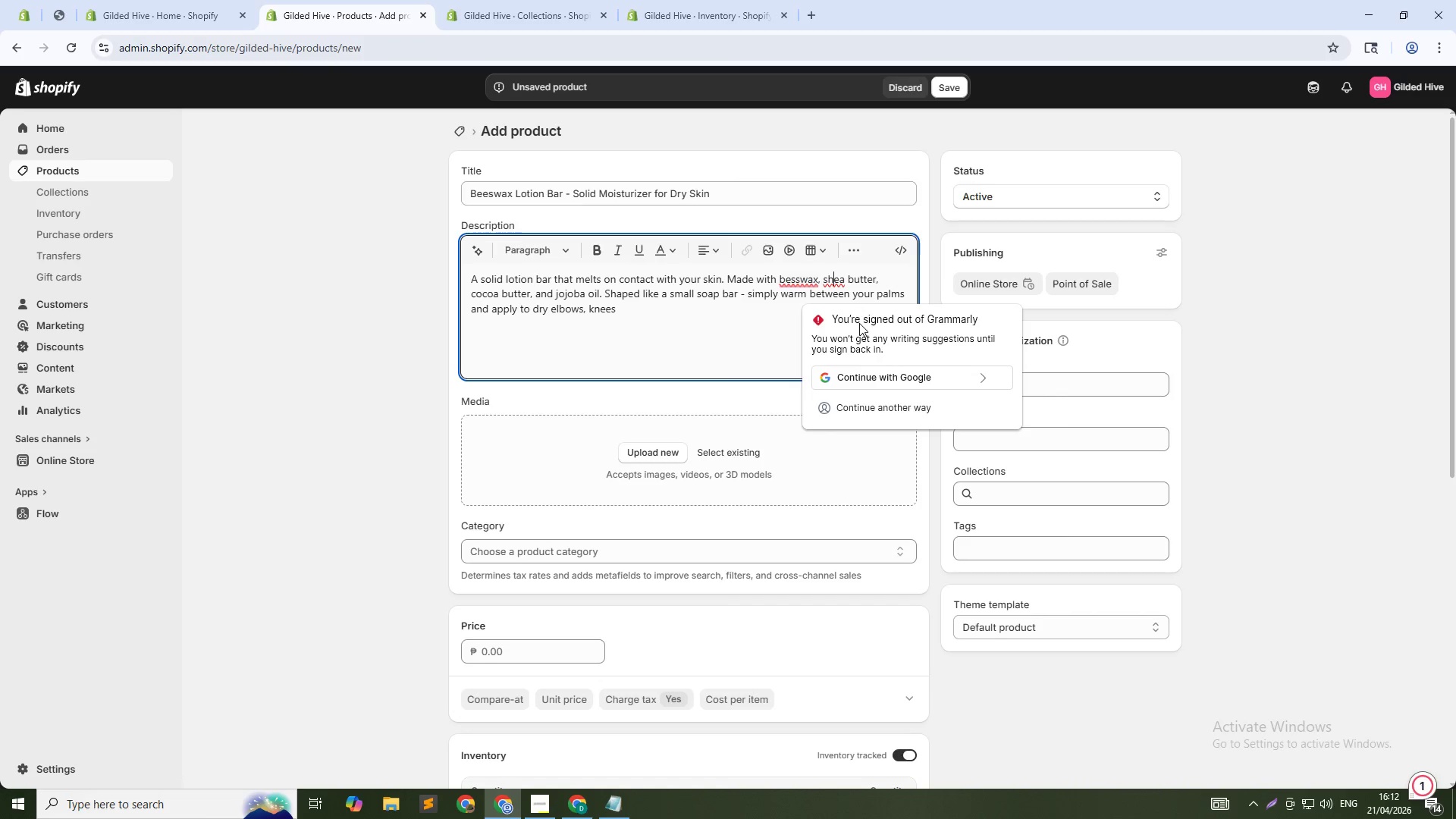 
key(ArrowLeft)
 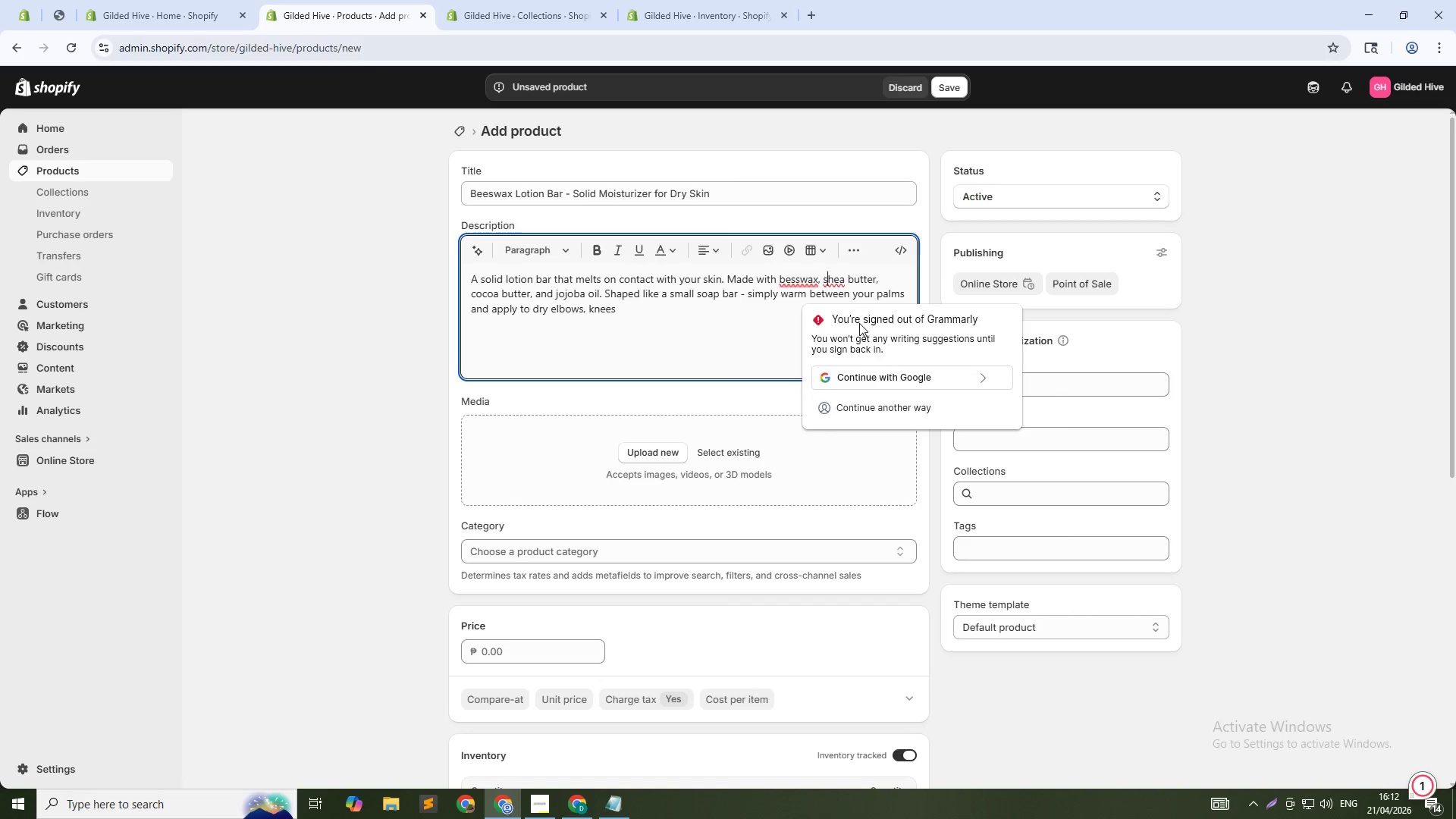 
key(ArrowLeft)
 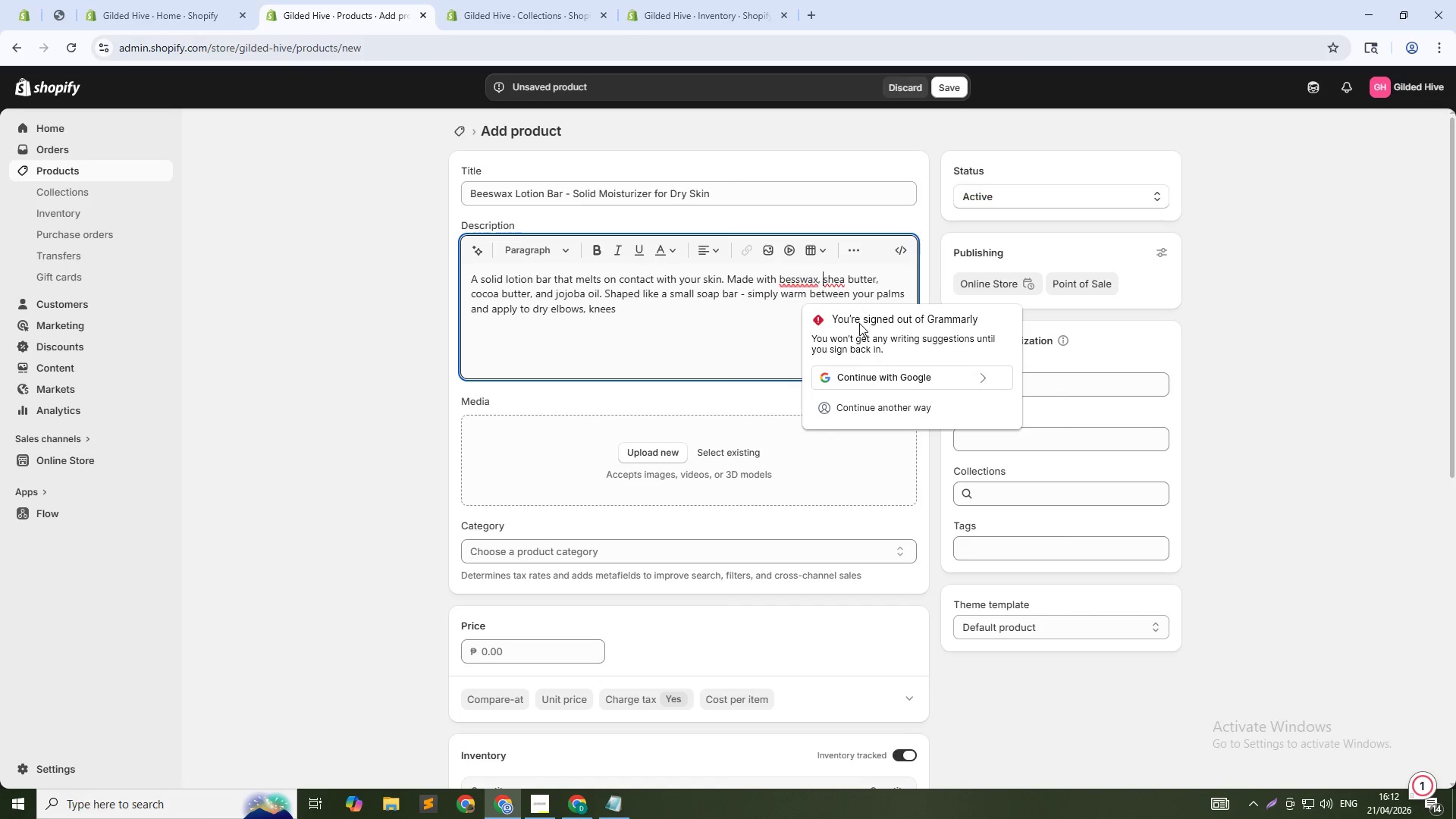 
key(ArrowLeft)
 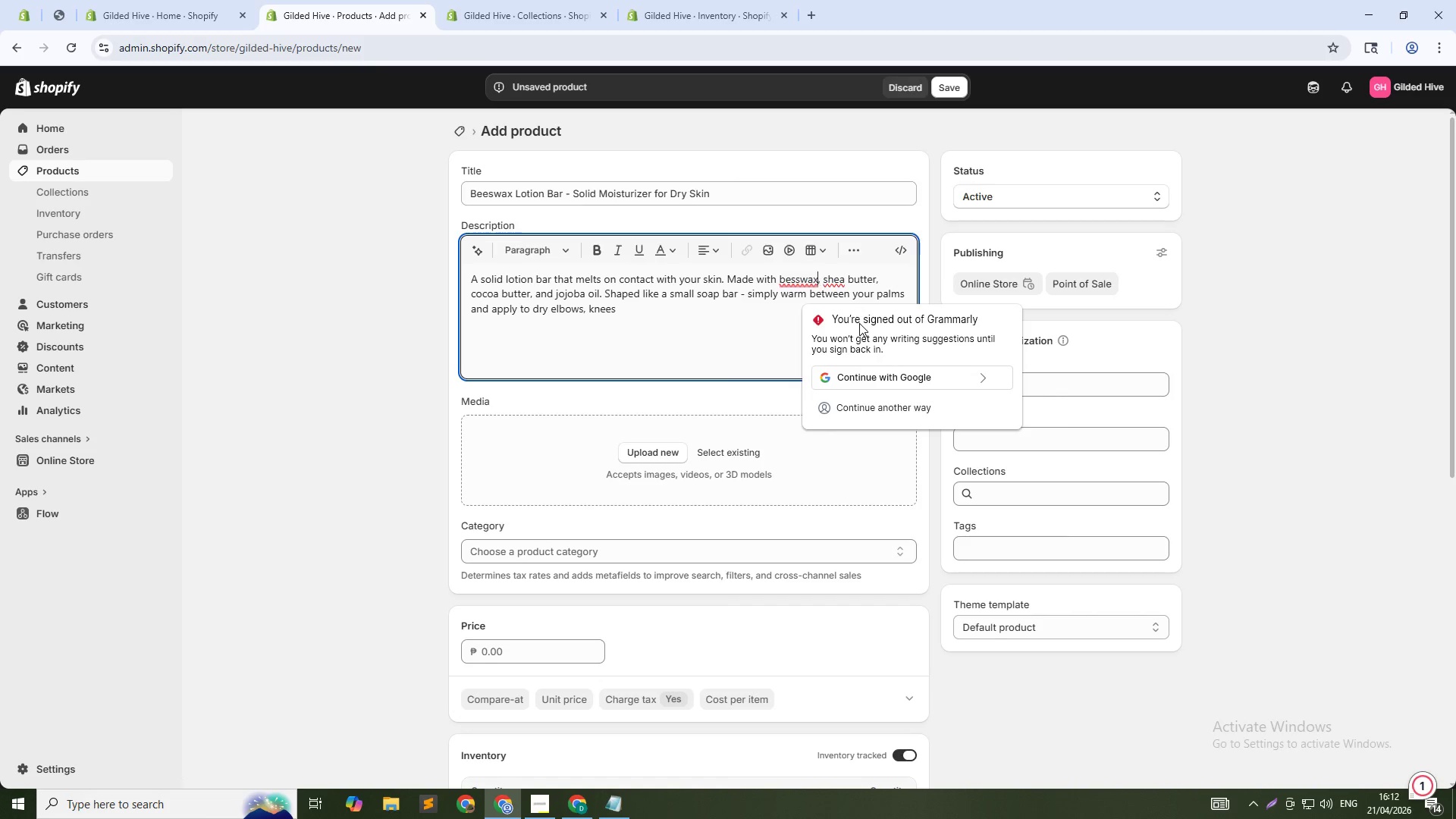 
key(ArrowLeft)
 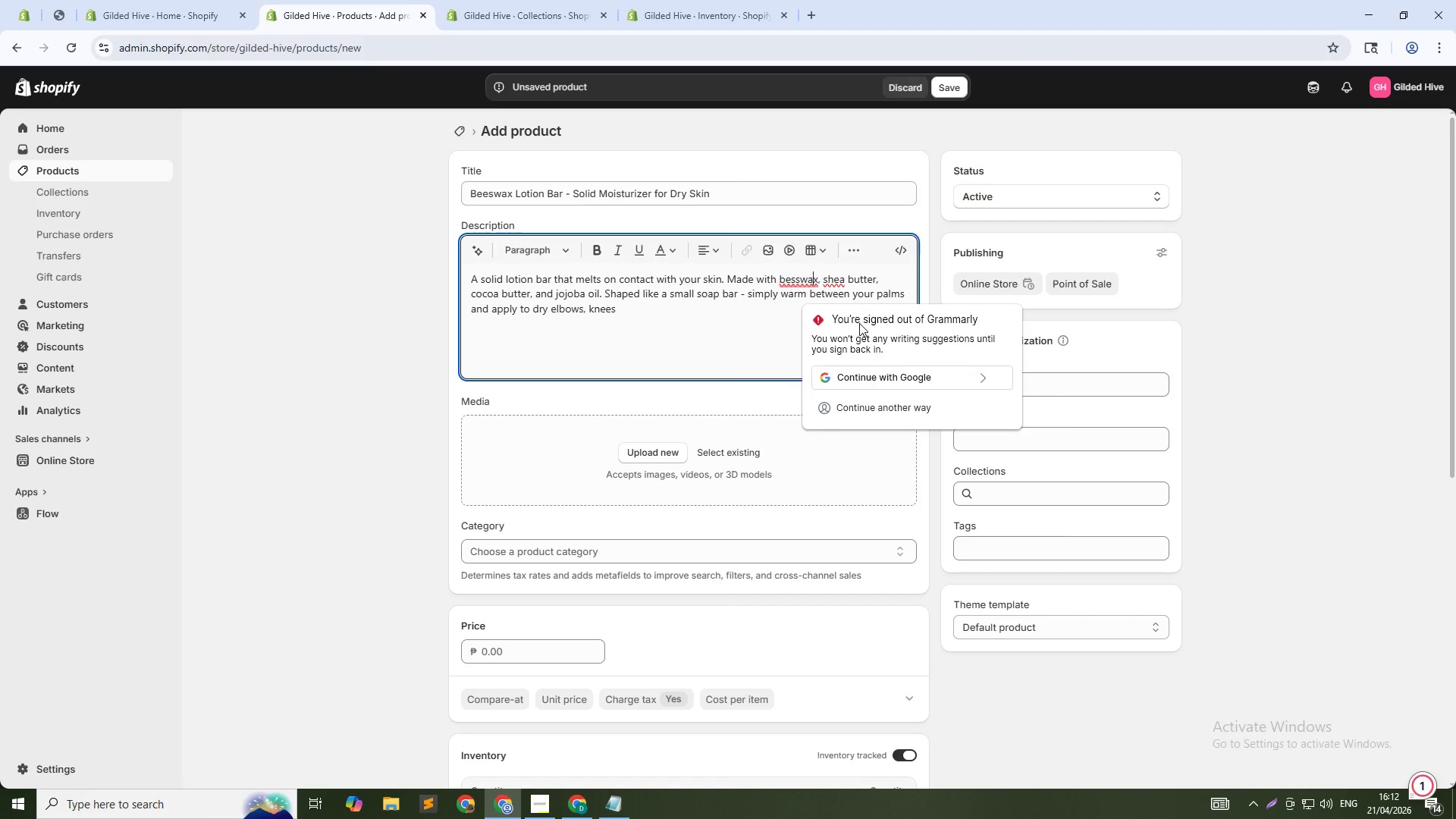 
key(ArrowLeft)
 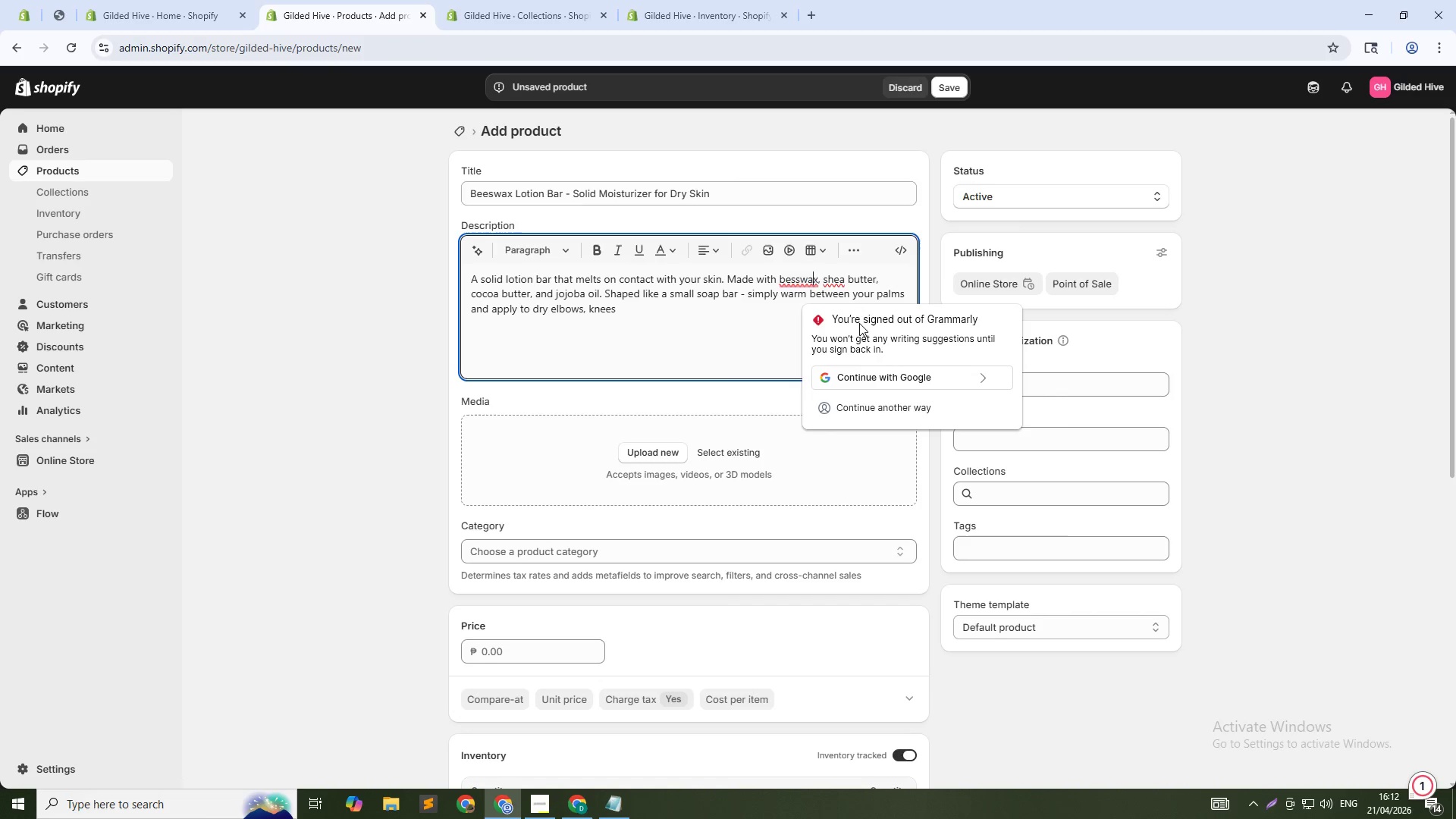 
key(ArrowLeft)
 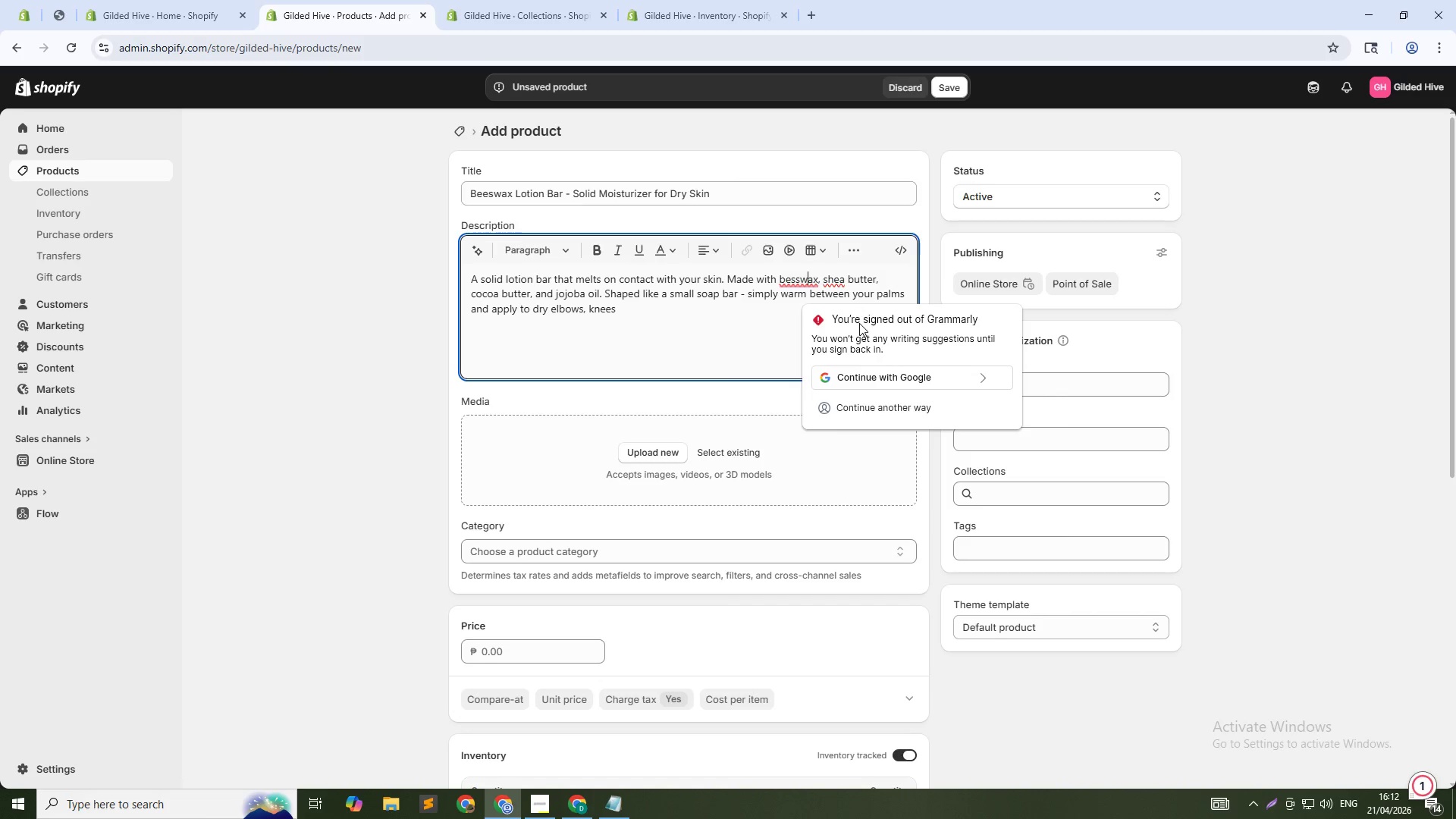 
key(ArrowLeft)
 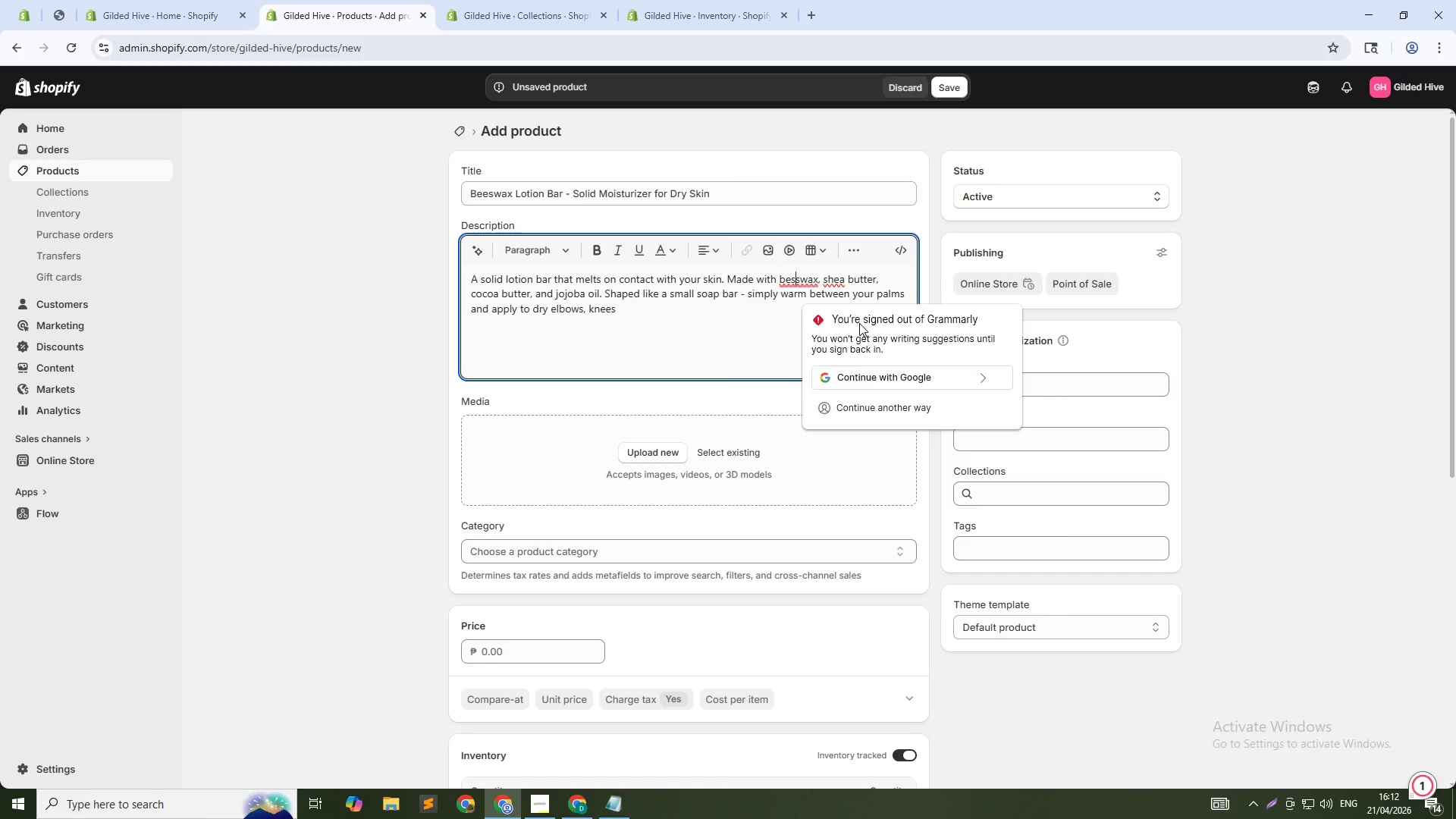 
key(ArrowLeft)
 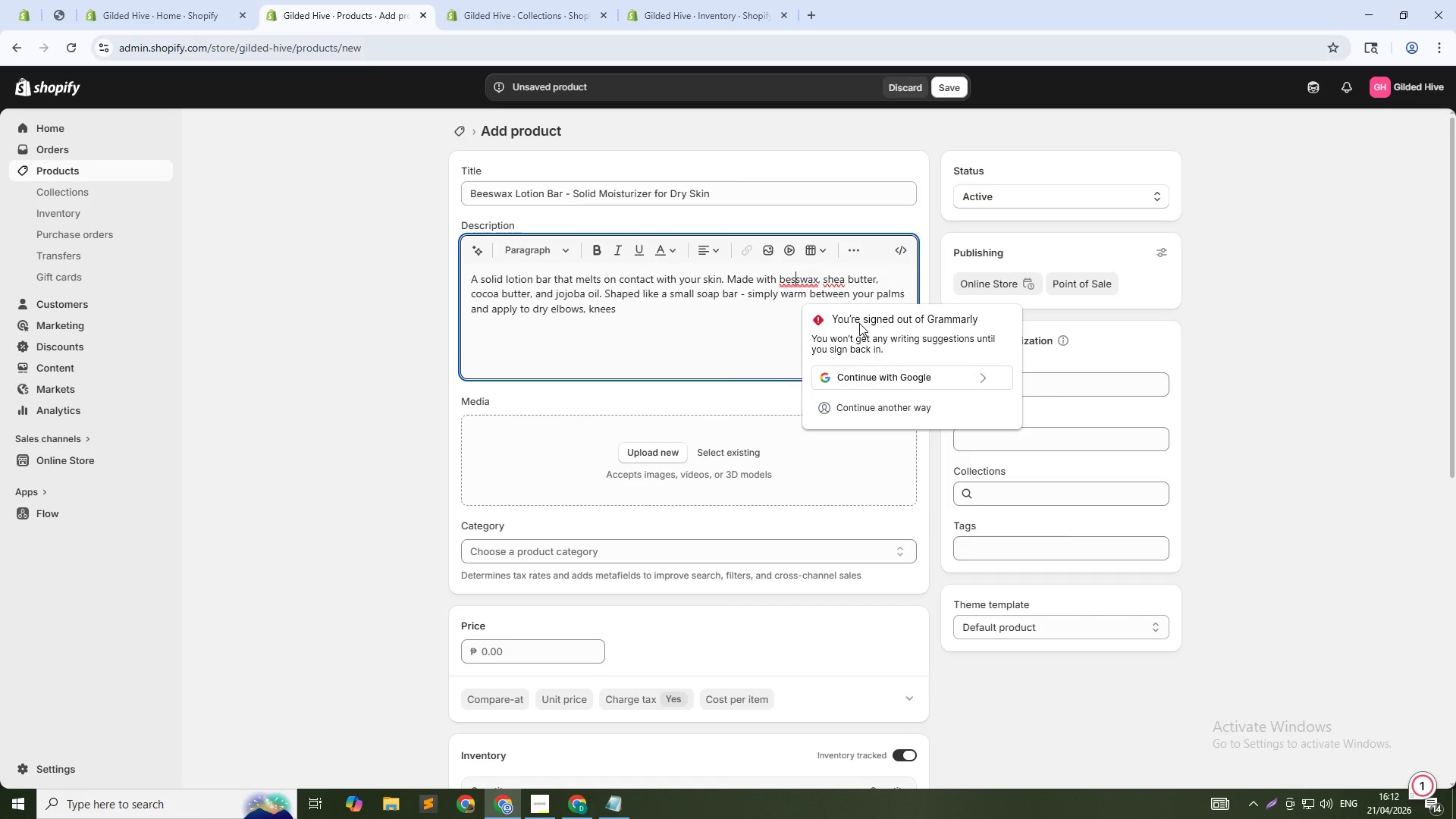 
key(Backspace)
 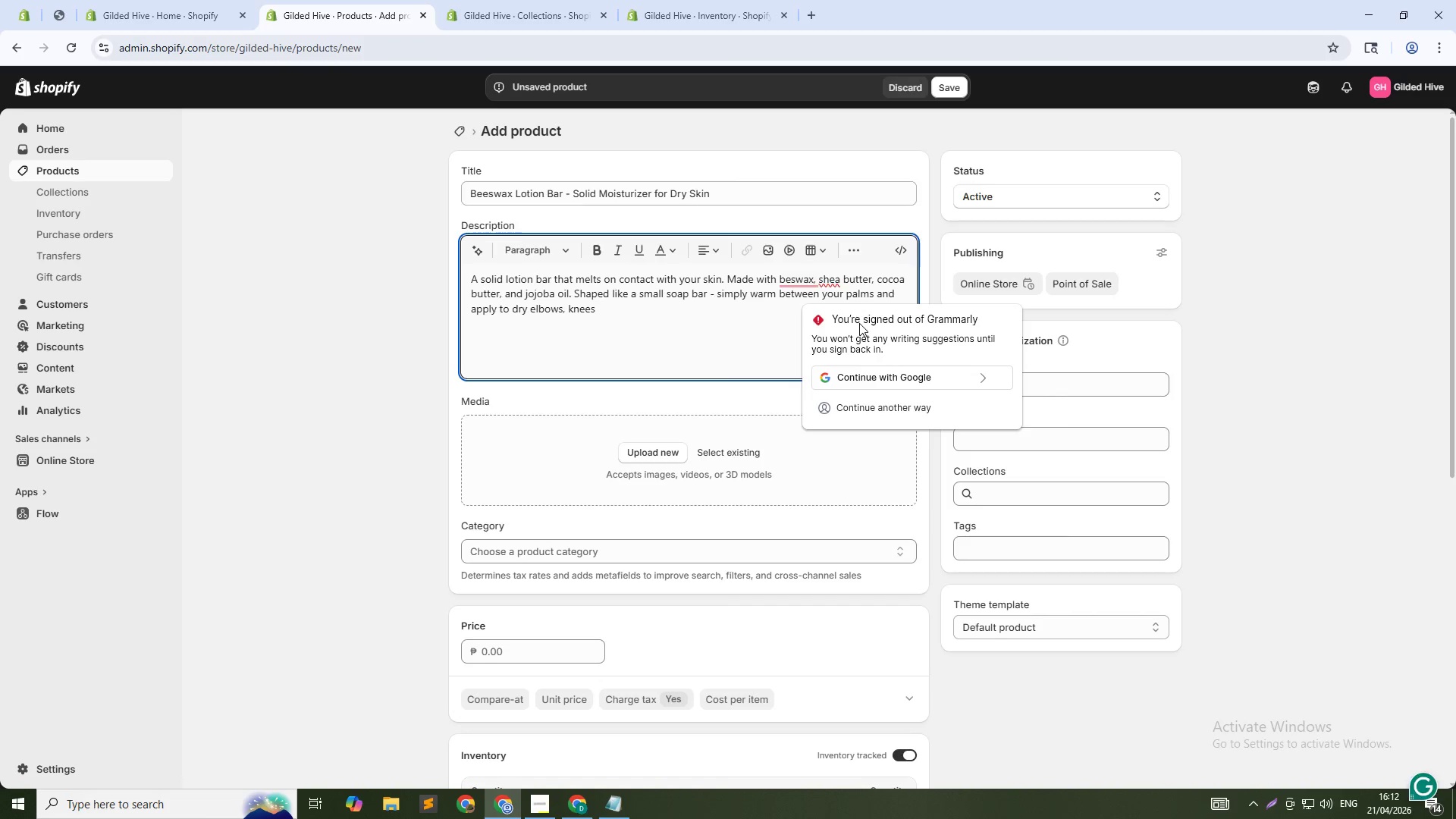 
key(E)
 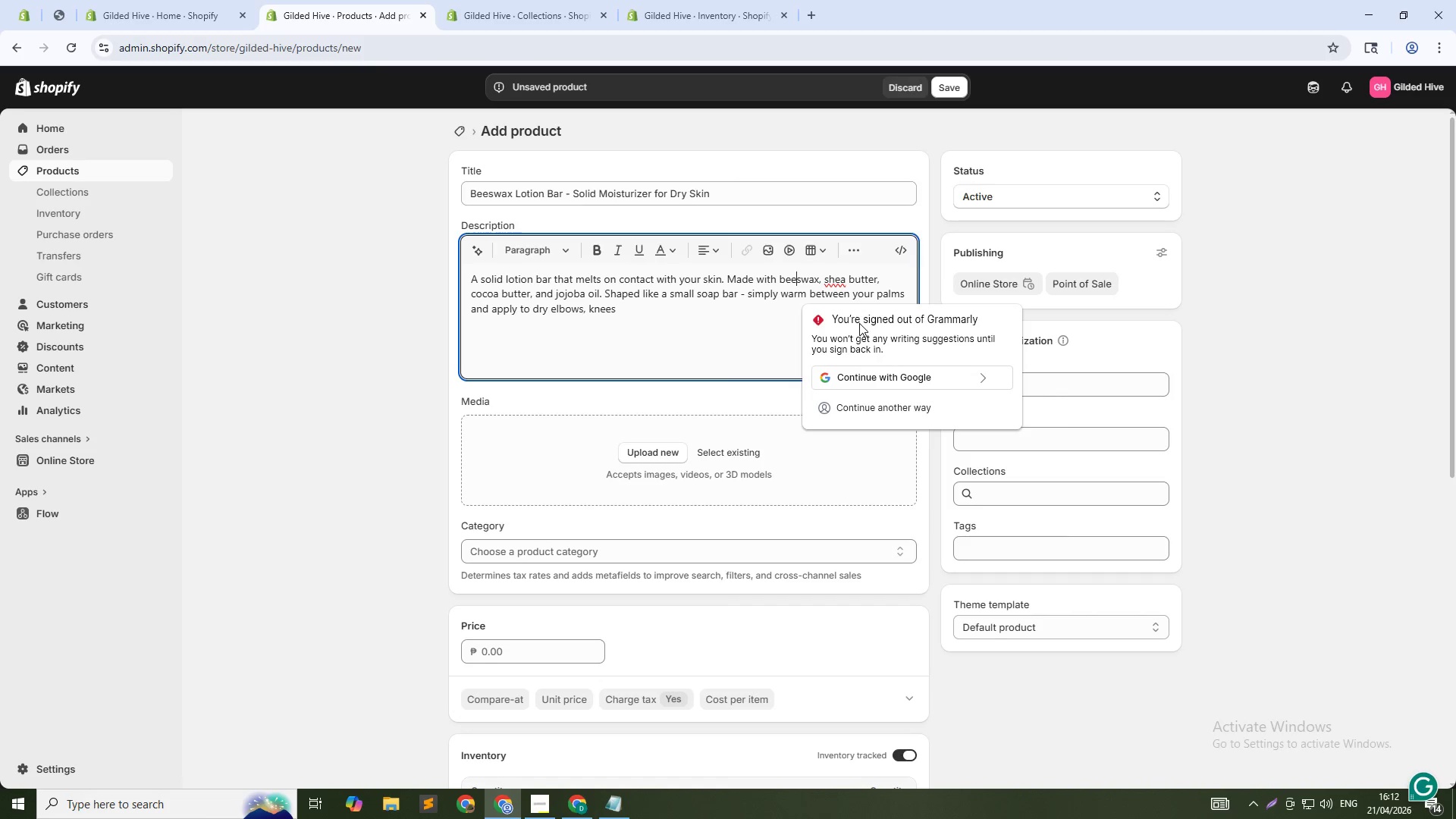 
key(ArrowDown)
 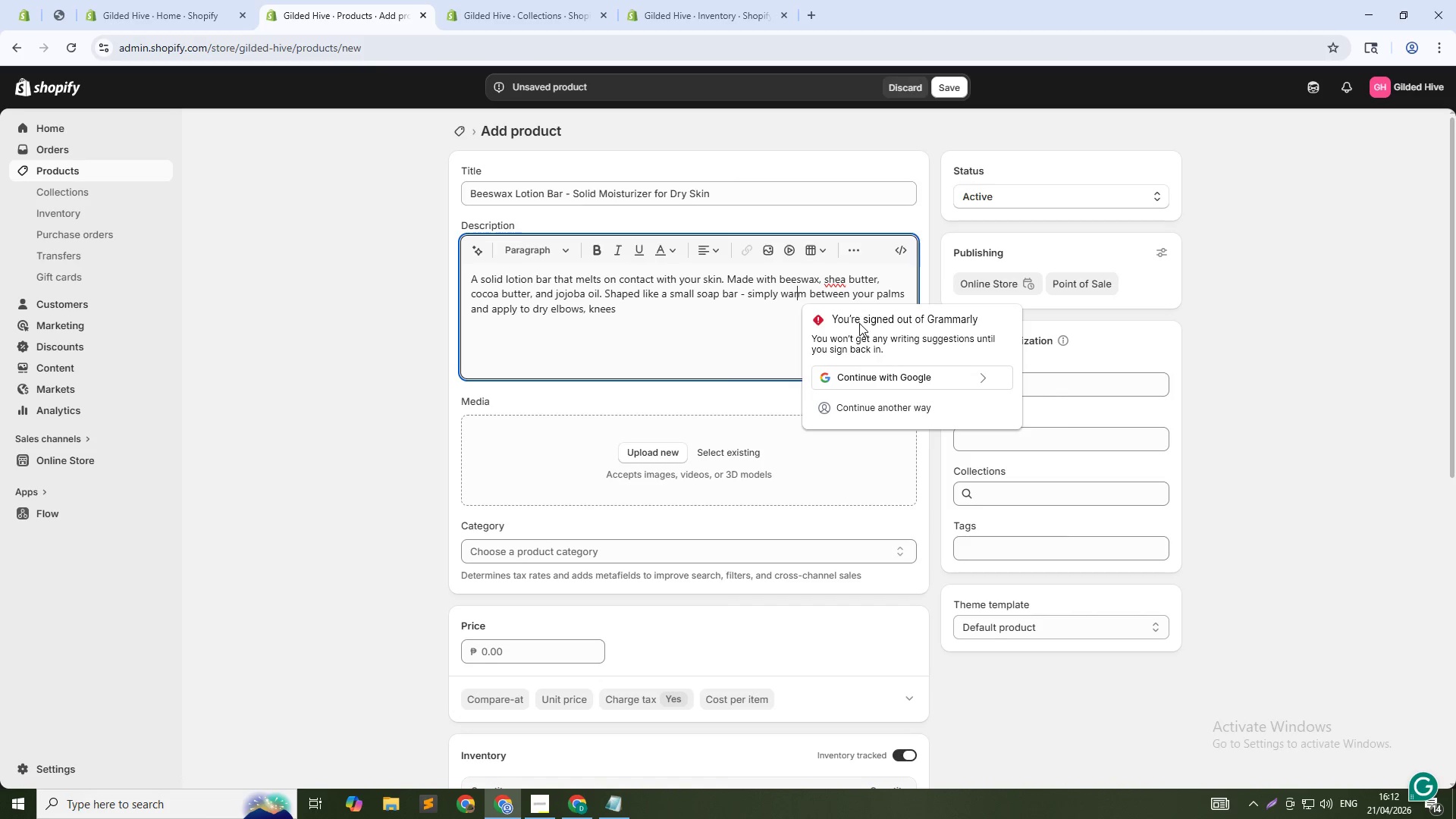 
key(ArrowDown)
 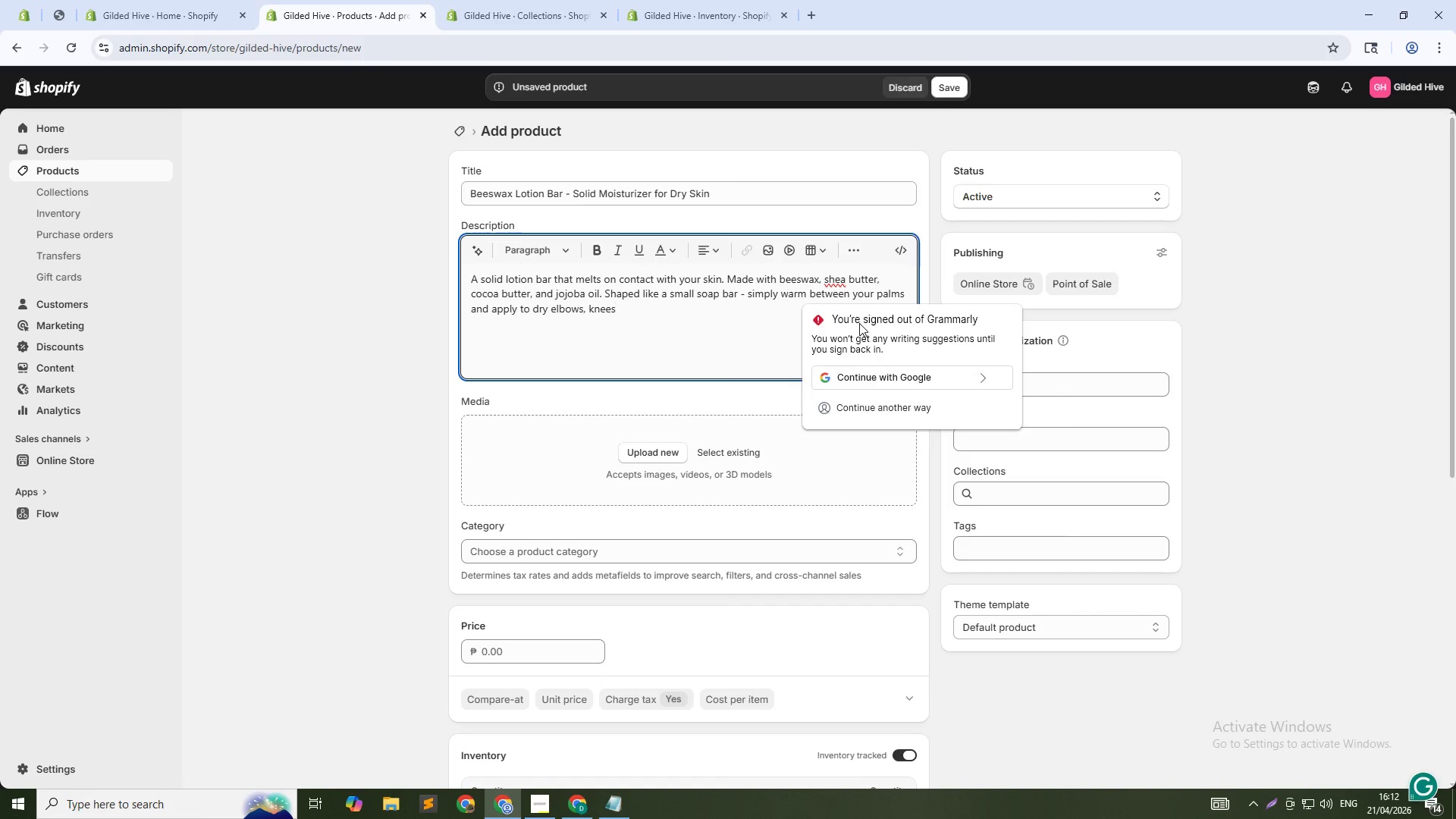 
type(, hands, or feet. No waste, no plastic packaging. Packaged in a com)
 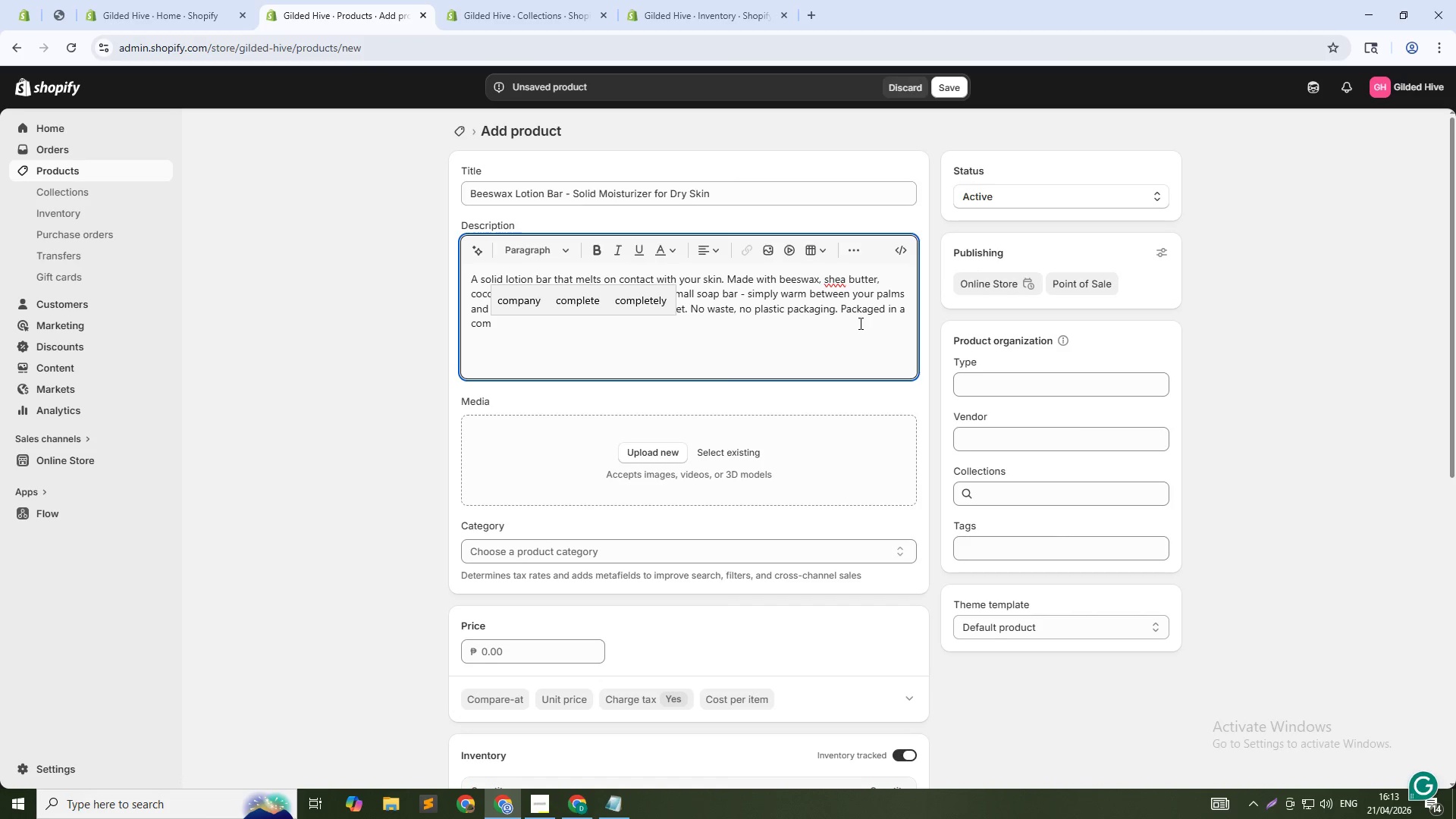 
wait(7.66)
 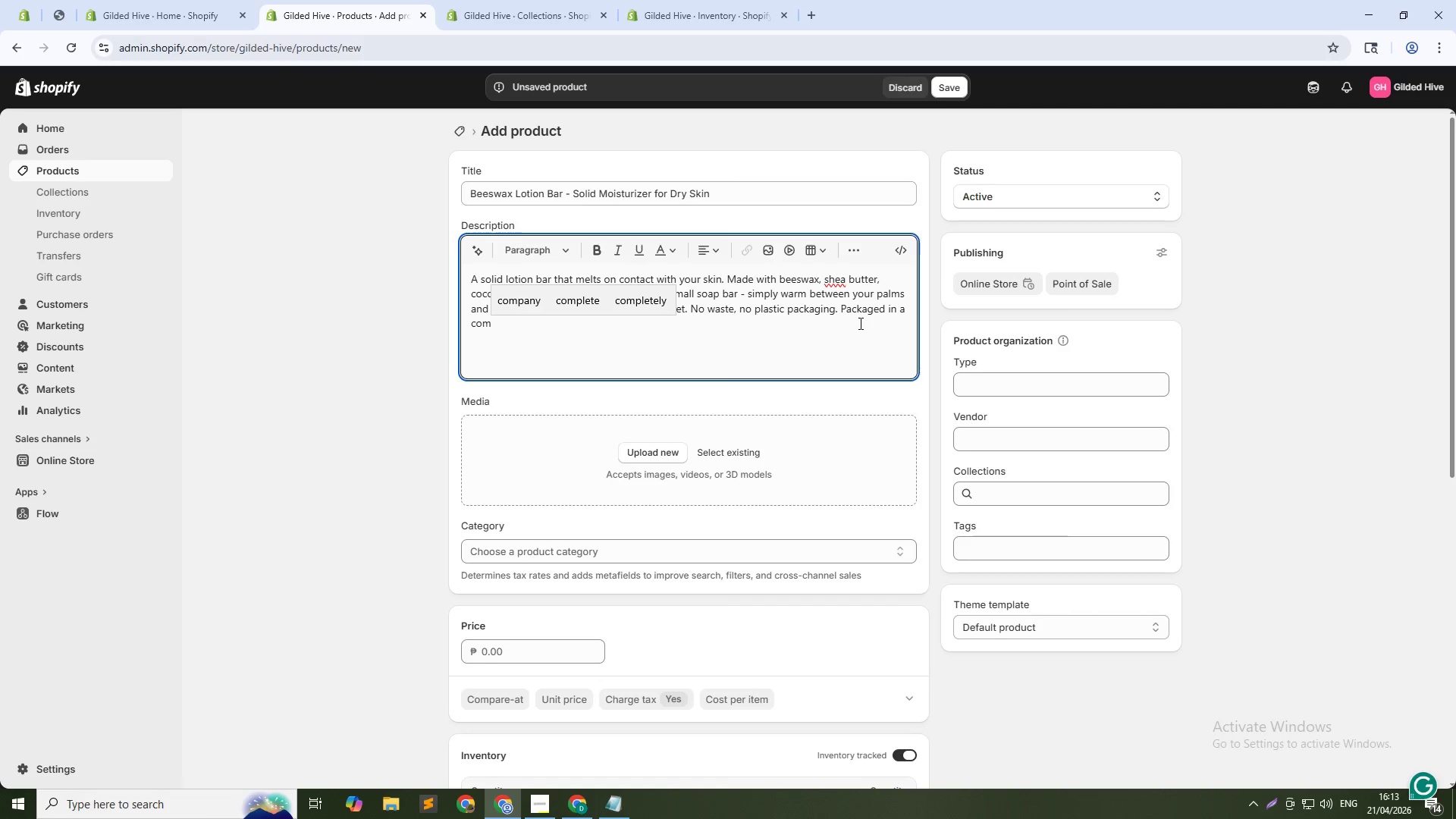 
type(postable paper sleeve. Lasts for )
 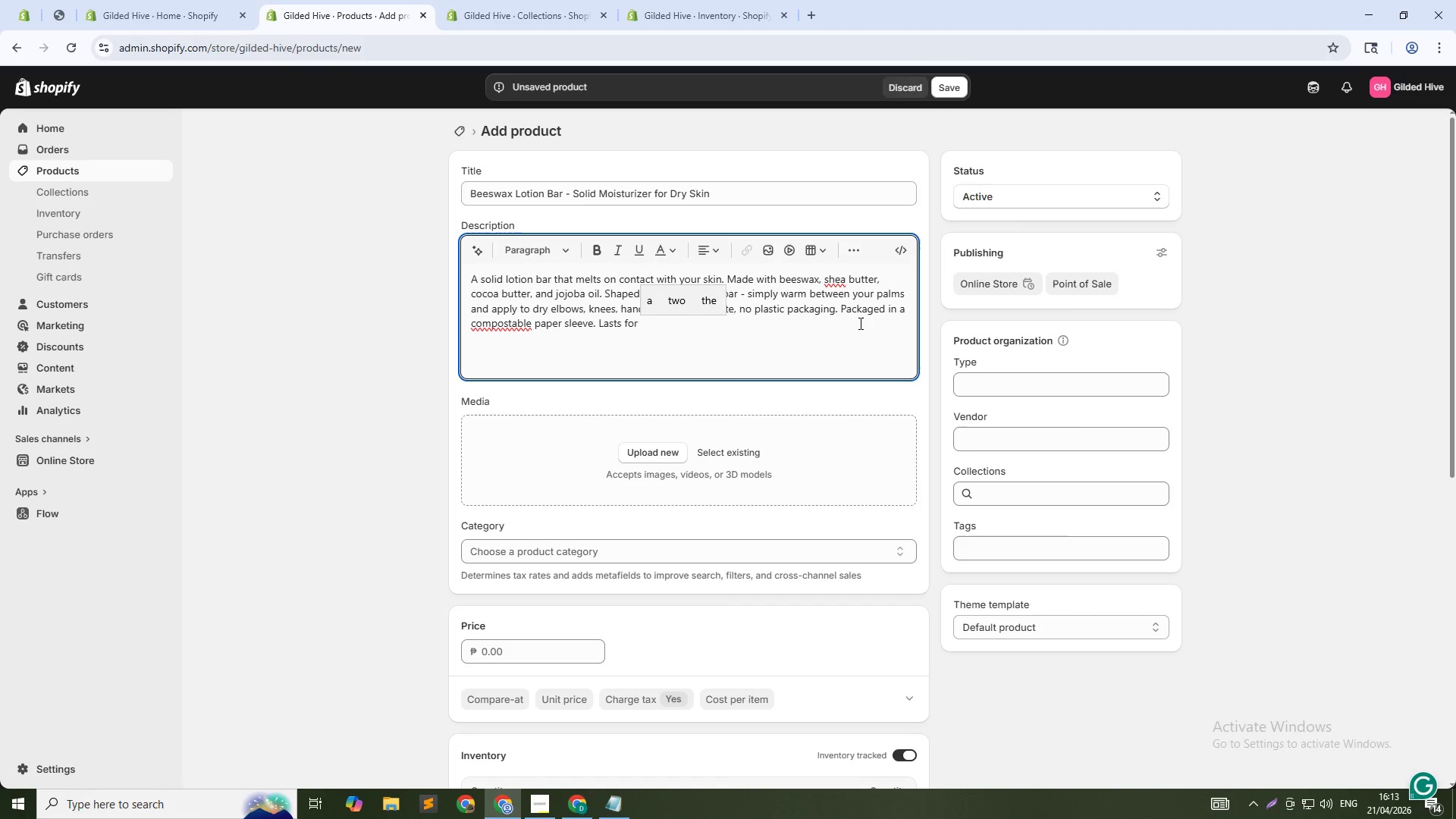 
wait(5.06)
 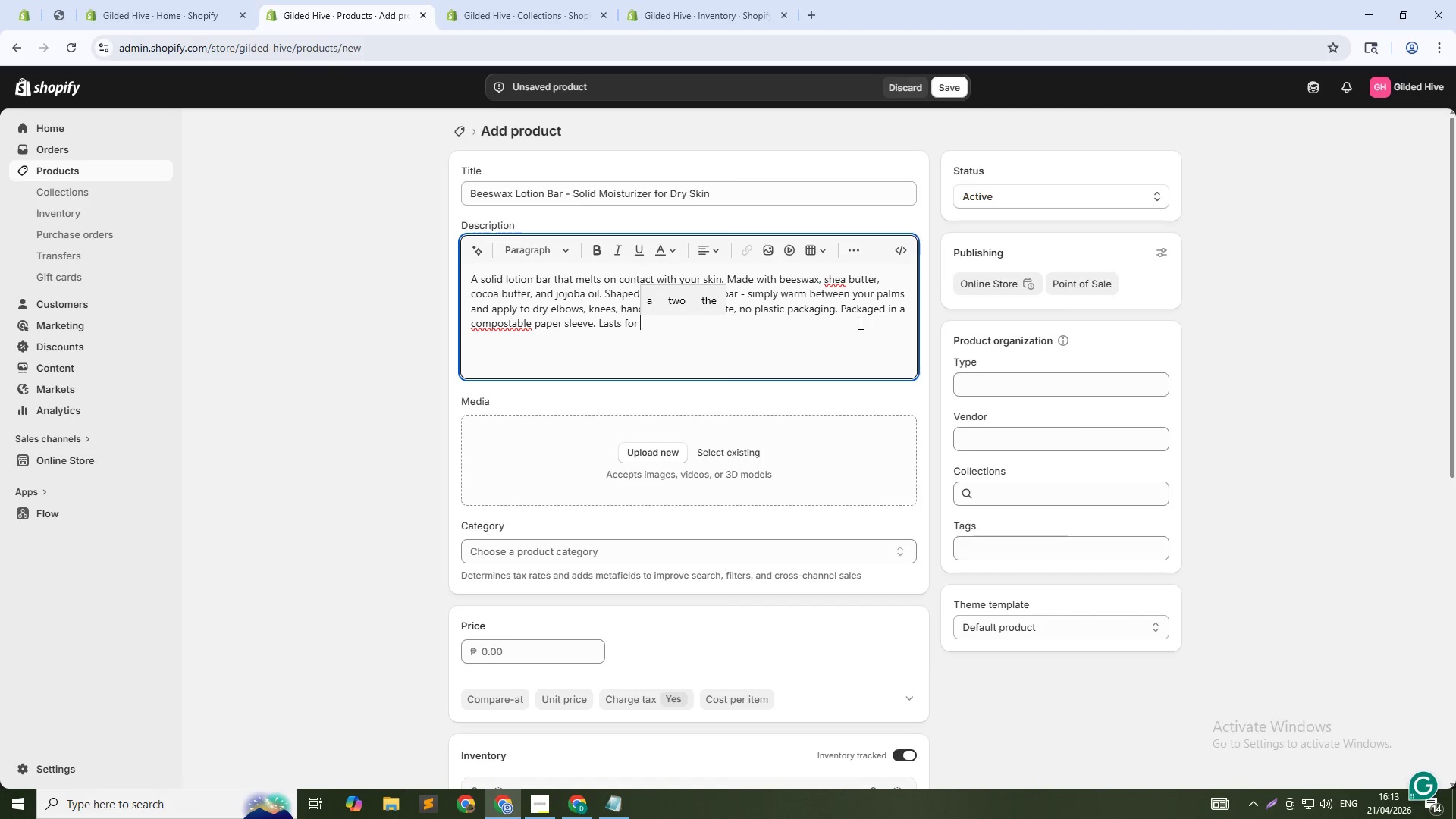 
type(months with daily use.)
 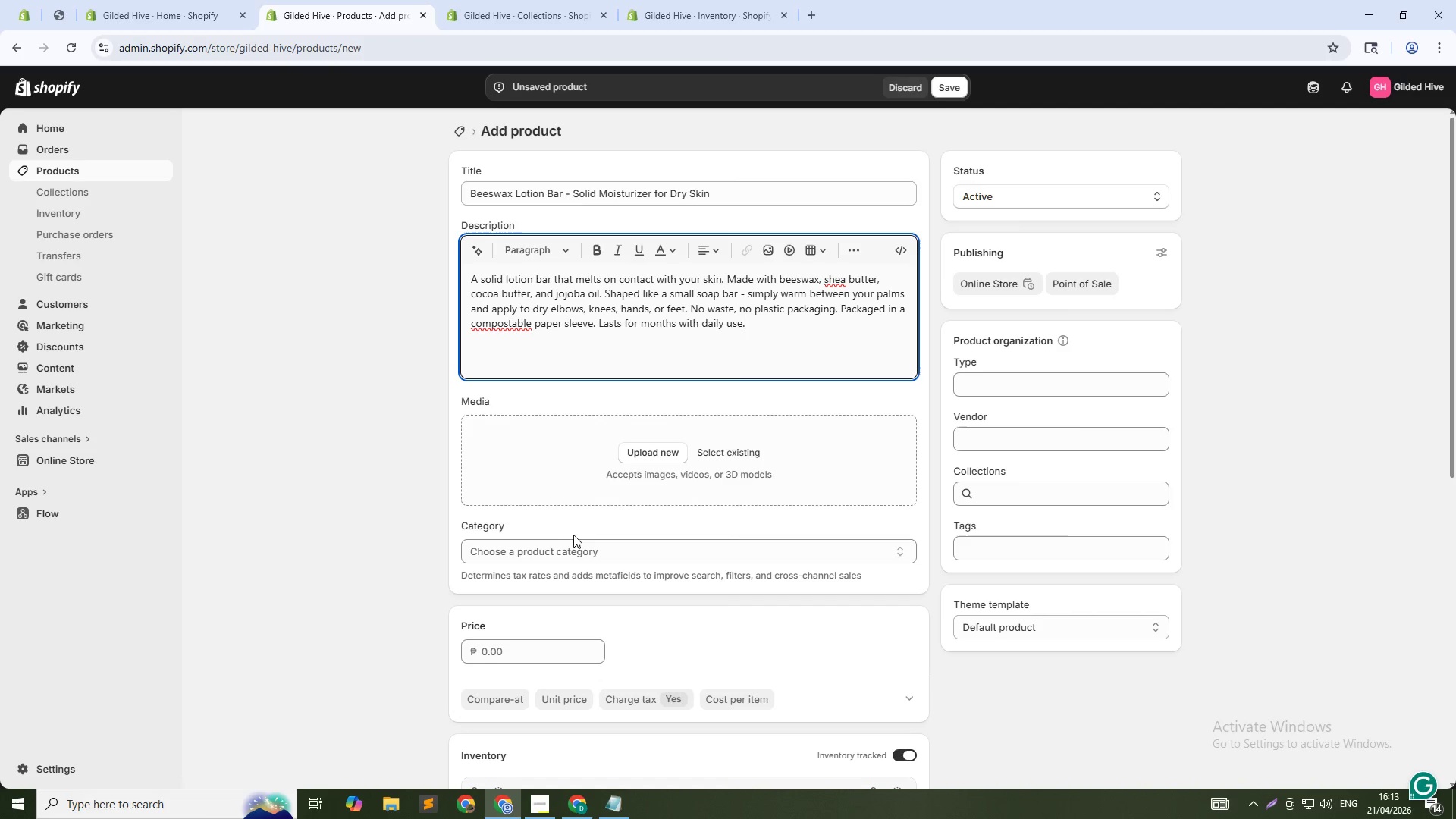 
double_click([528, 651])
 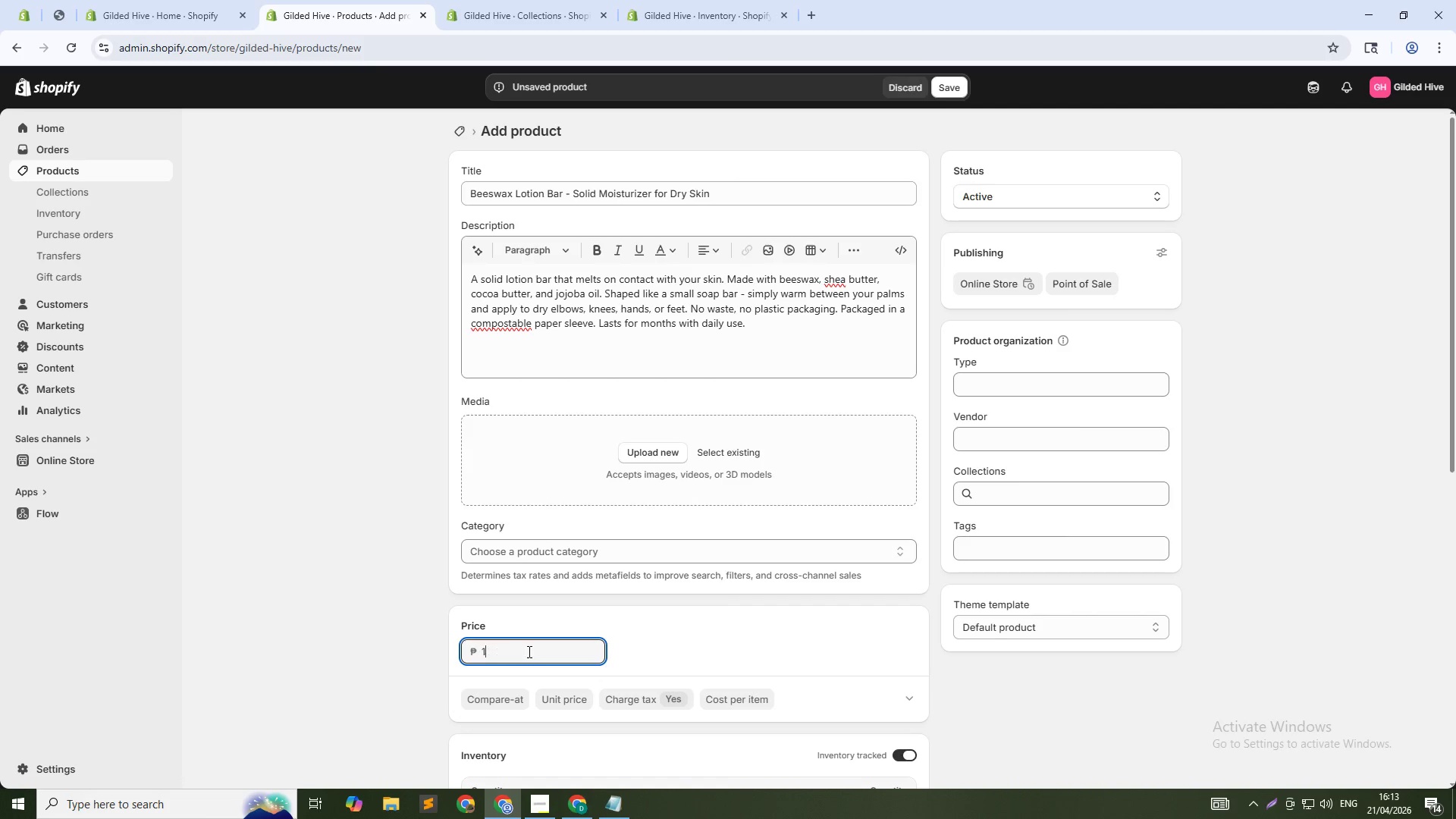 
type(10)
 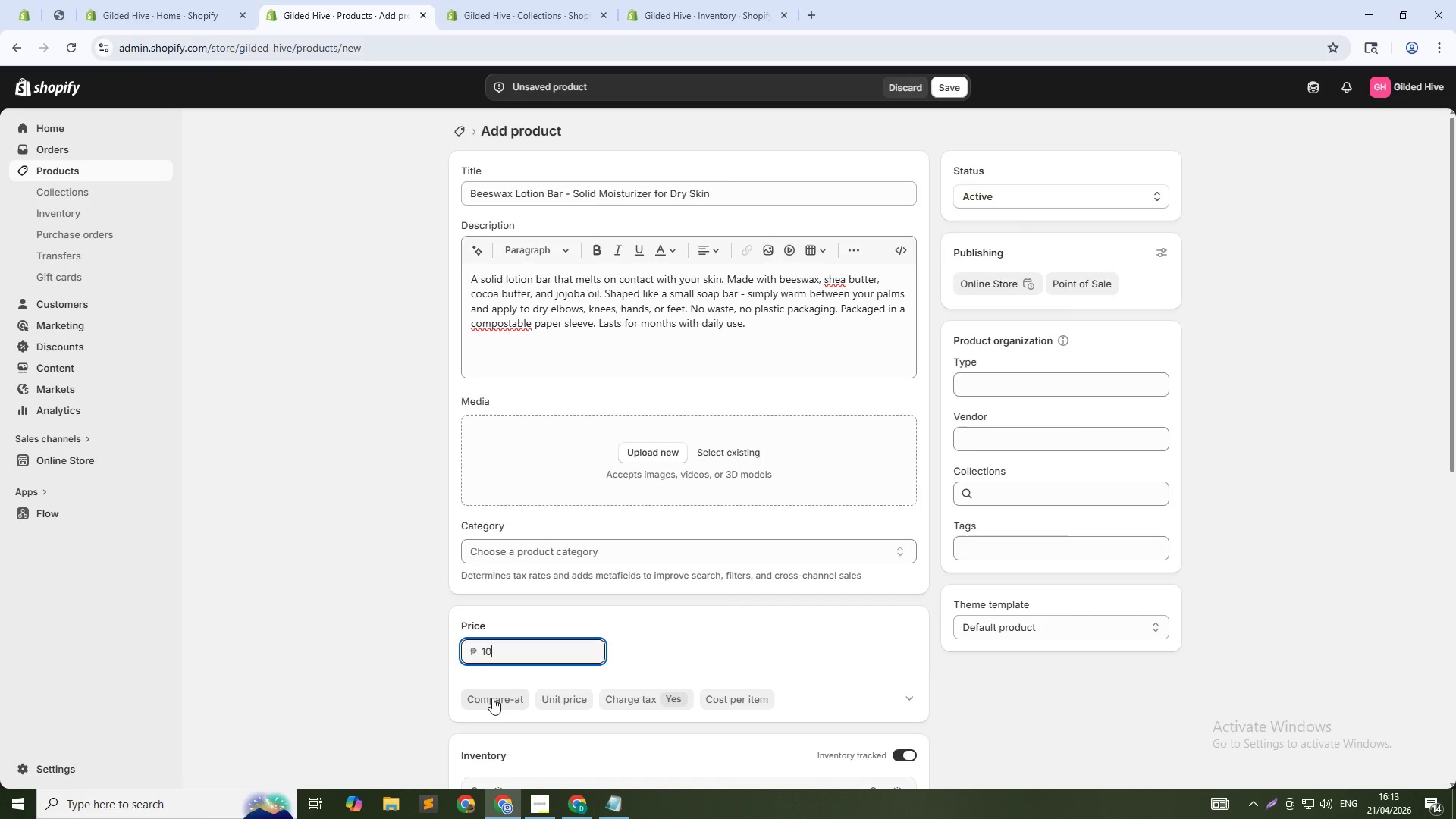 
left_click([494, 695])
 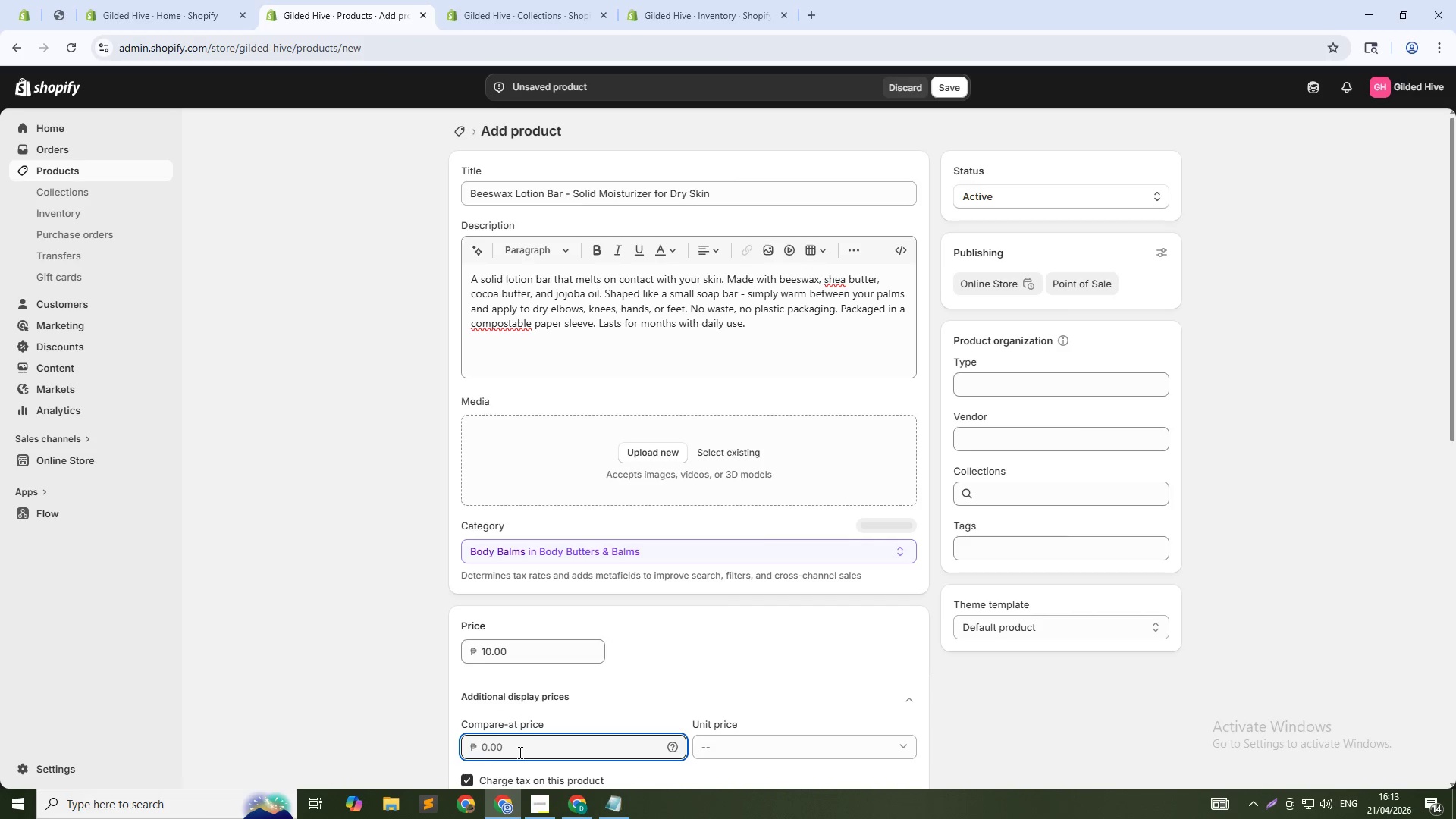 
type(14)
 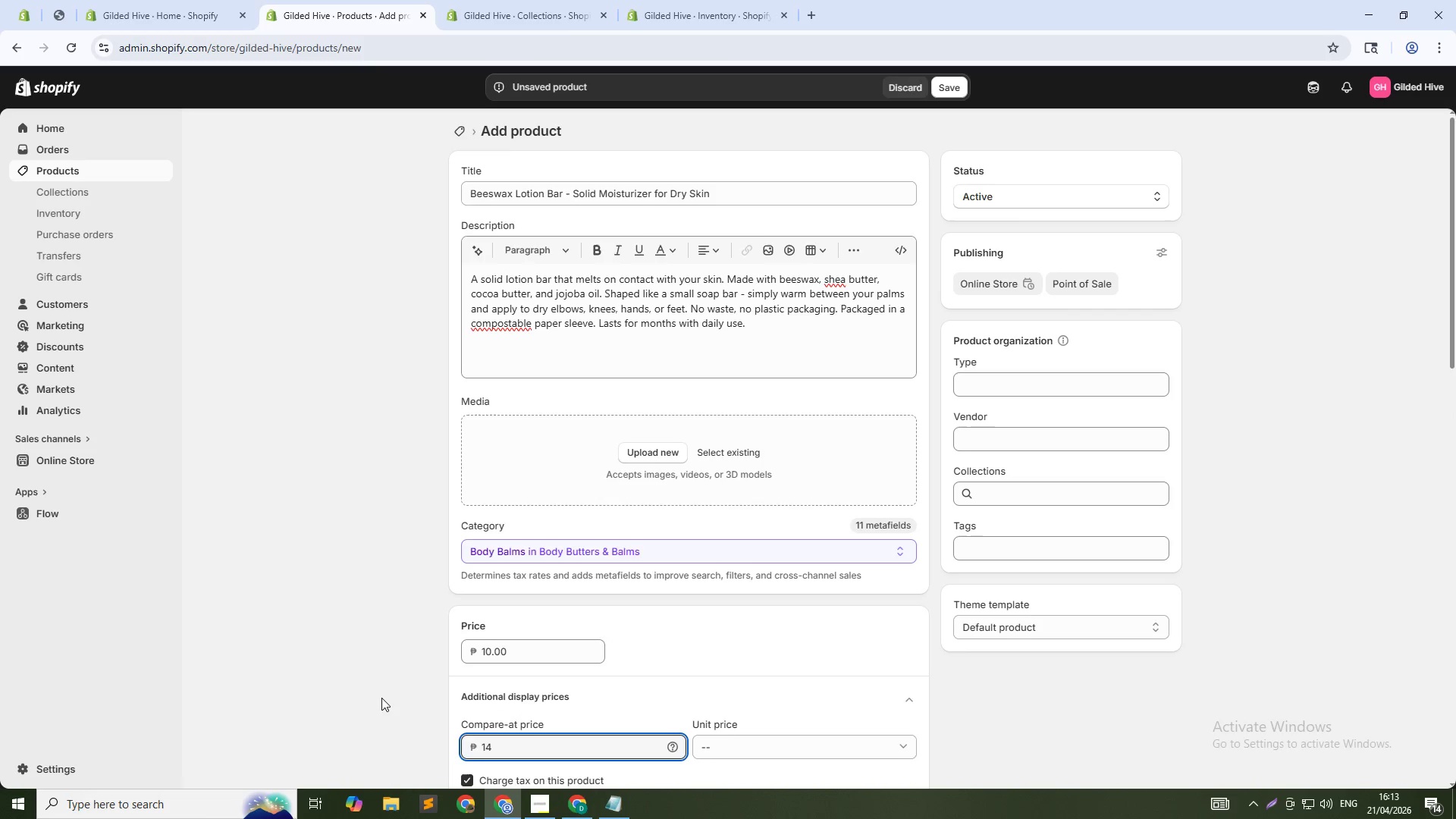 
scroll: coordinate [380, 697], scroll_direction: down, amount: 1.0
 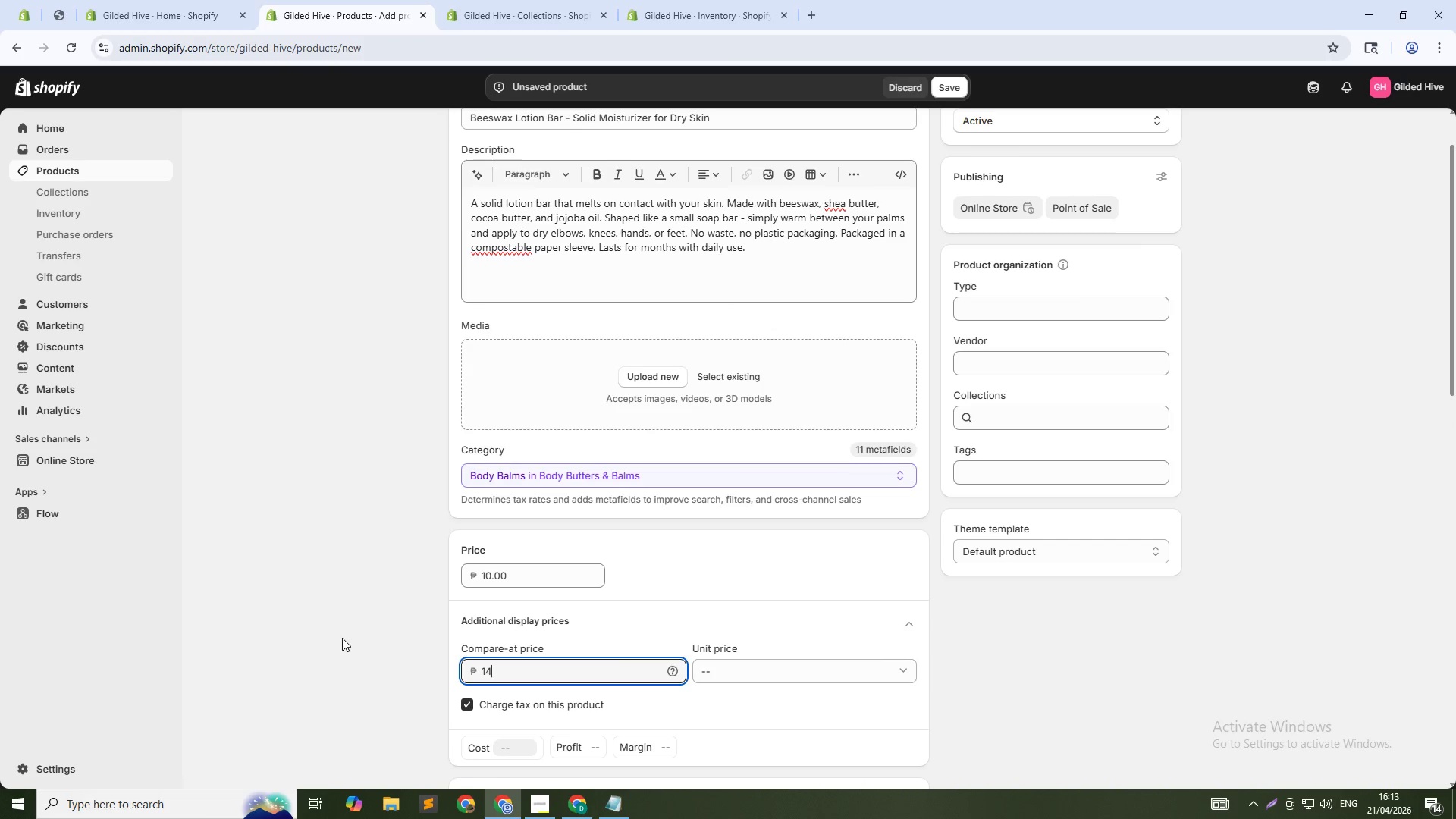 
left_click([342, 638])
 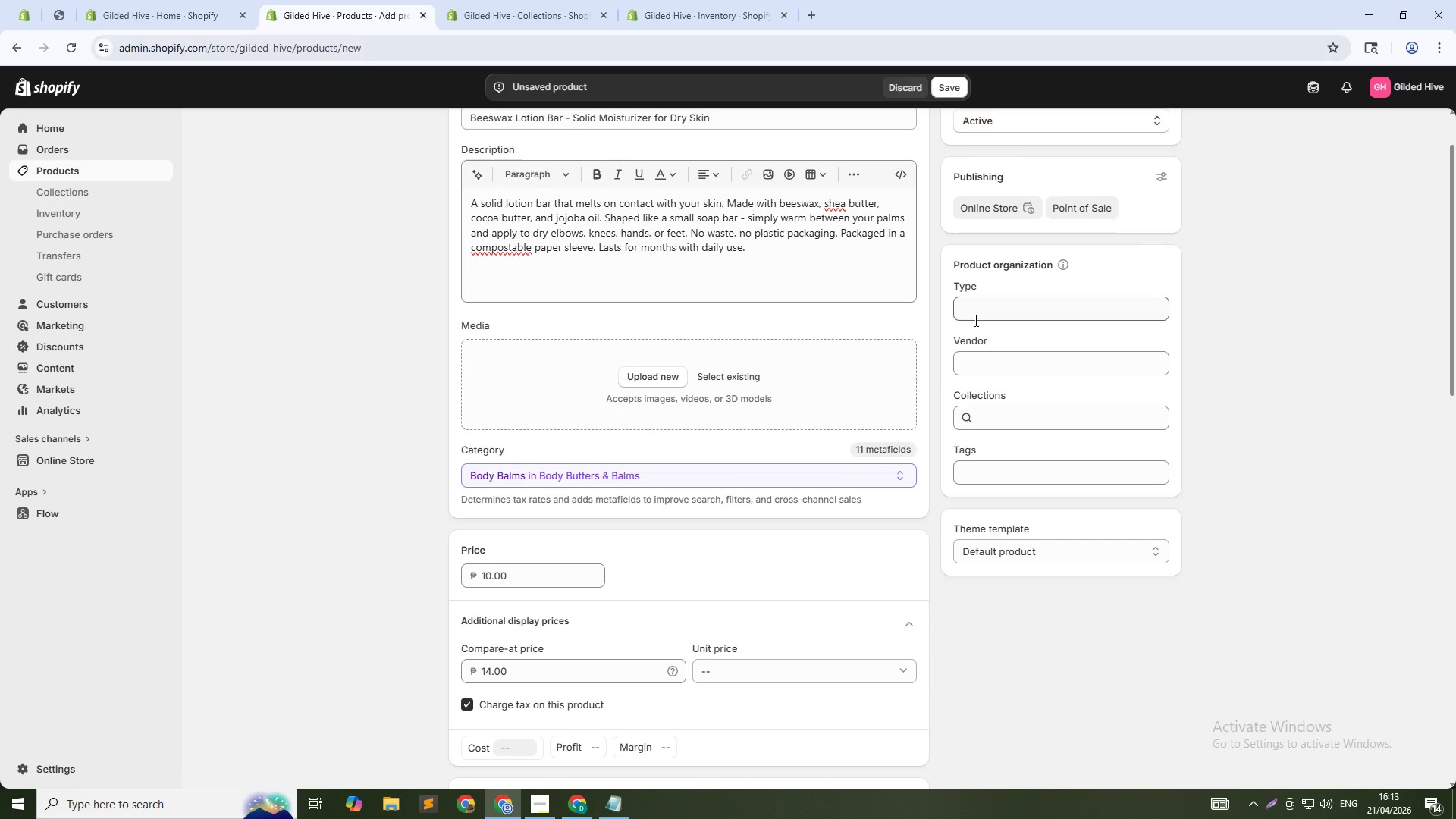 
left_click([974, 320])
 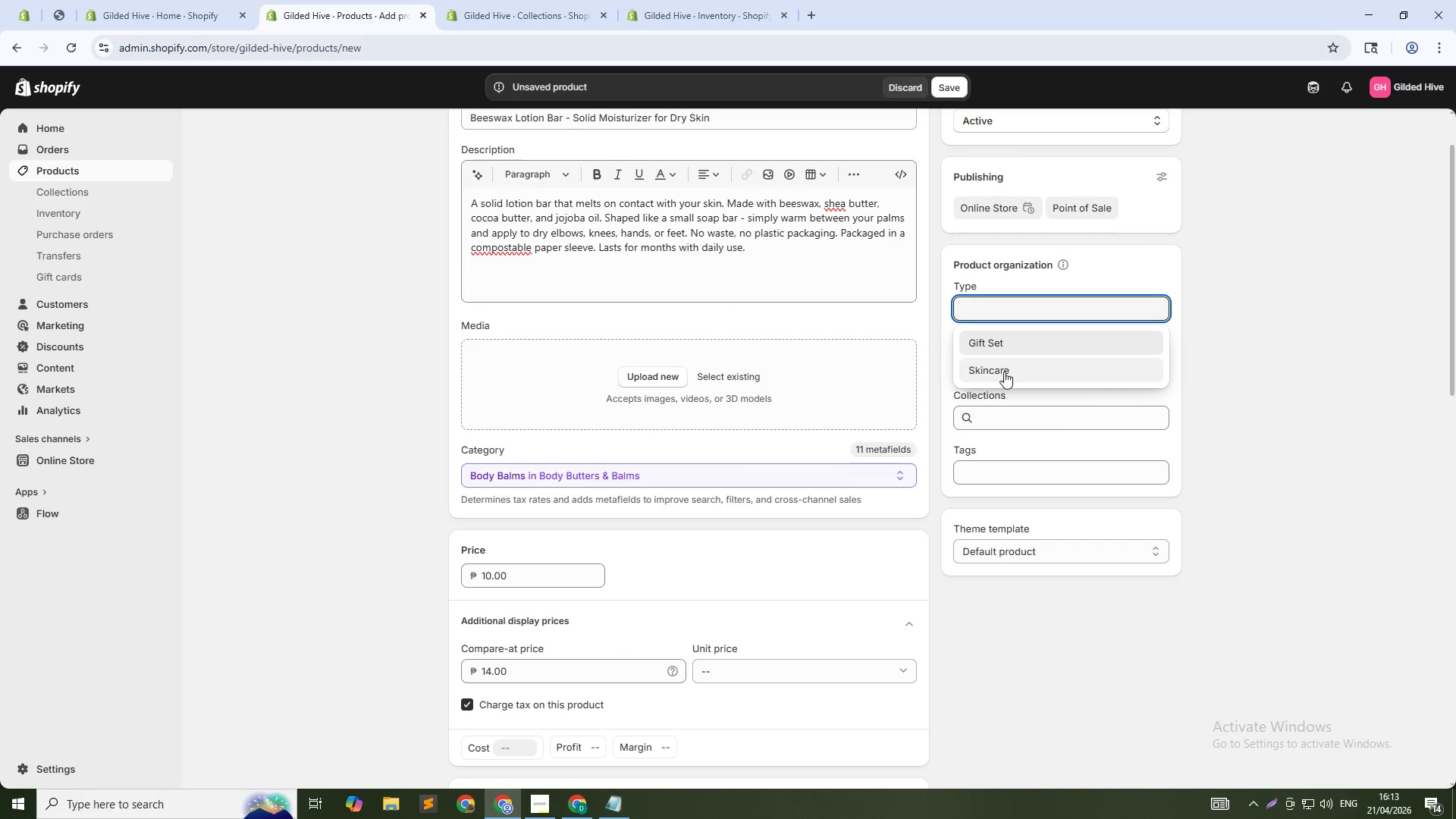 
left_click([1004, 372])
 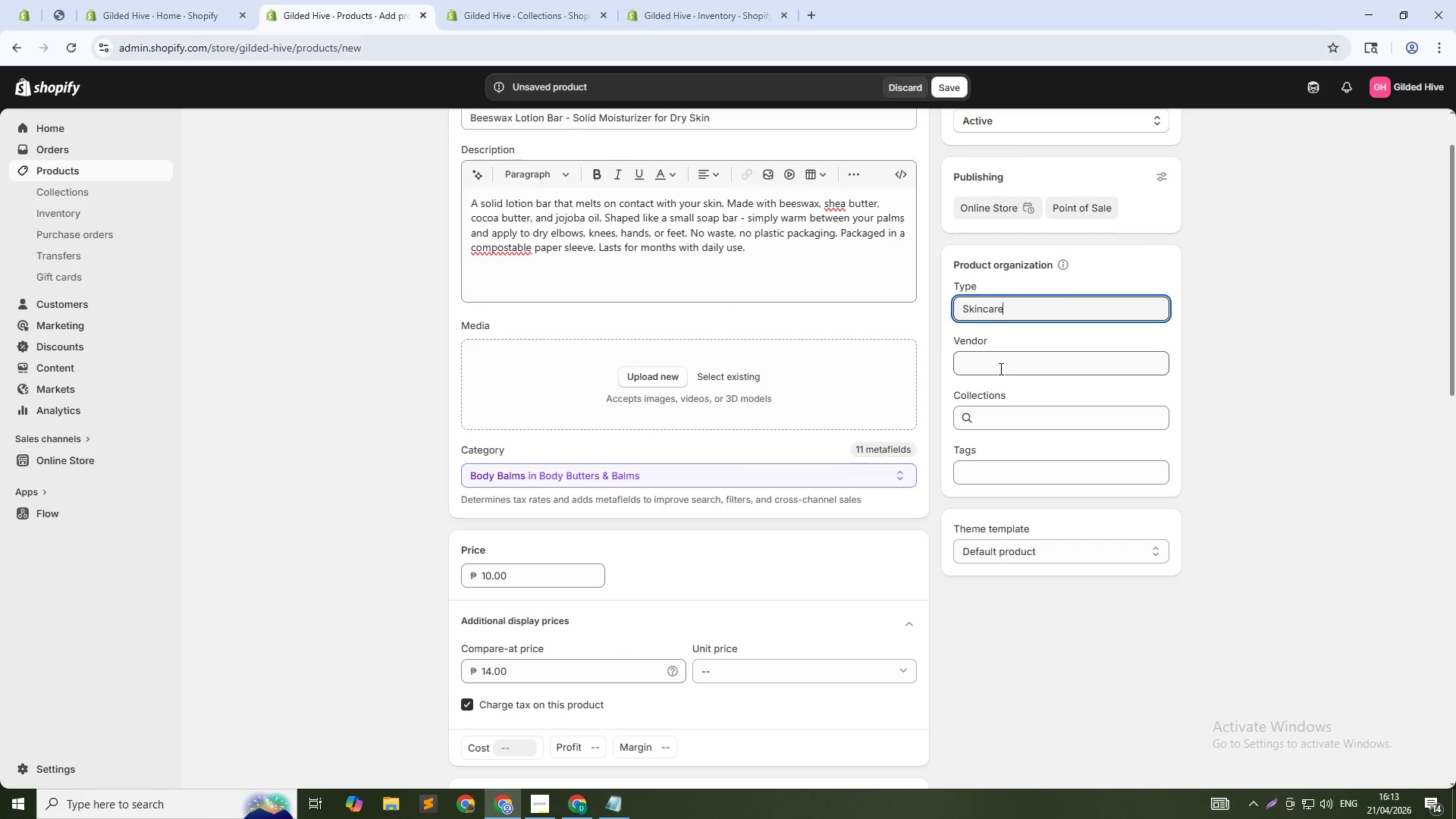 
left_click([999, 362])
 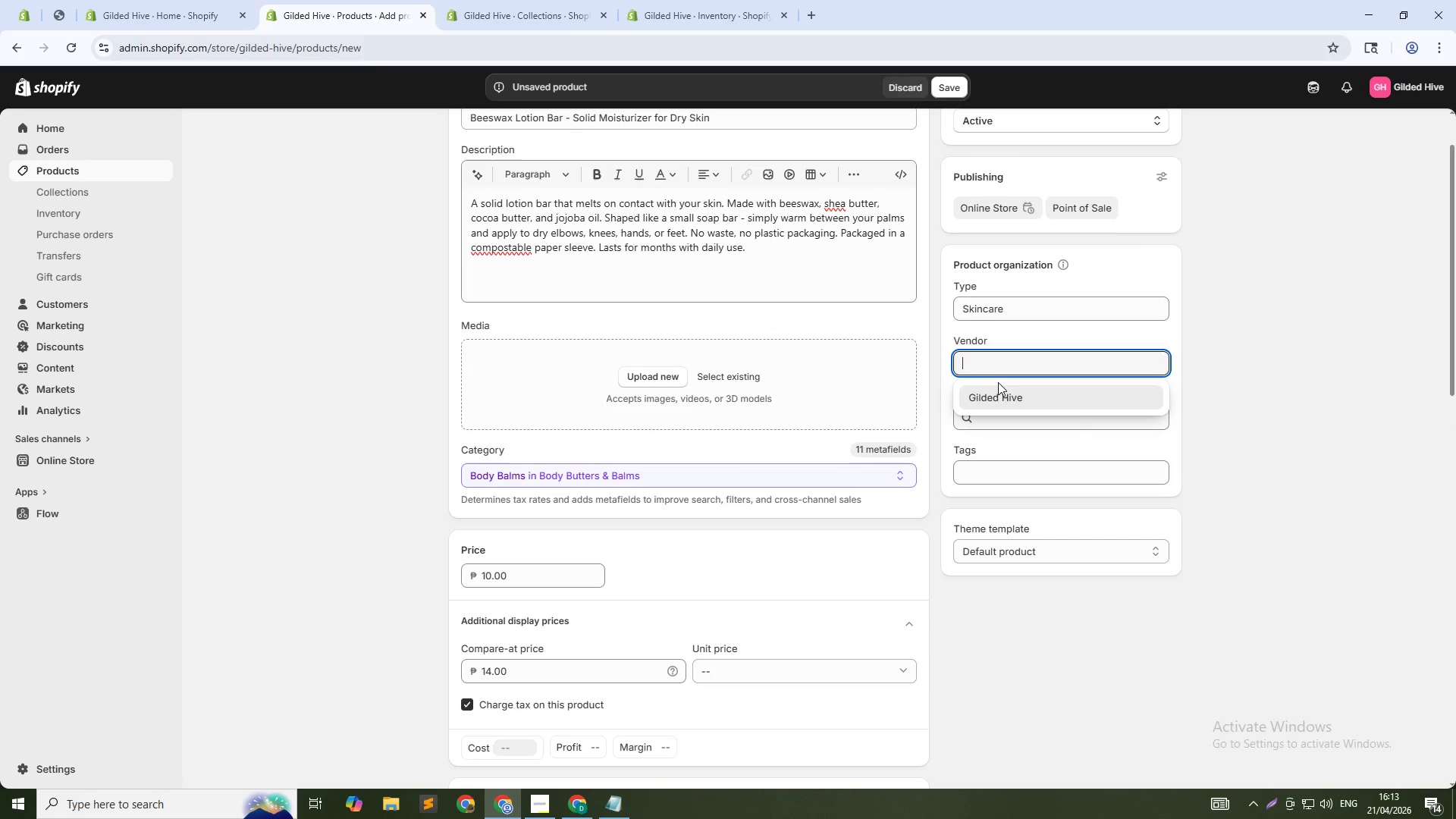 
left_click([999, 394])
 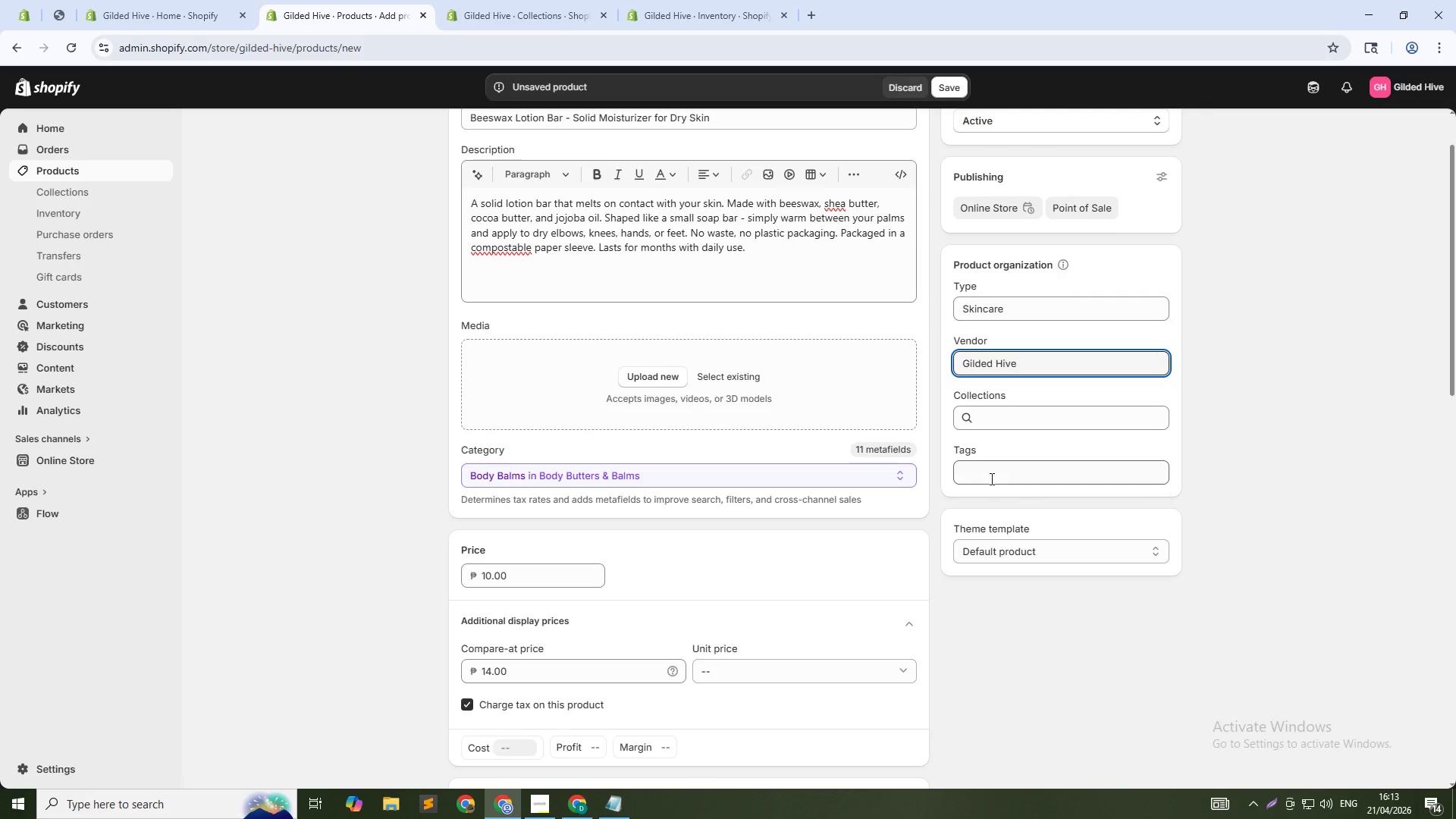 
left_click([990, 471])
 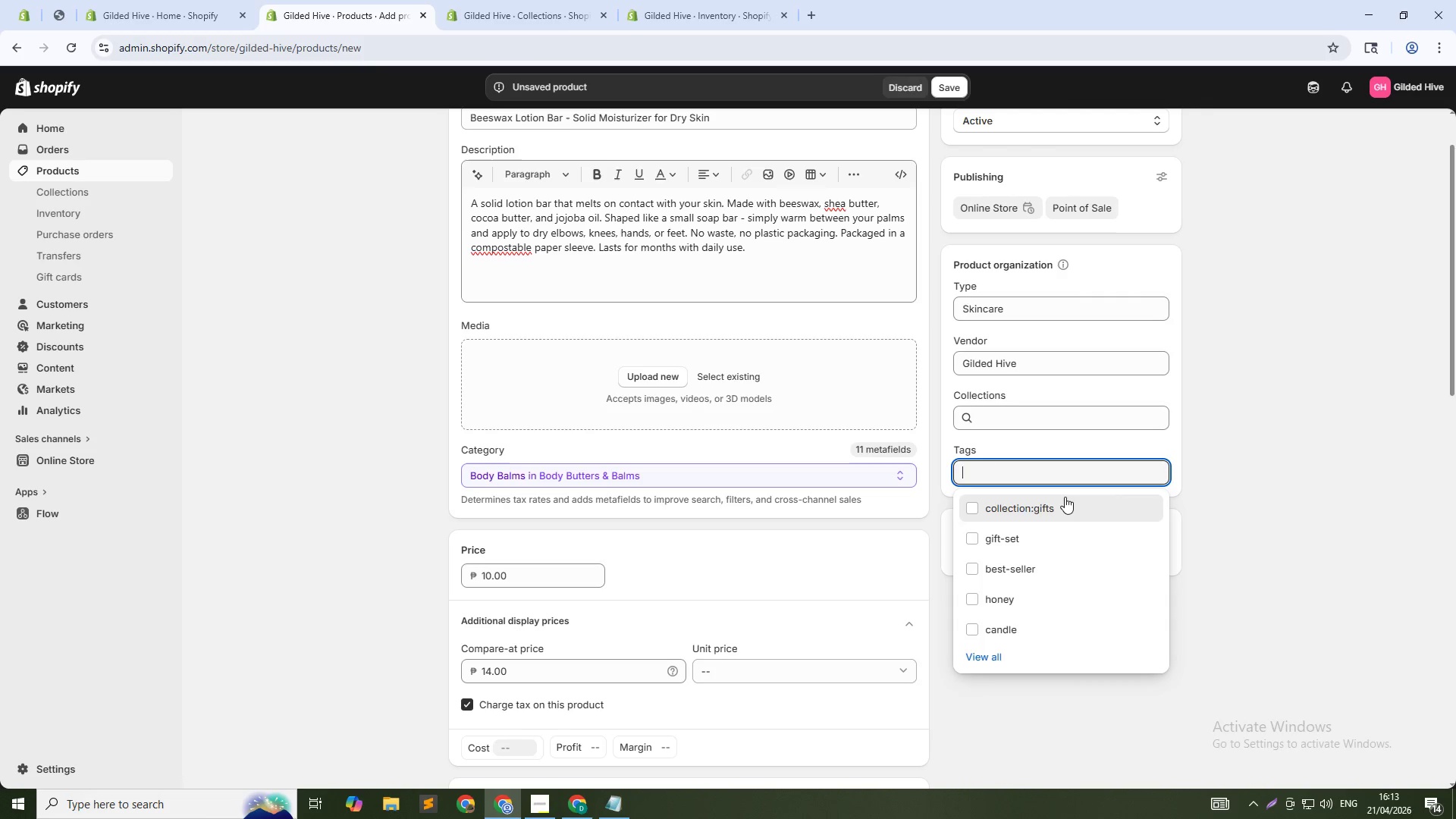 
left_click([996, 656])
 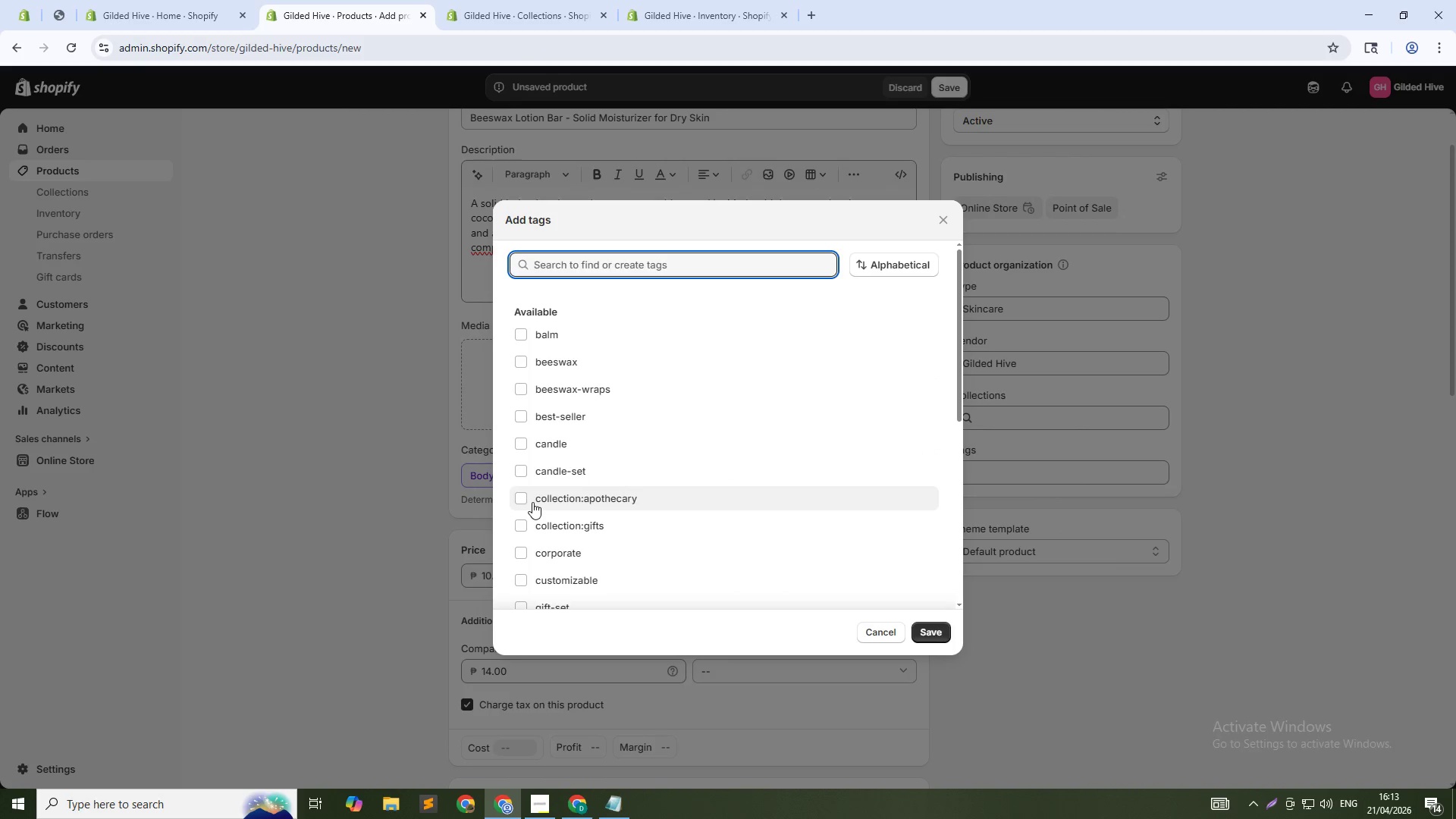 
left_click([526, 494])
 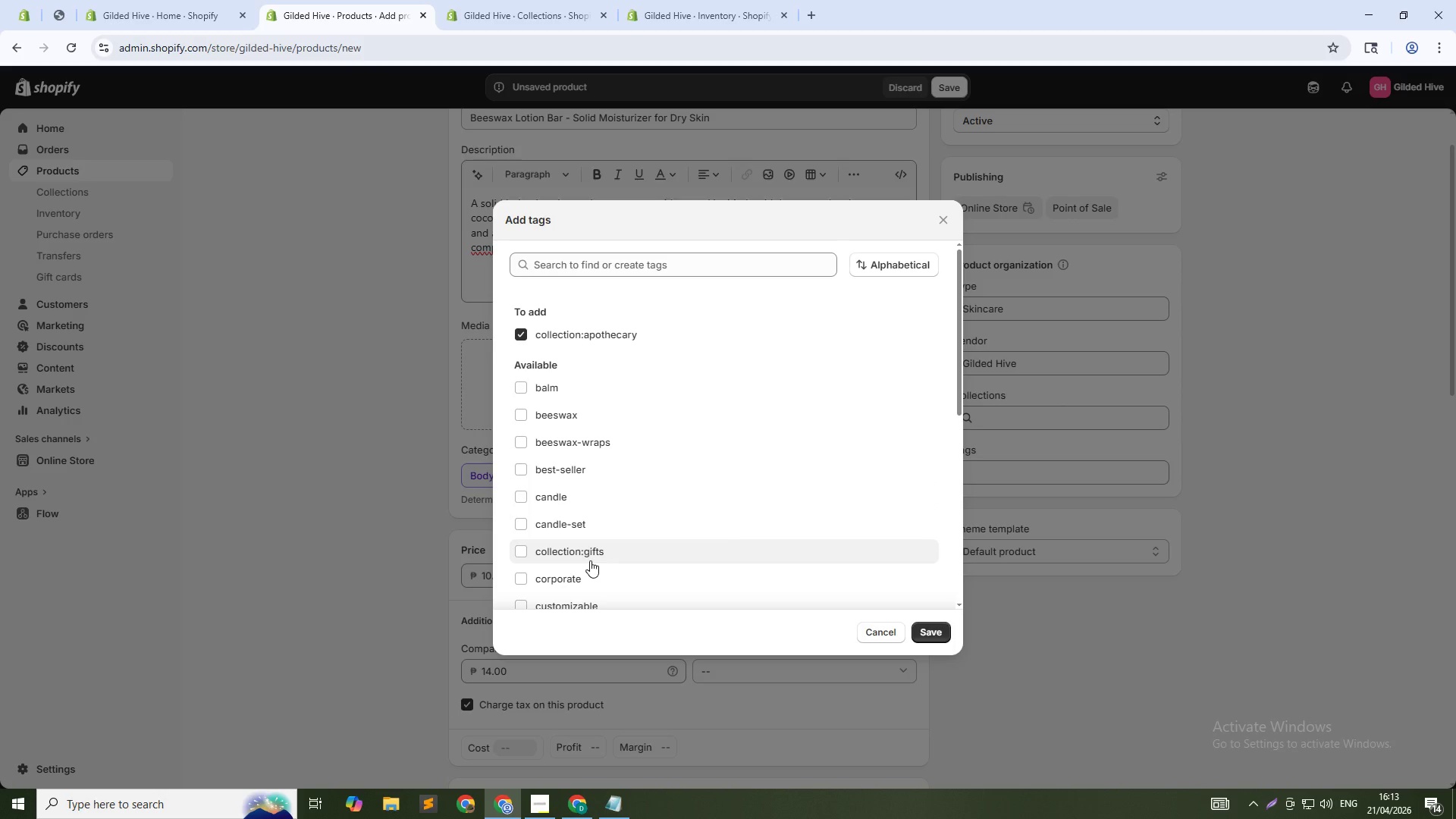 
wait(6.11)
 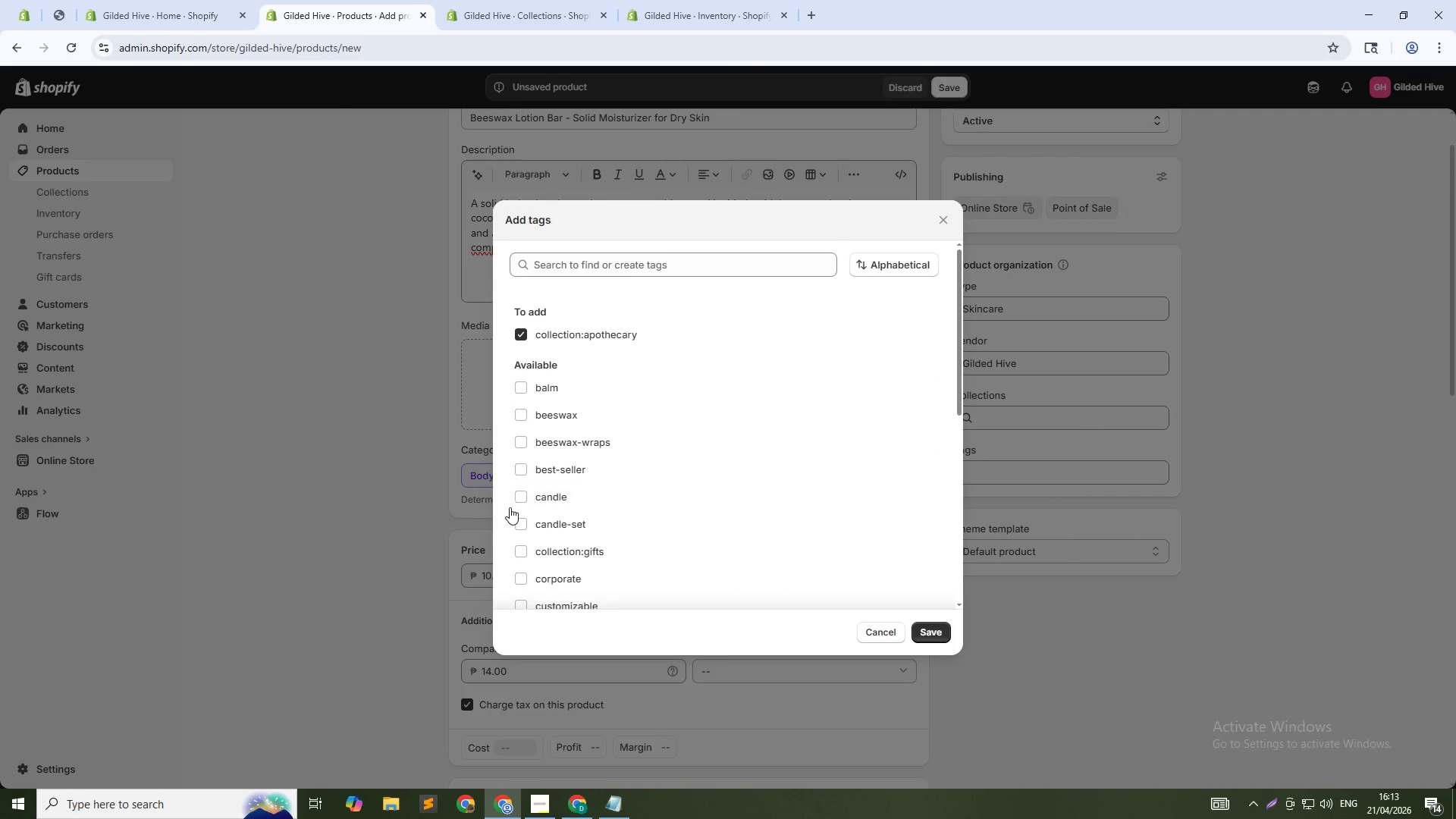 
scroll: coordinate [529, 577], scroll_direction: down, amount: 4.0
 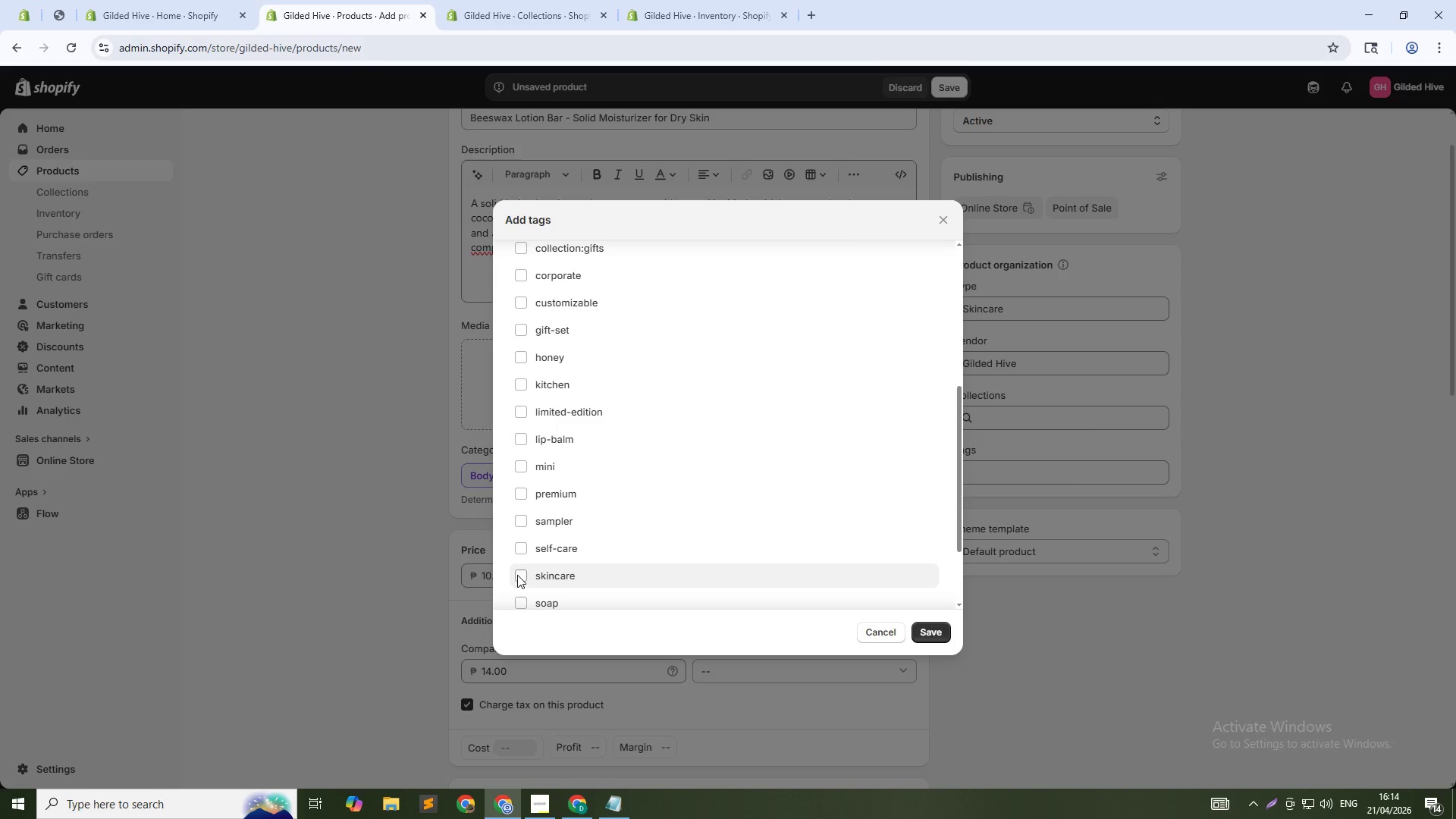 
left_click([517, 575])
 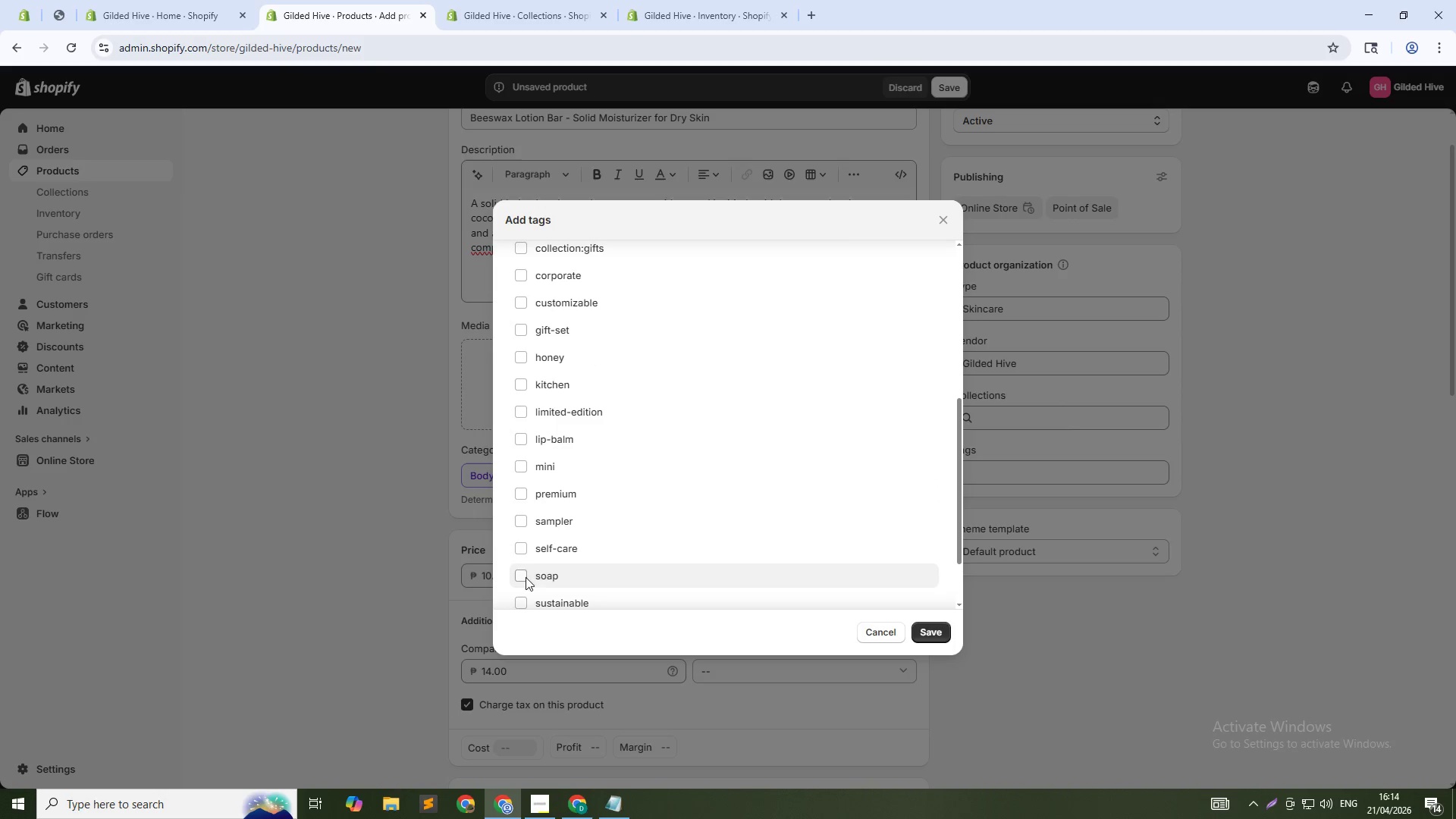 
scroll: coordinate [524, 507], scroll_direction: up, amount: 4.0
 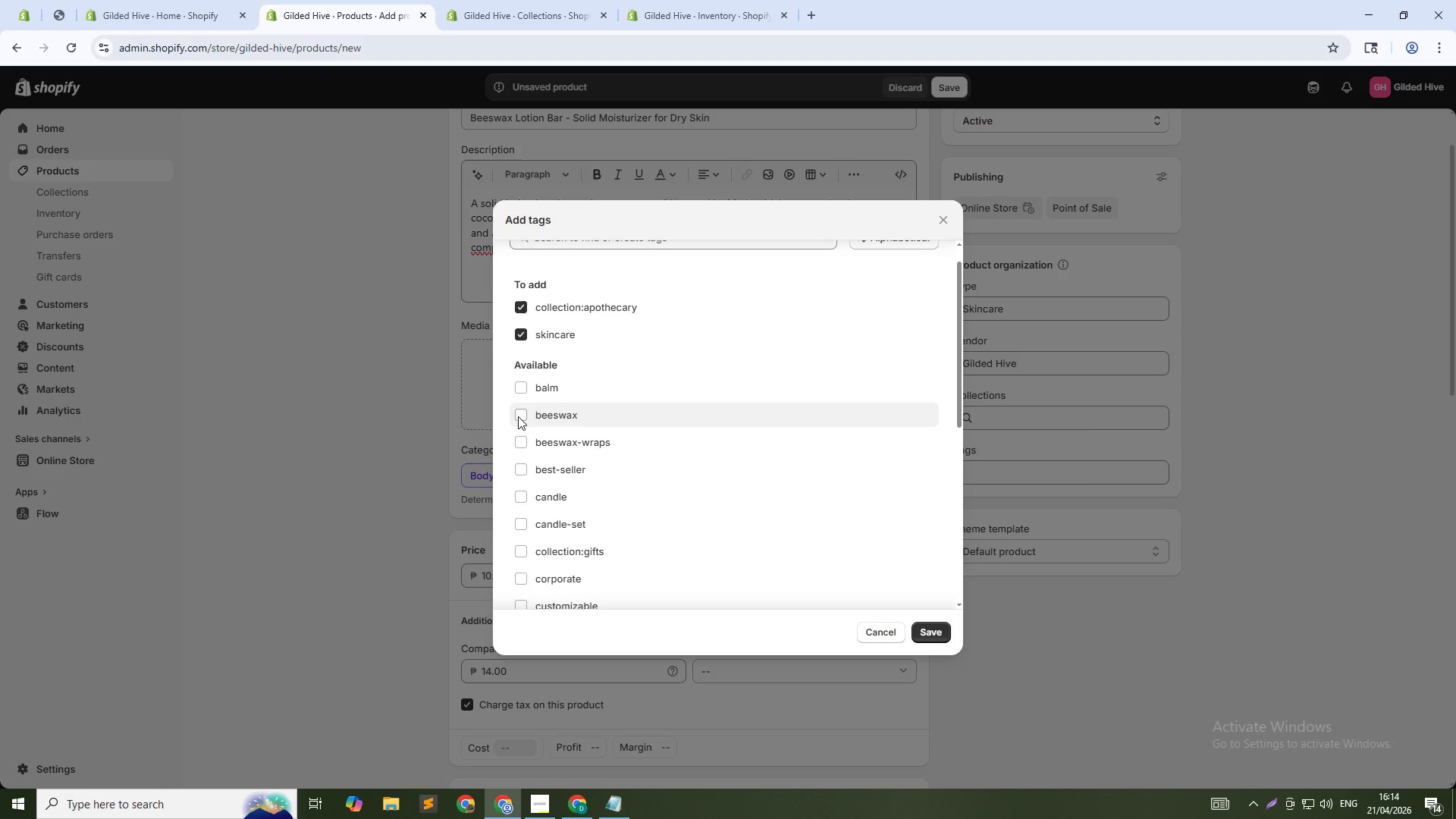 
left_click([522, 417])
 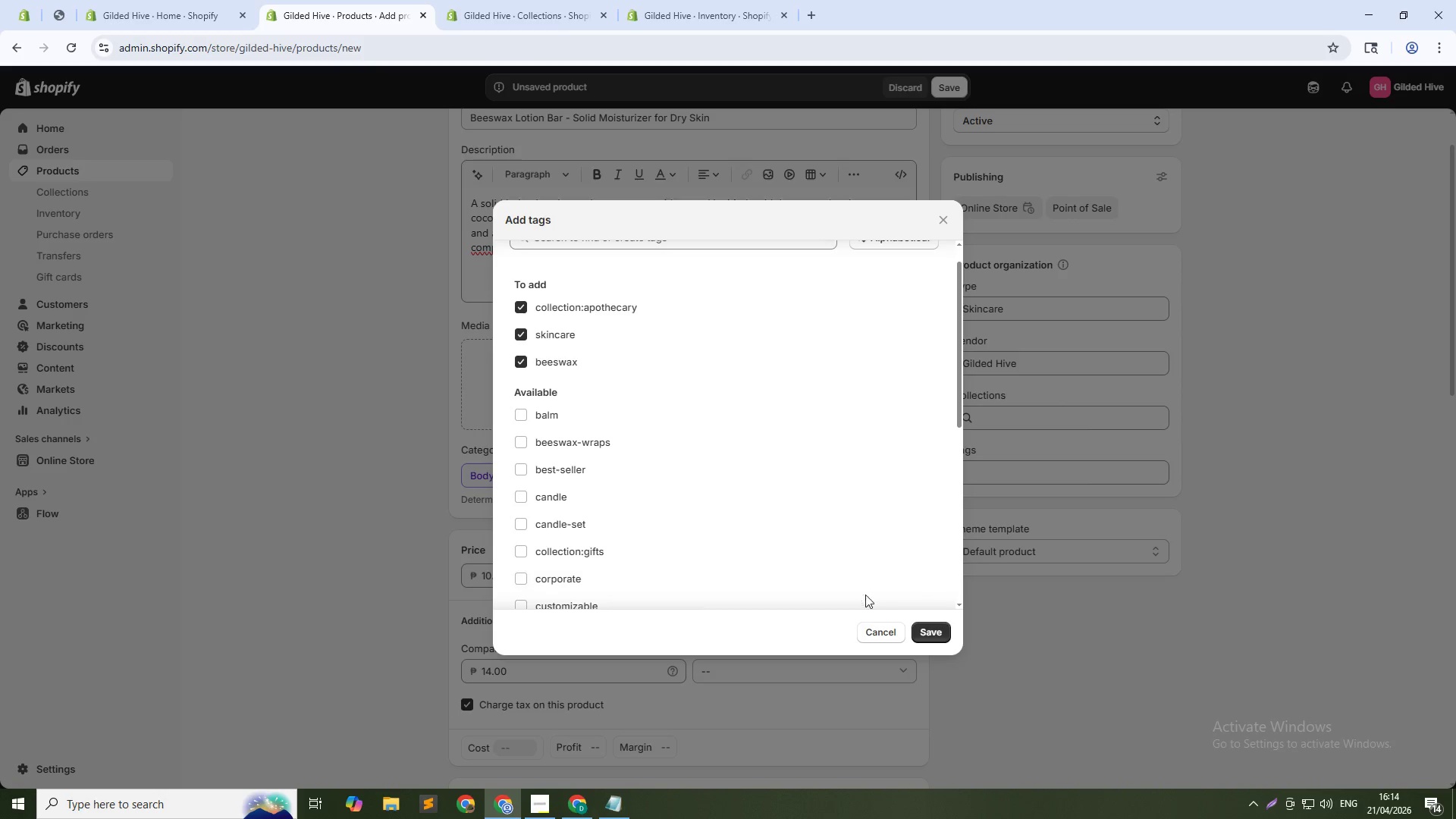 
left_click([930, 628])
 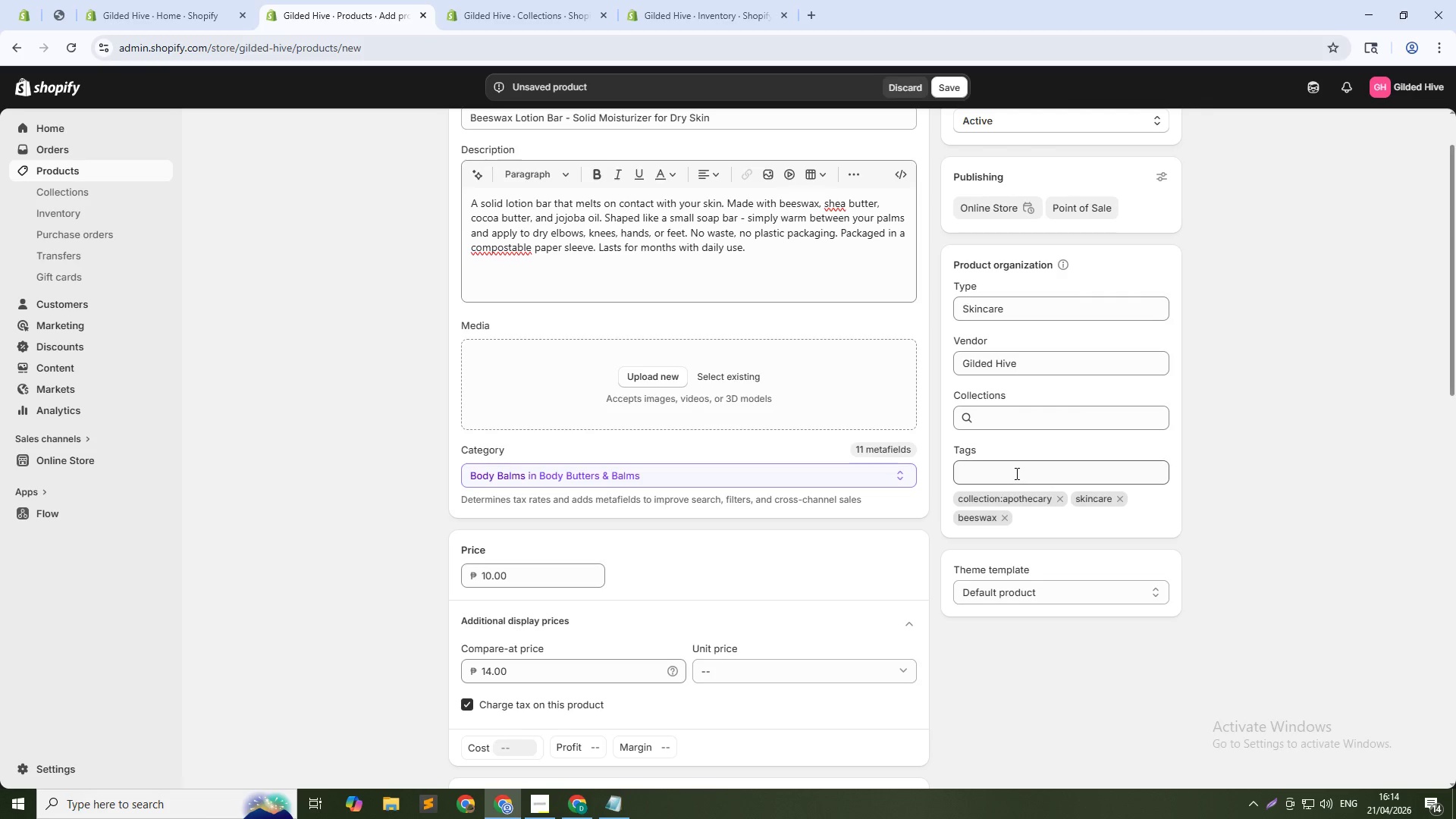 
left_click([1015, 473])
 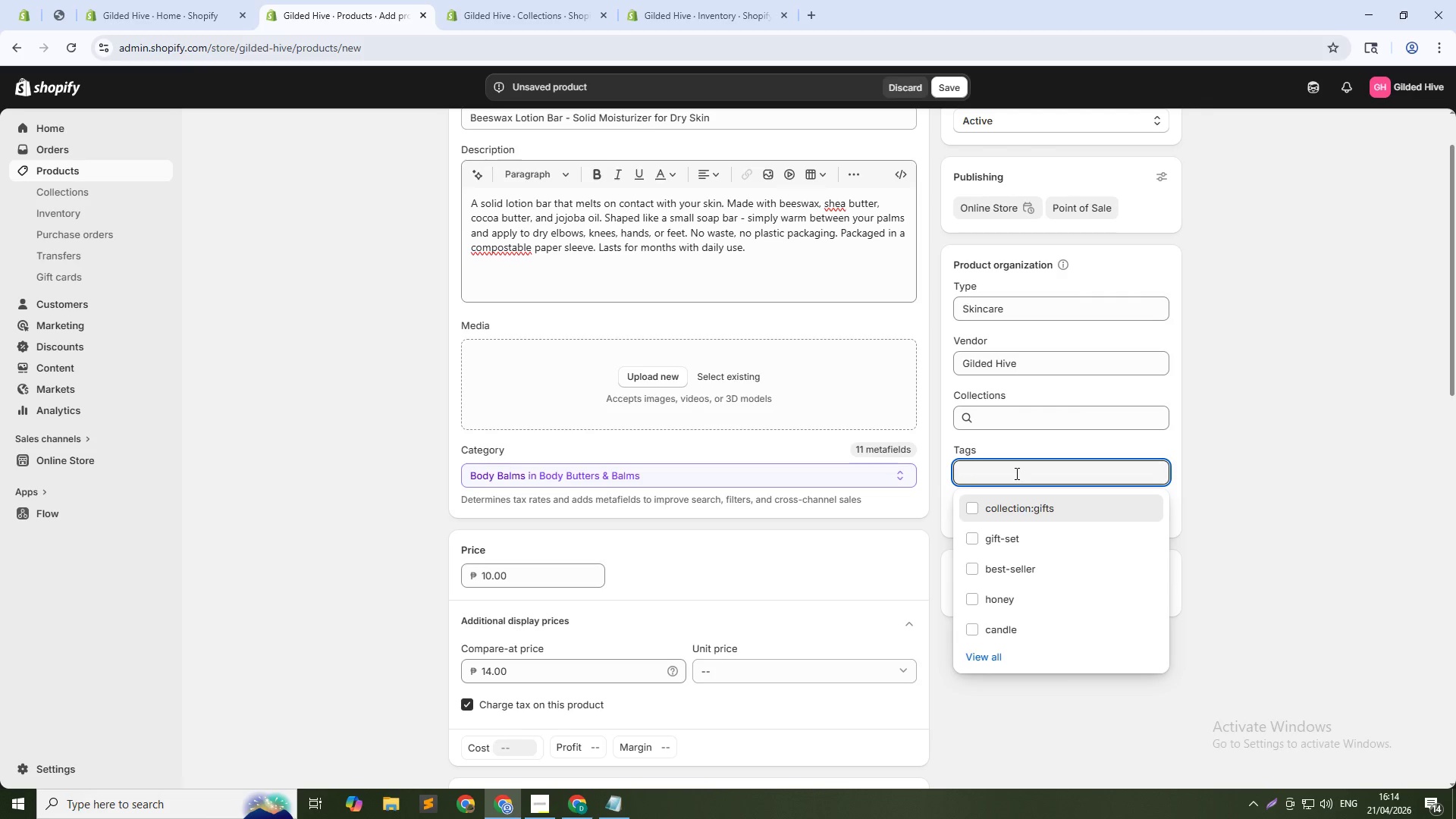 
type(lotion-bar)
 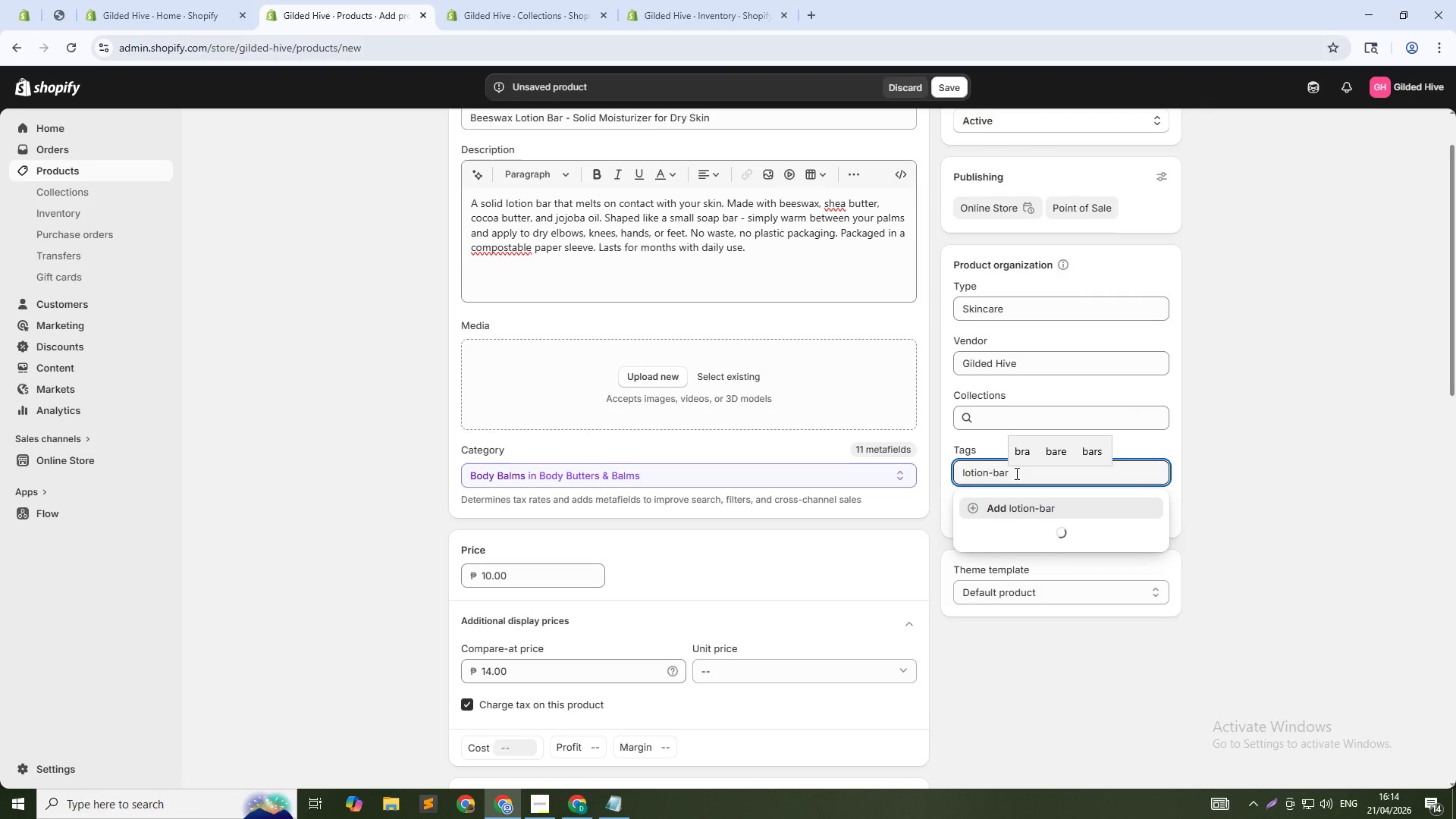 
key(Enter)
 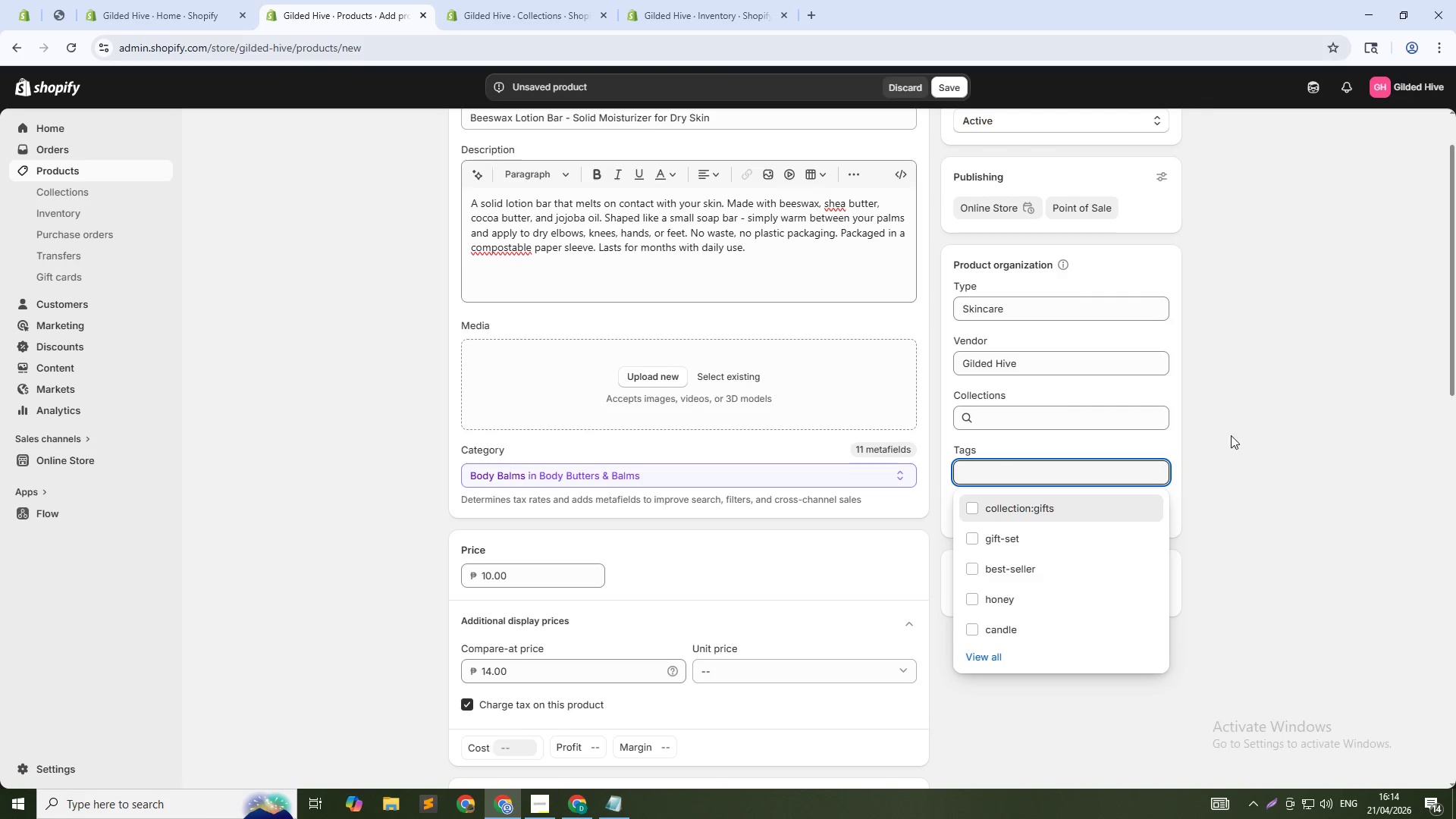 
left_click([1241, 439])
 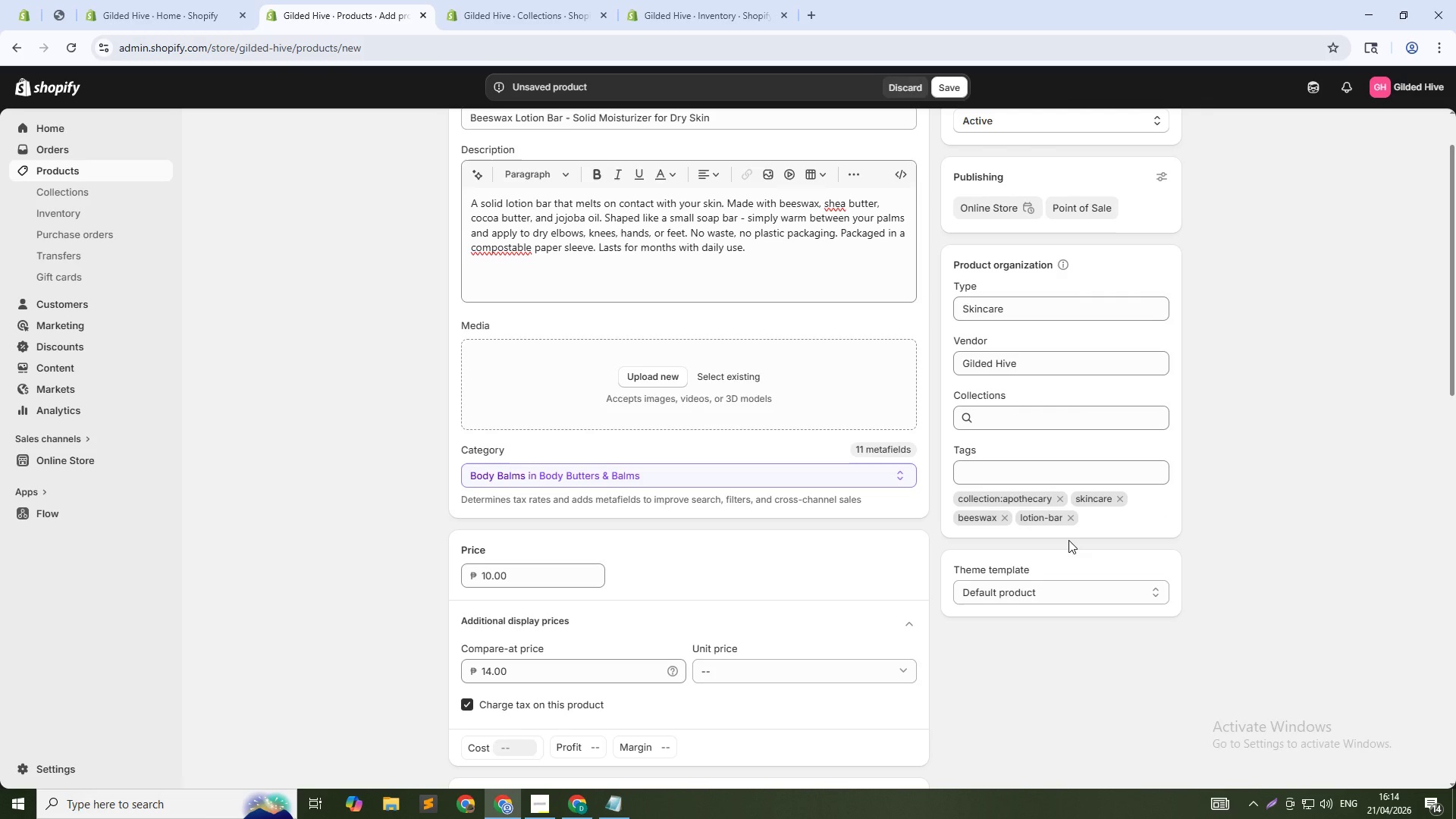 
wait(7.0)
 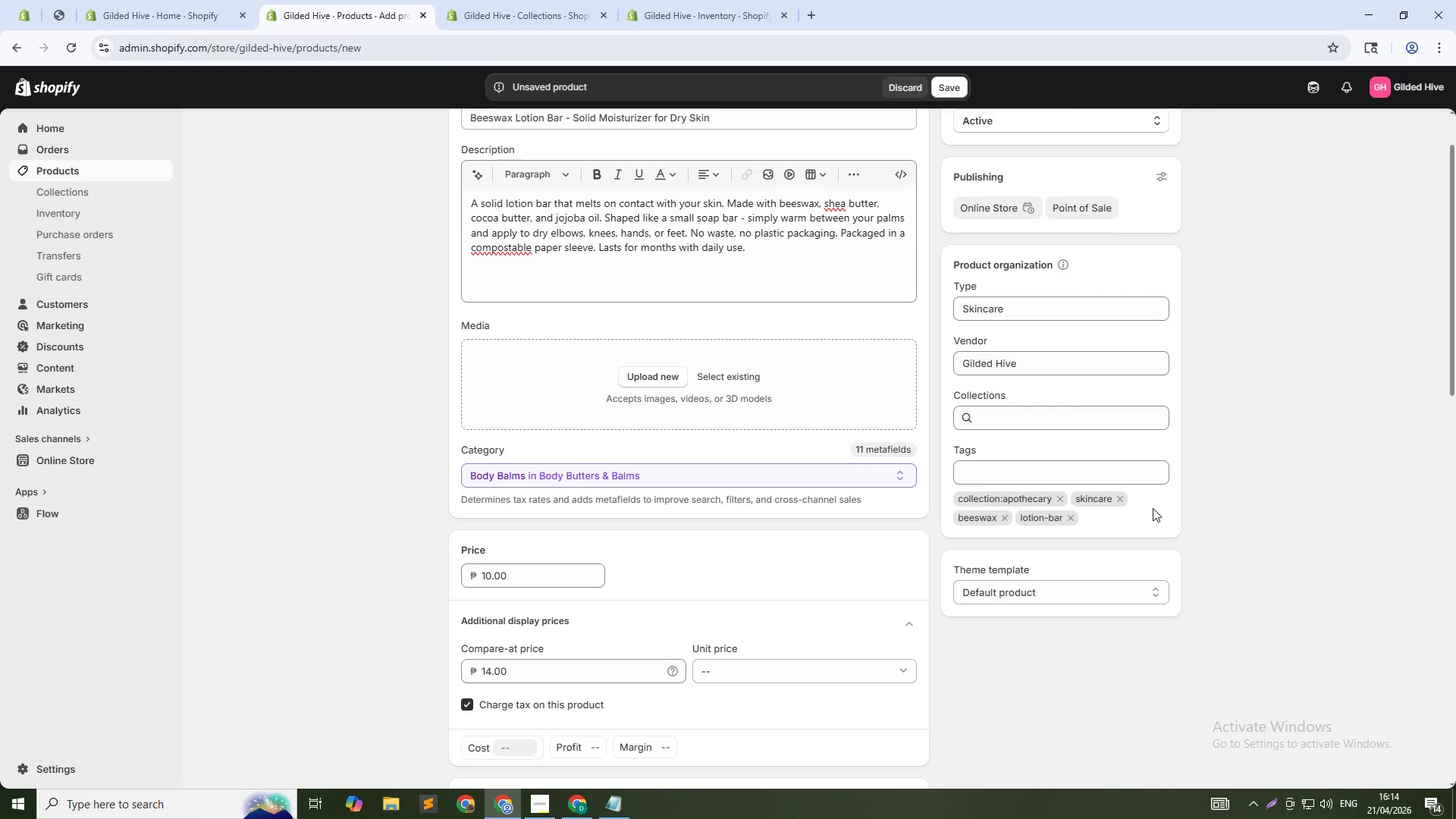 
scroll: coordinate [708, 625], scroll_direction: down, amount: 3.0
 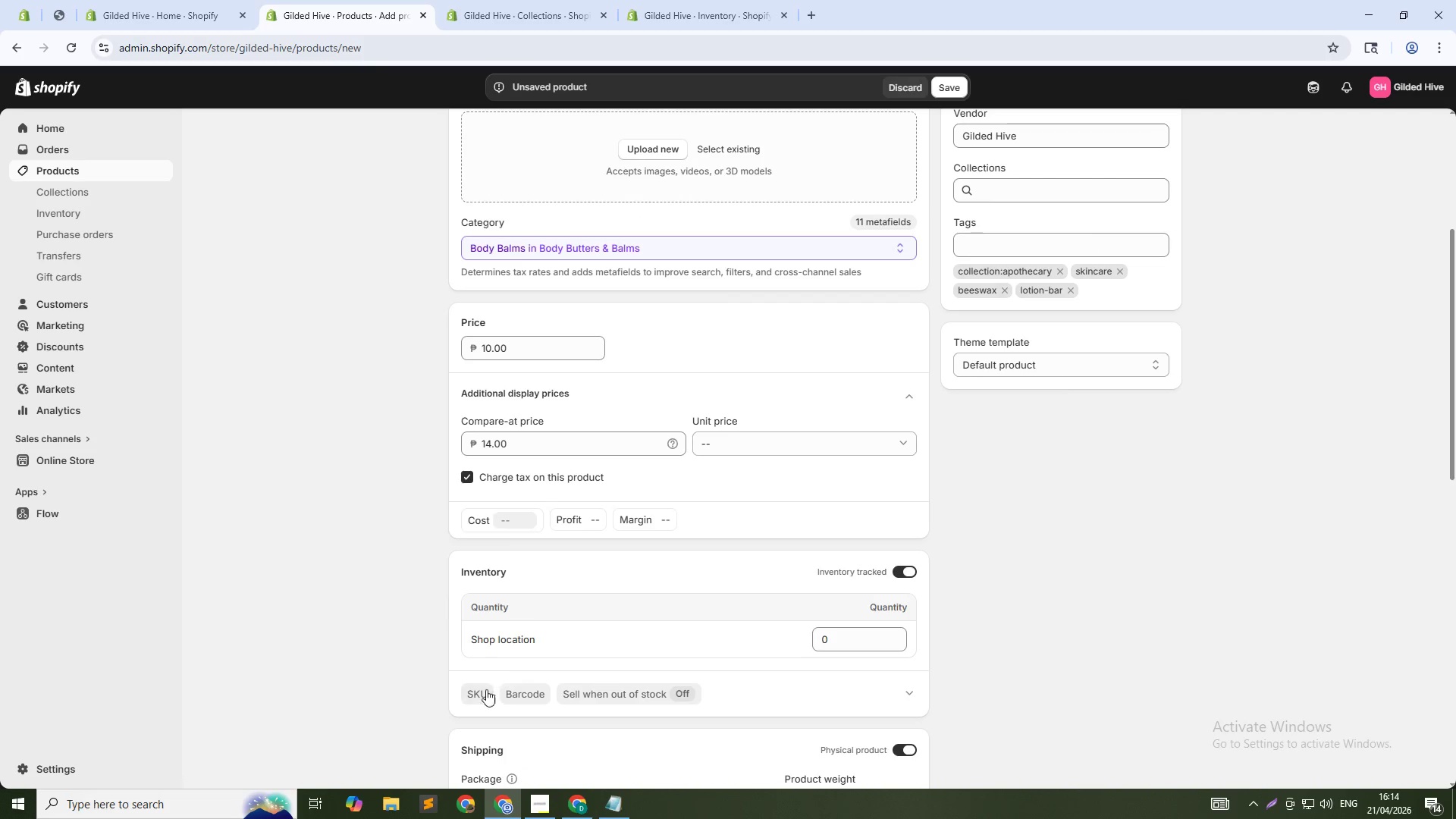 
left_click([482, 690])
 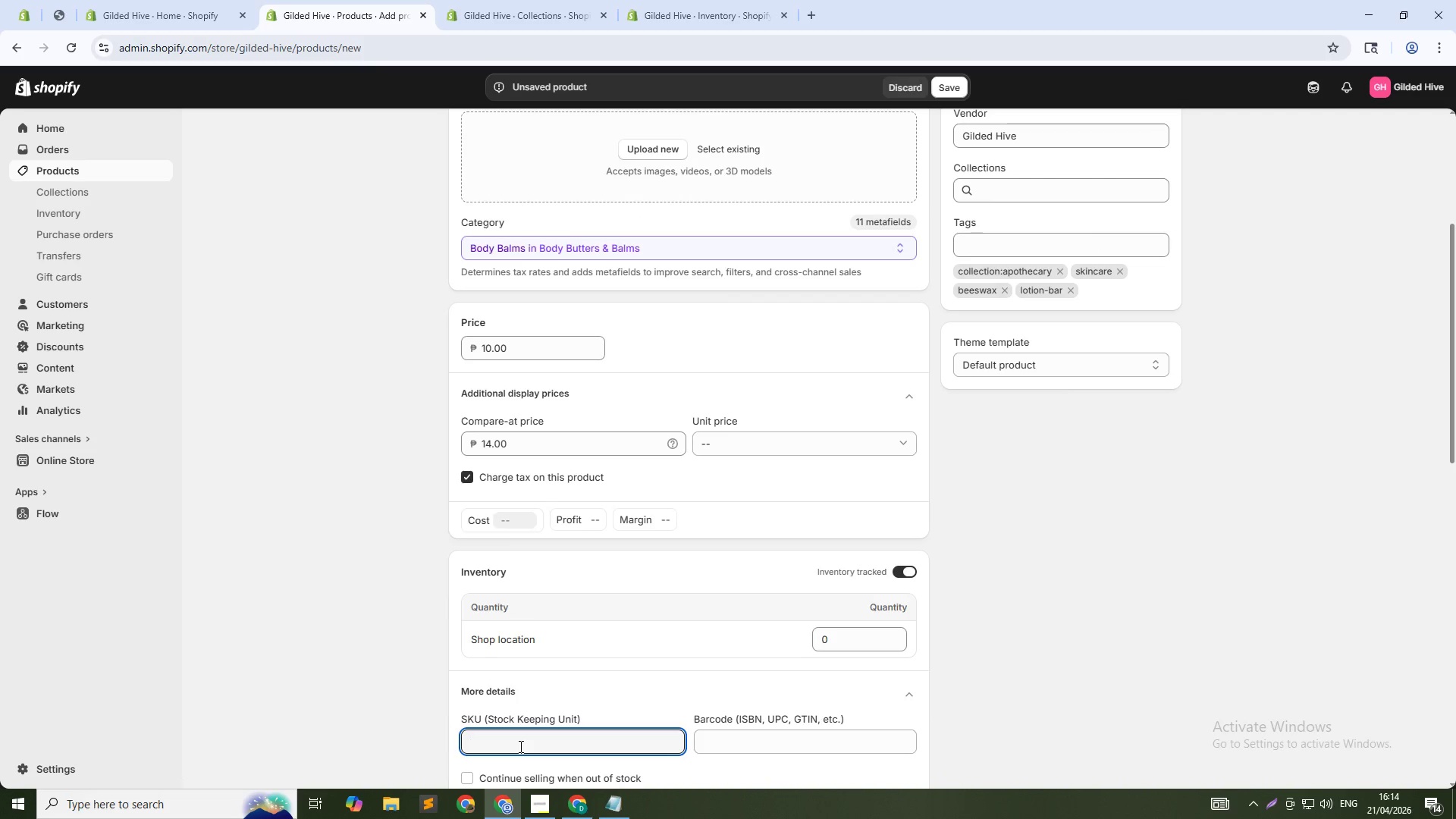 
type(GLD-APT-11)
 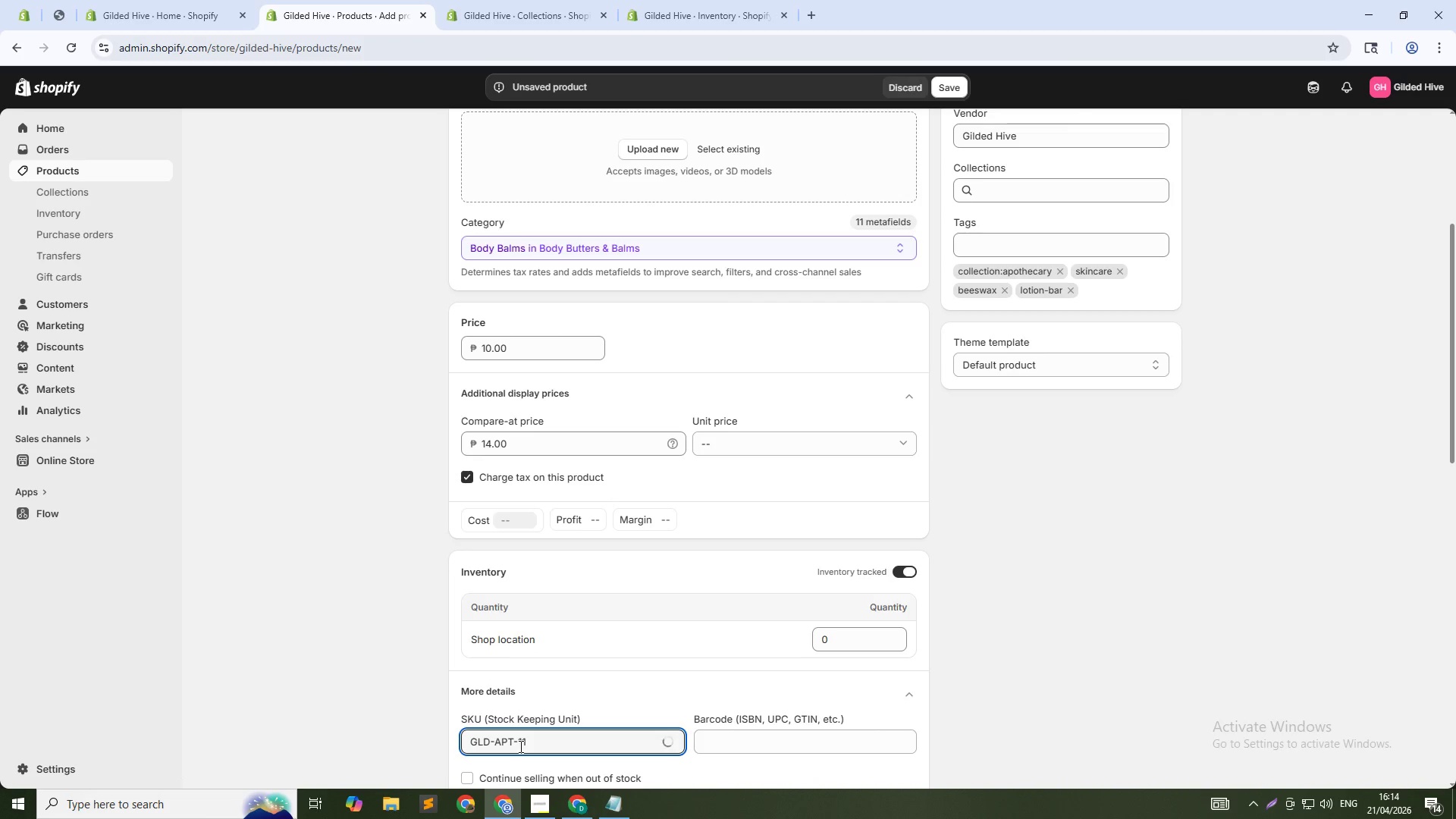 
wait(41.39)
 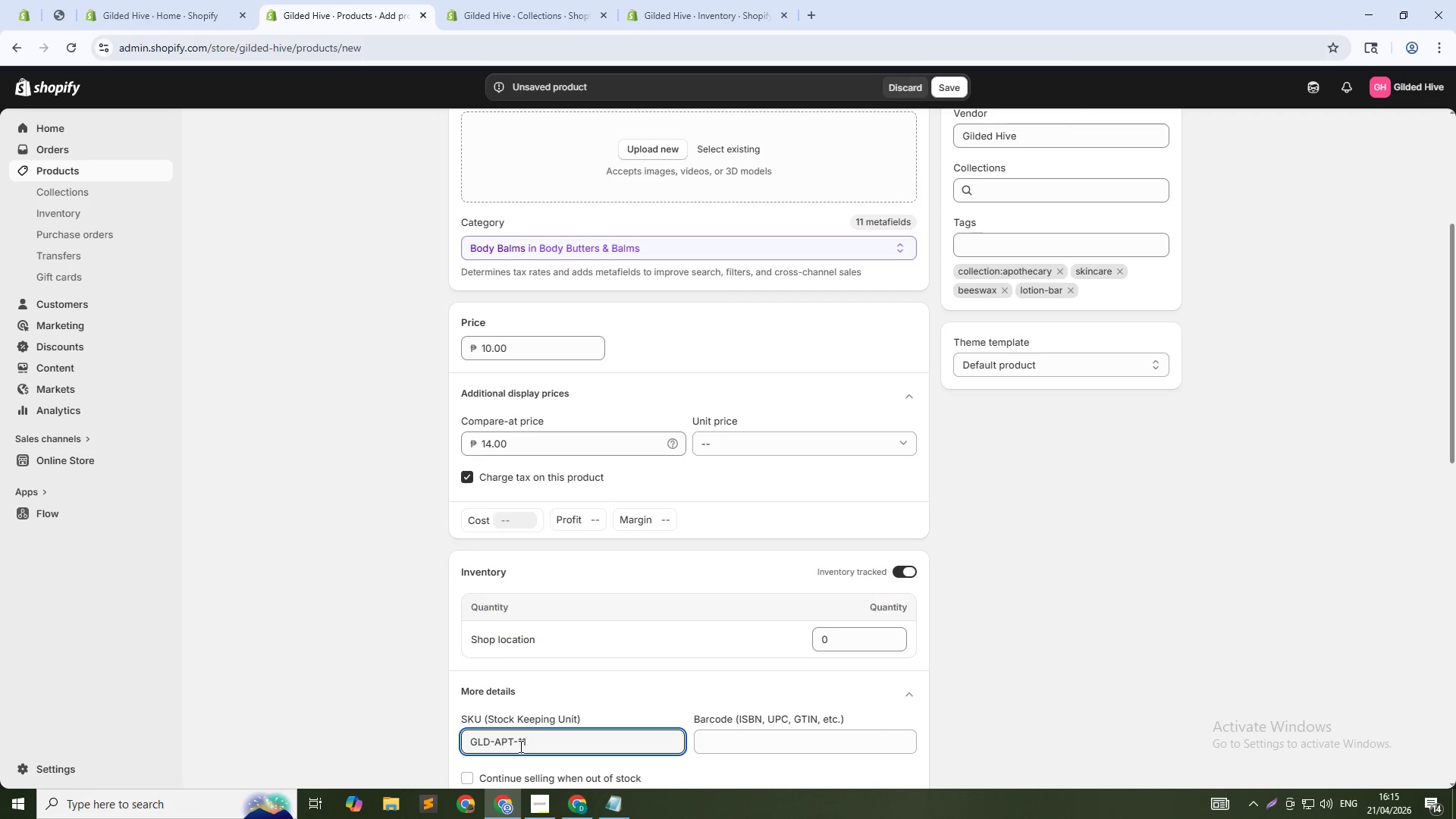 
scroll: coordinate [845, 621], scroll_direction: down, amount: 14.0
 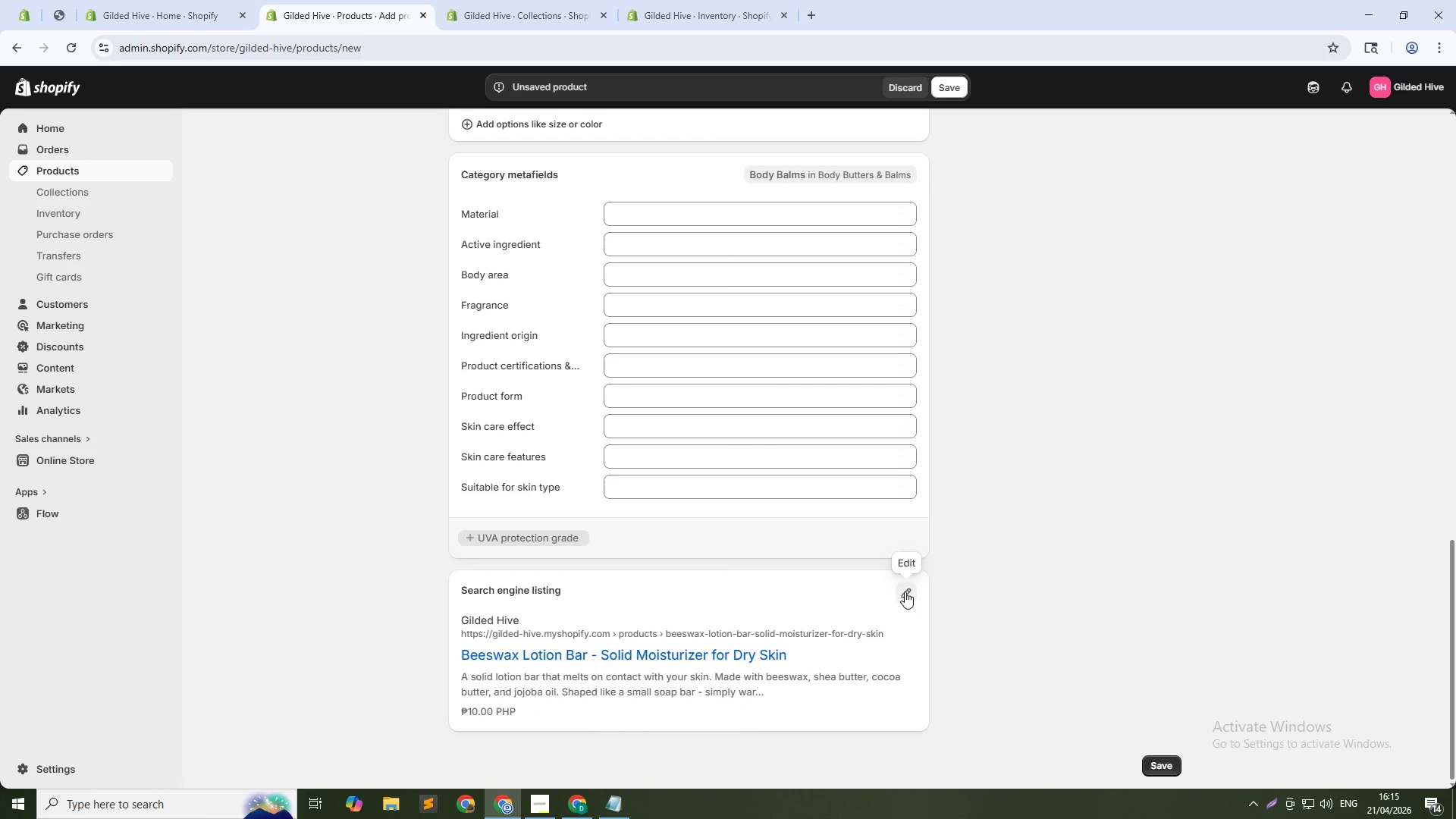 
left_click([905, 592])
 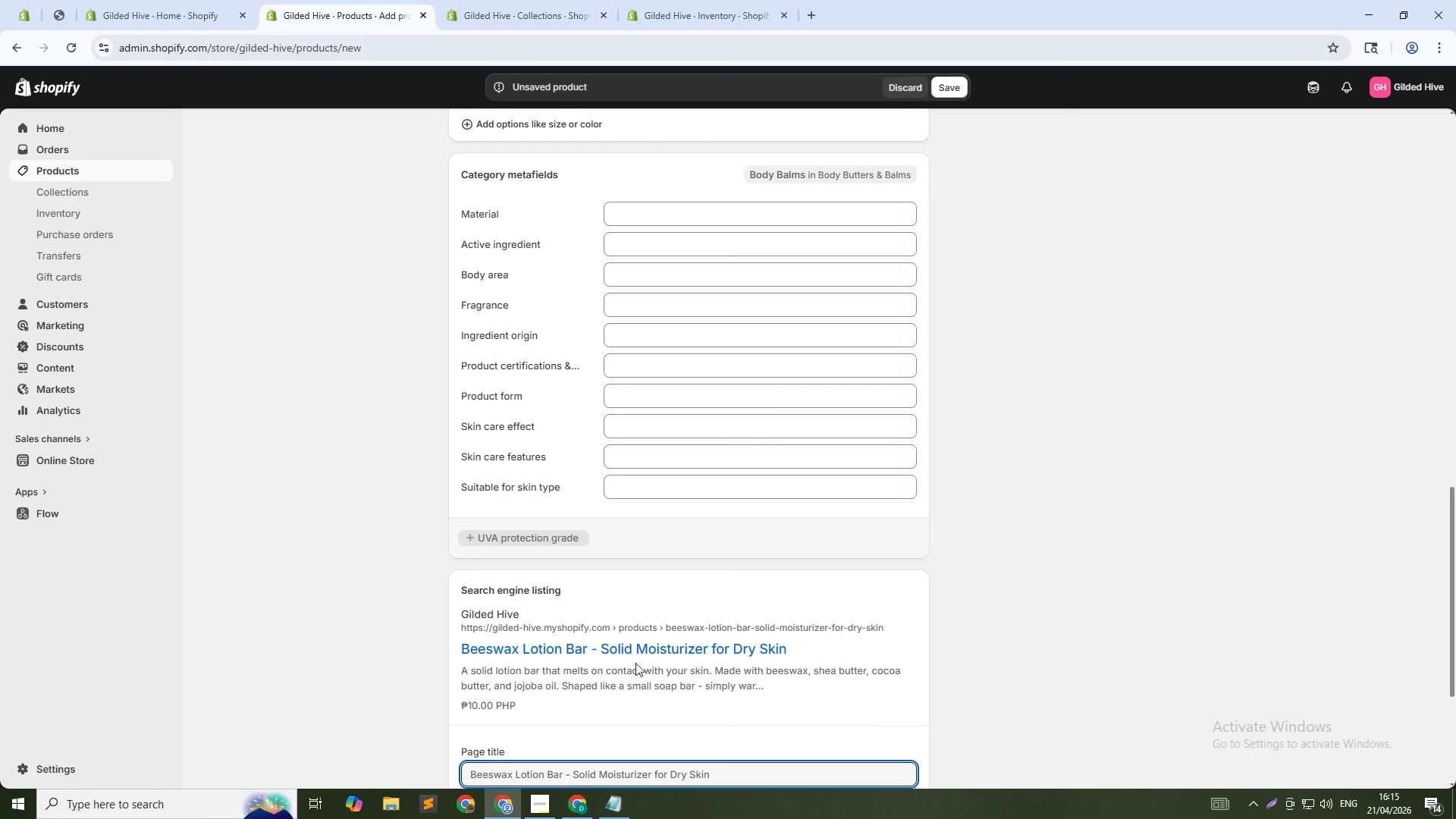 
scroll: coordinate [550, 695], scroll_direction: down, amount: 5.0
 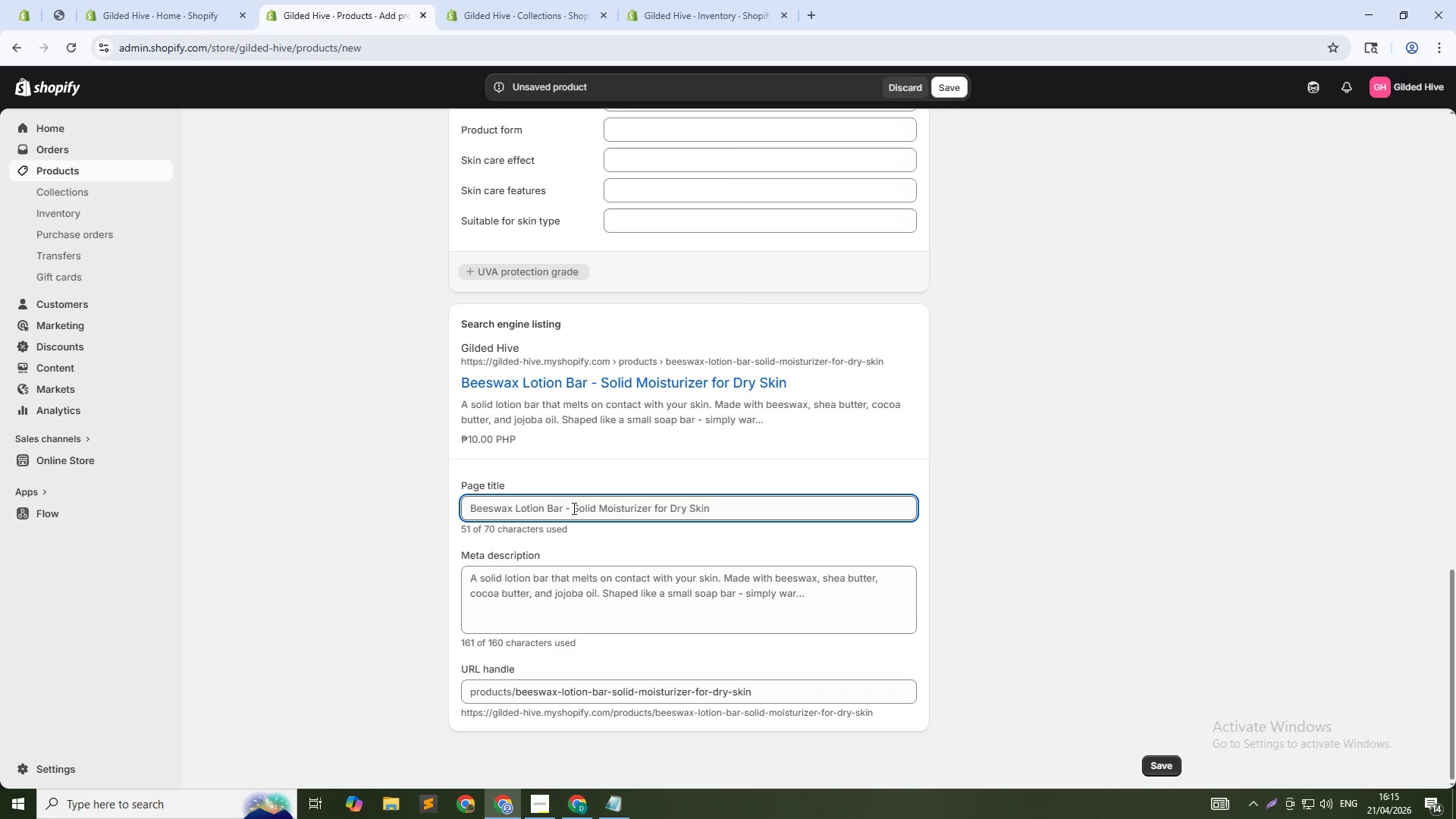 
left_click([562, 507])
 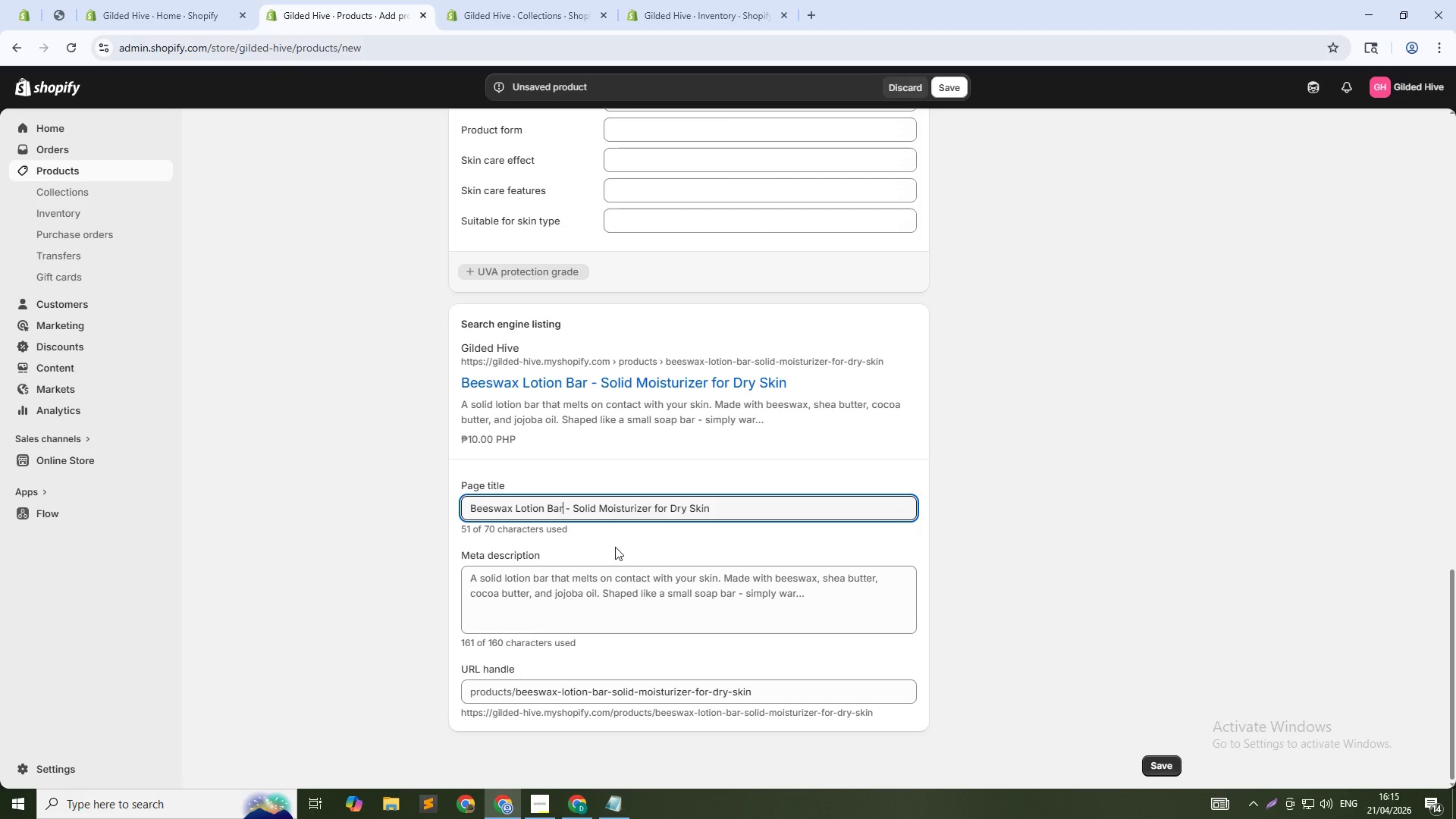 
key(Control+Shift+ArrowDown)
 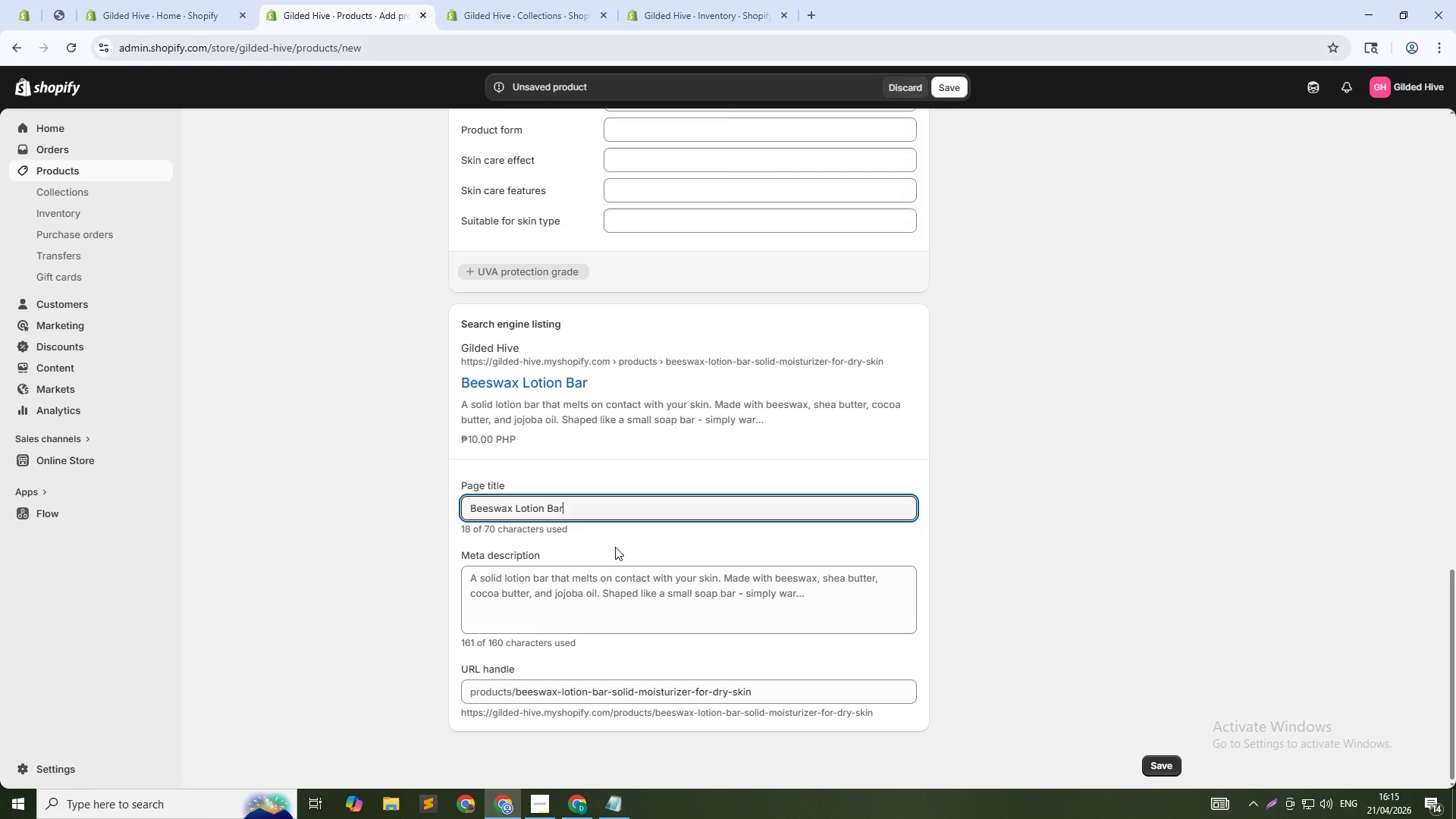 
key(Backspace)
 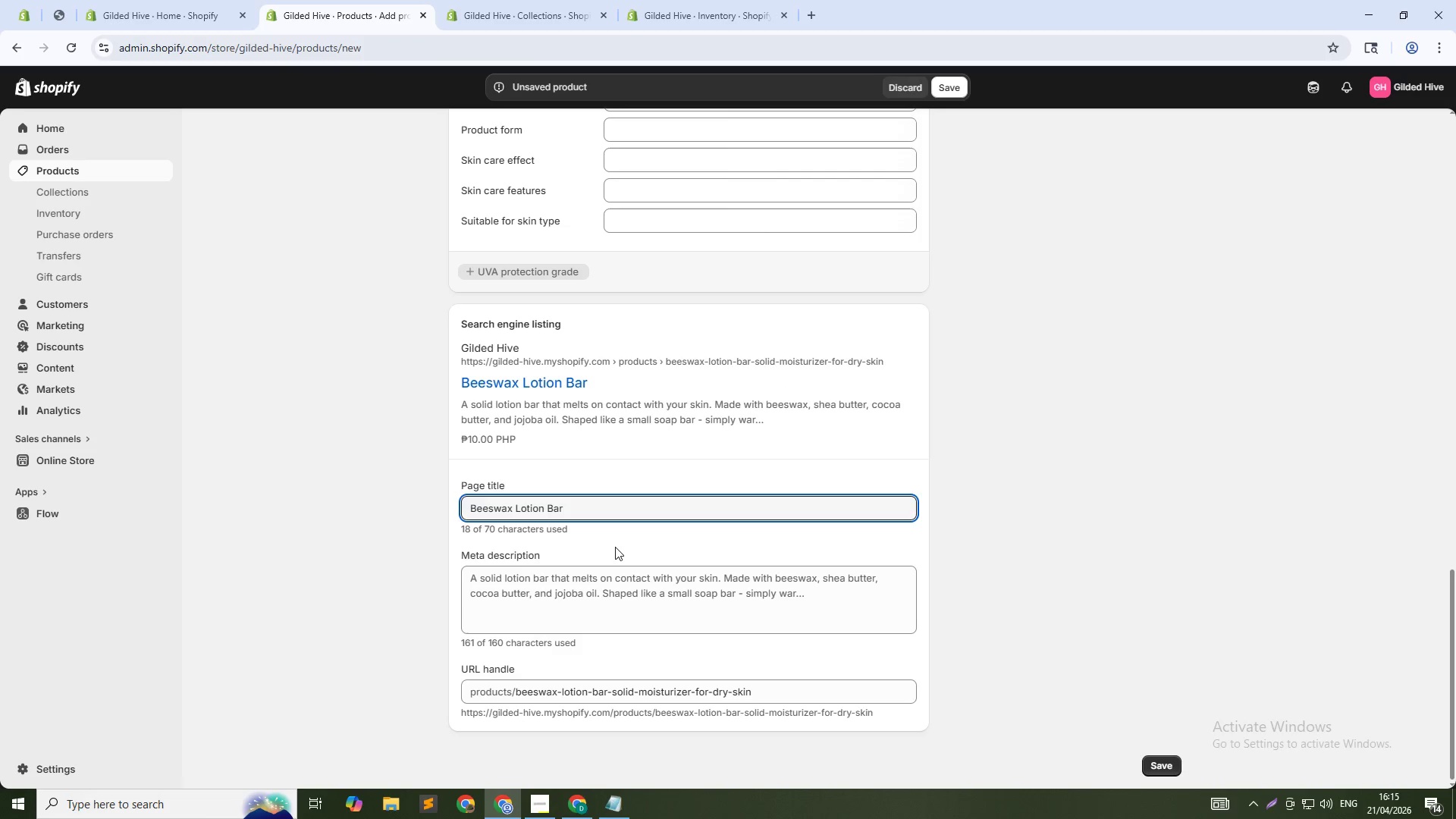 
key(Tab)
 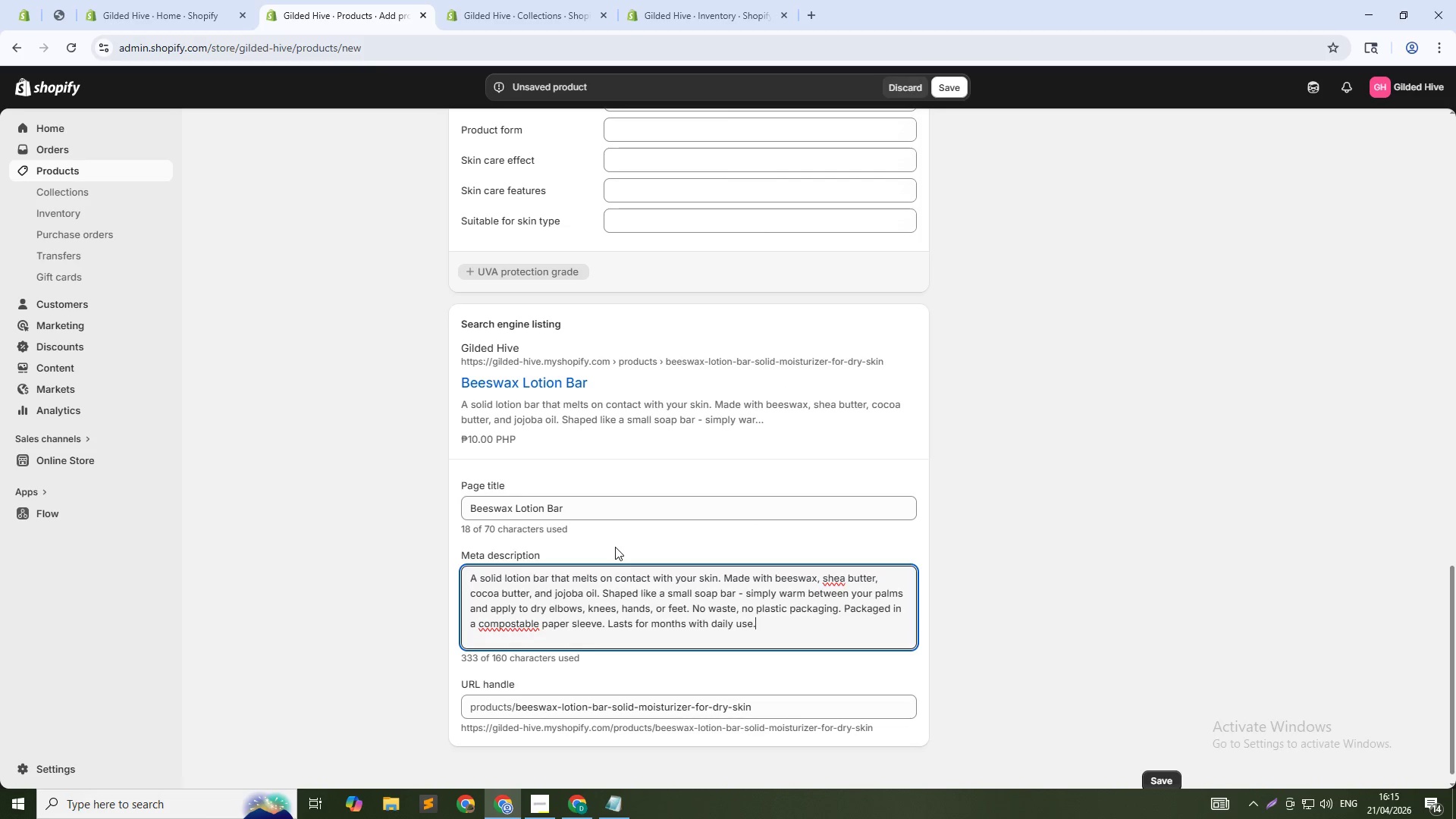 
key(Control+A)
 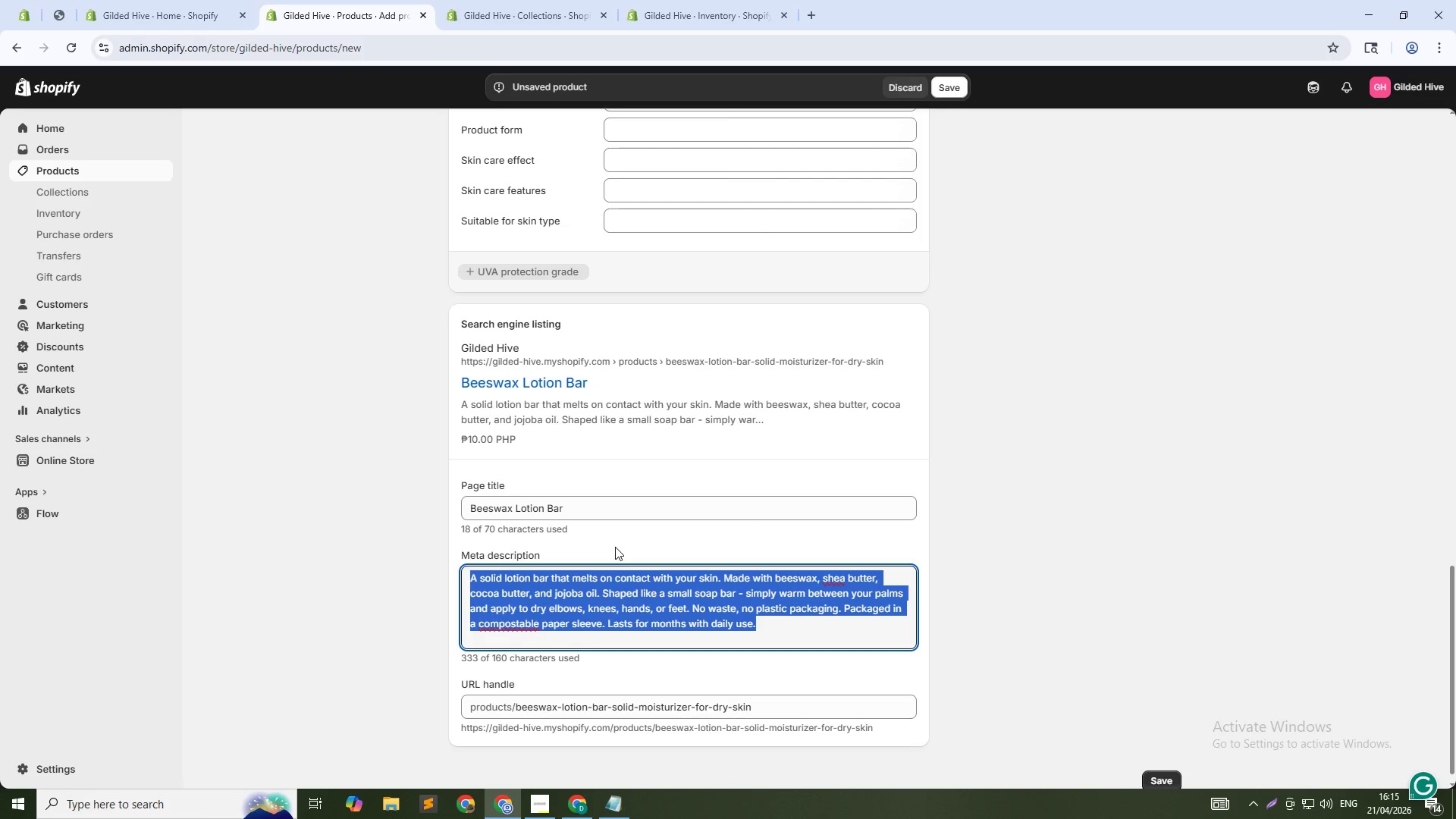 
type(Zero-waste solid lotion bar with beeswax nd)
key(Backspace)
key(Backspace)
type(and shea butter. Moisturizes dry elbows, knees, and hands. Compostable packaging. Shop now.)
 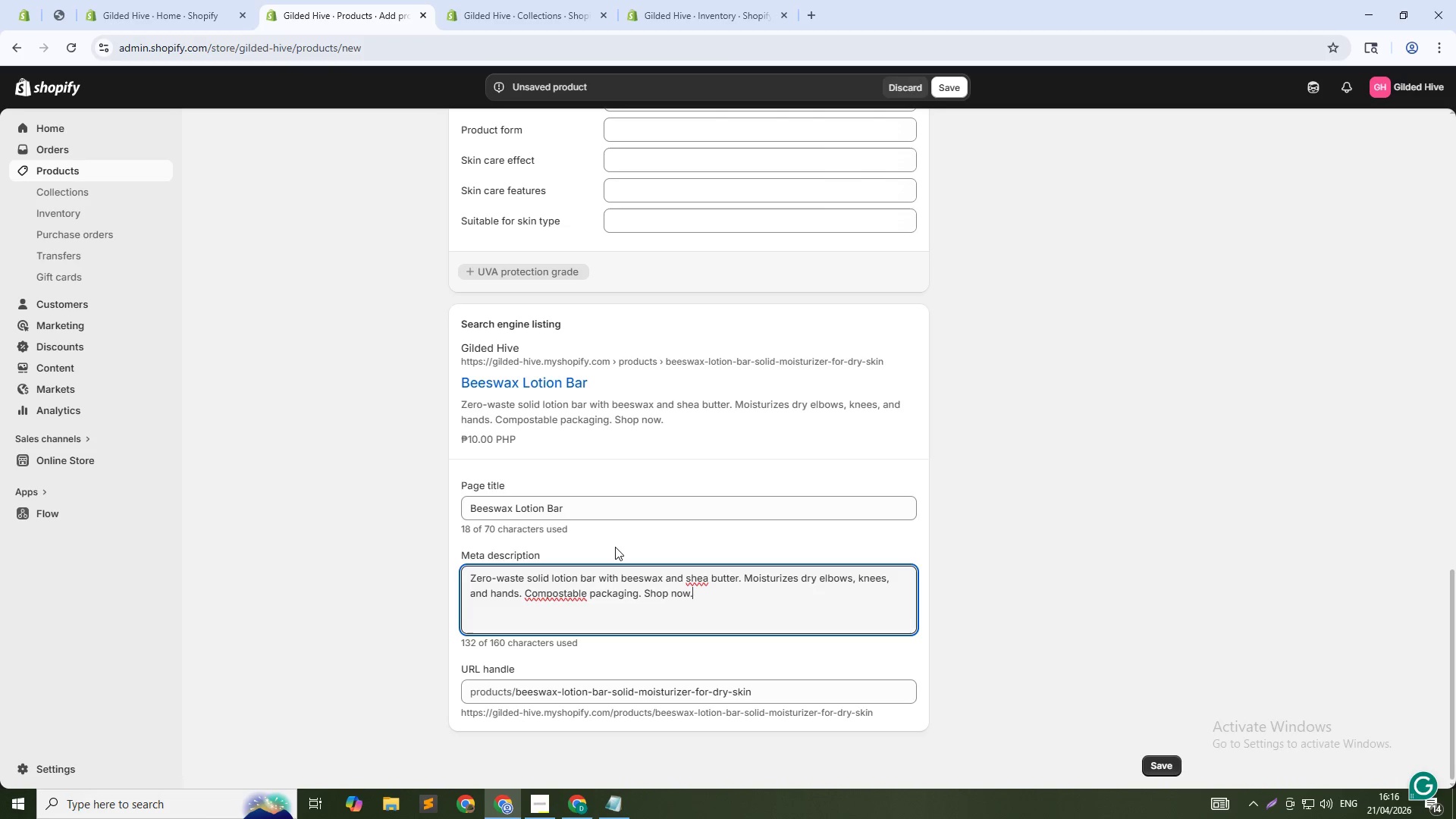 
wait(5.14)
 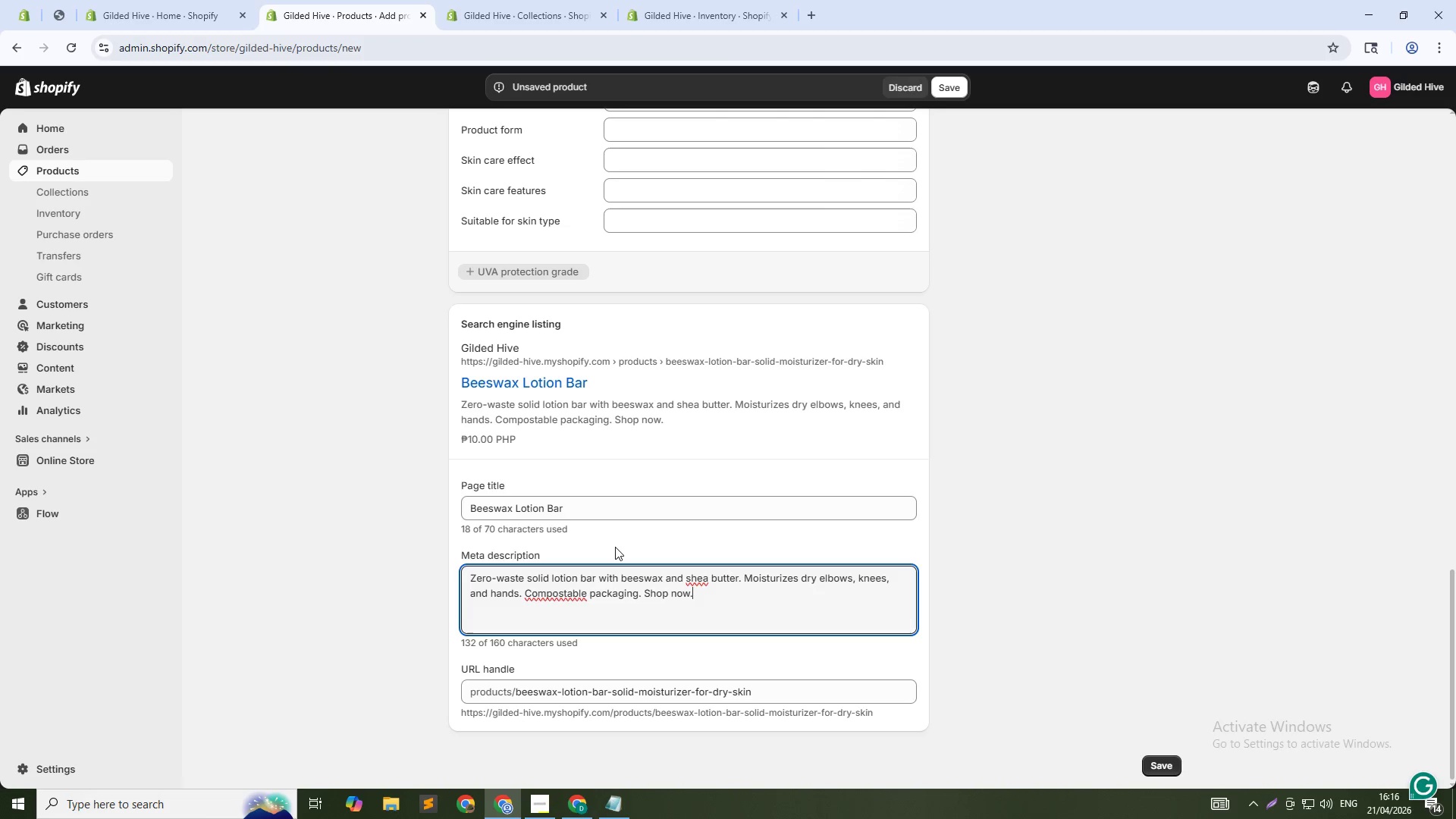 
scroll: coordinate [710, 480], scroll_direction: up, amount: 19.0
 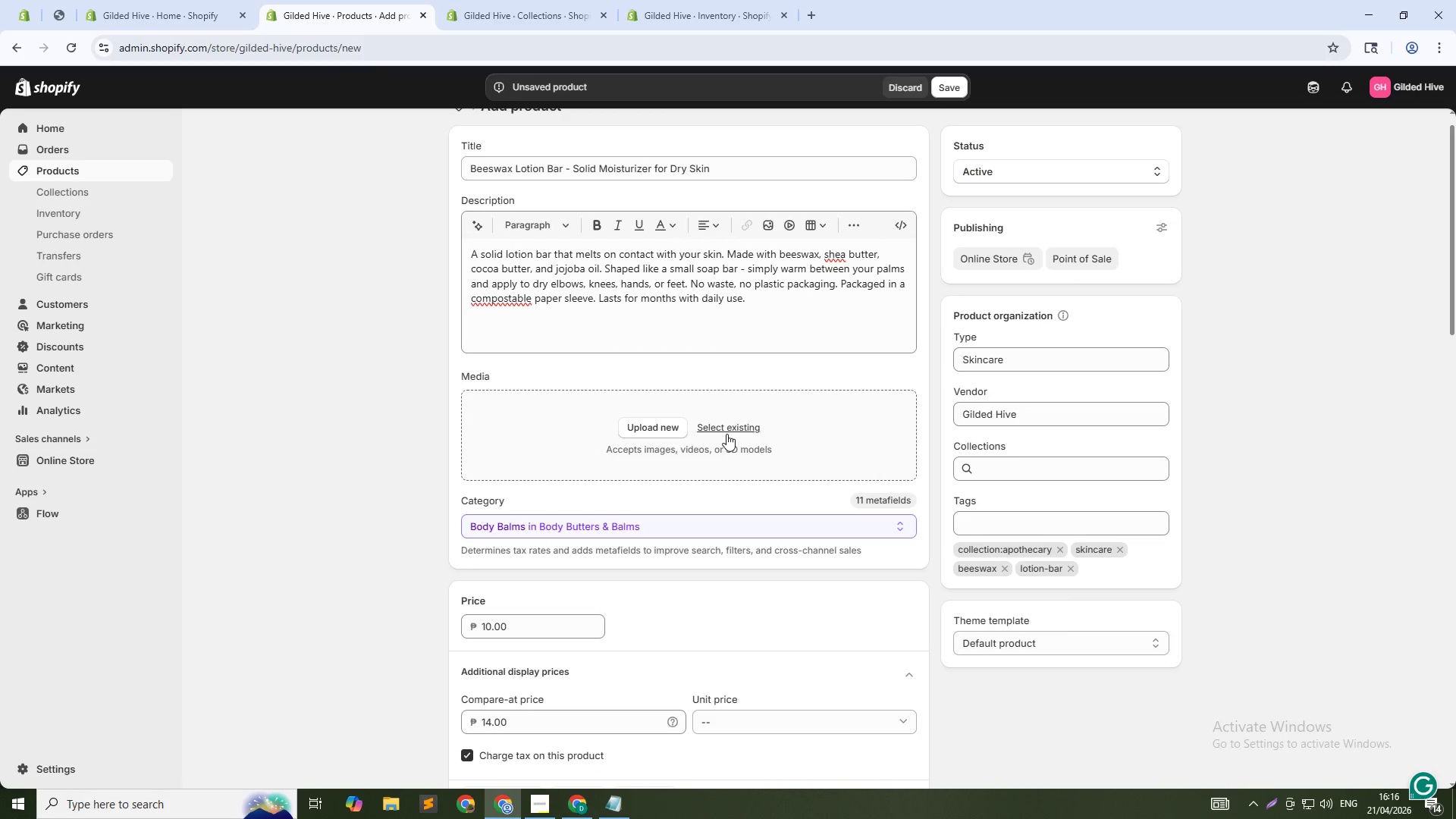 
left_click([726, 434])
 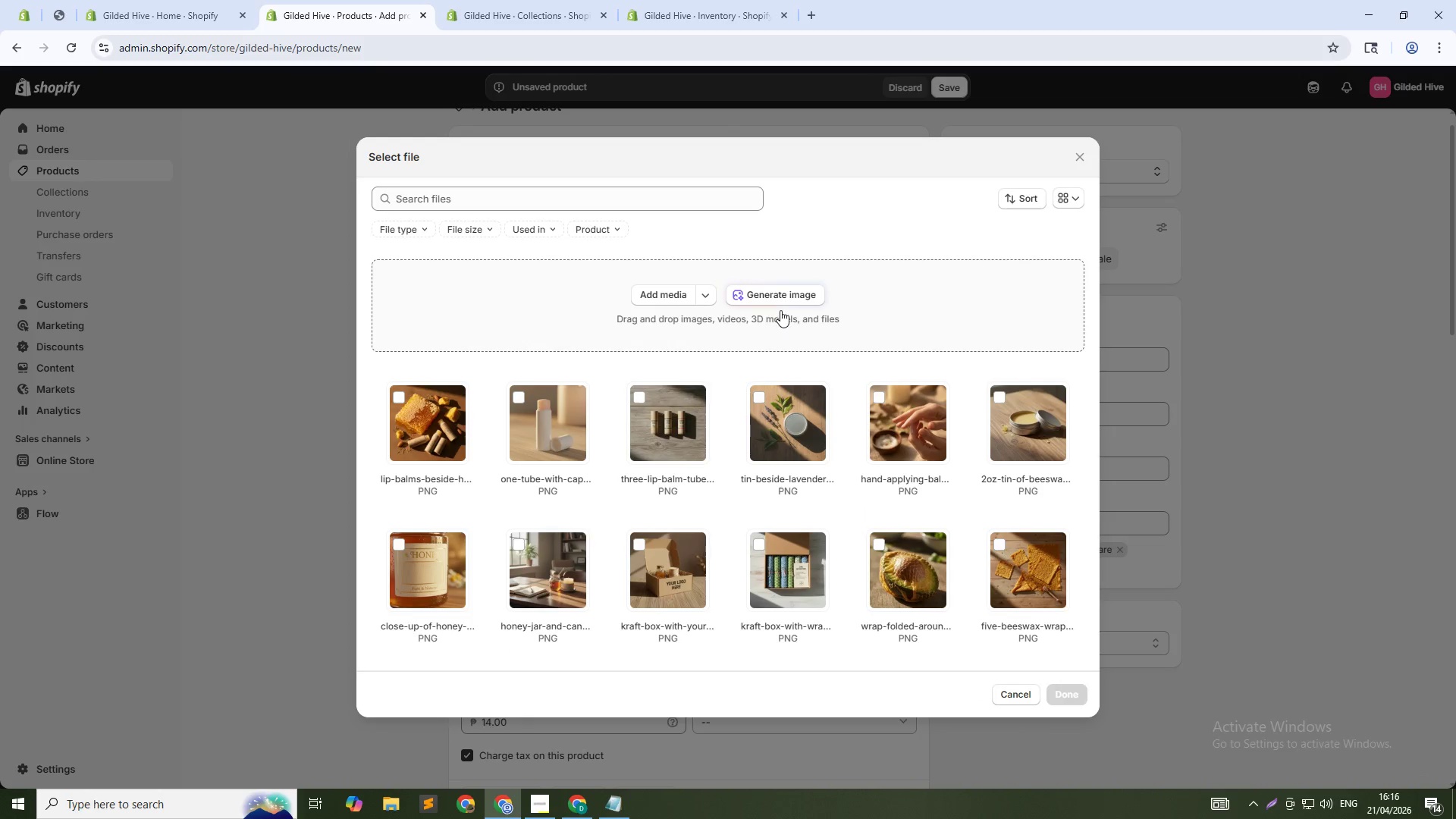 
left_click([781, 297])
 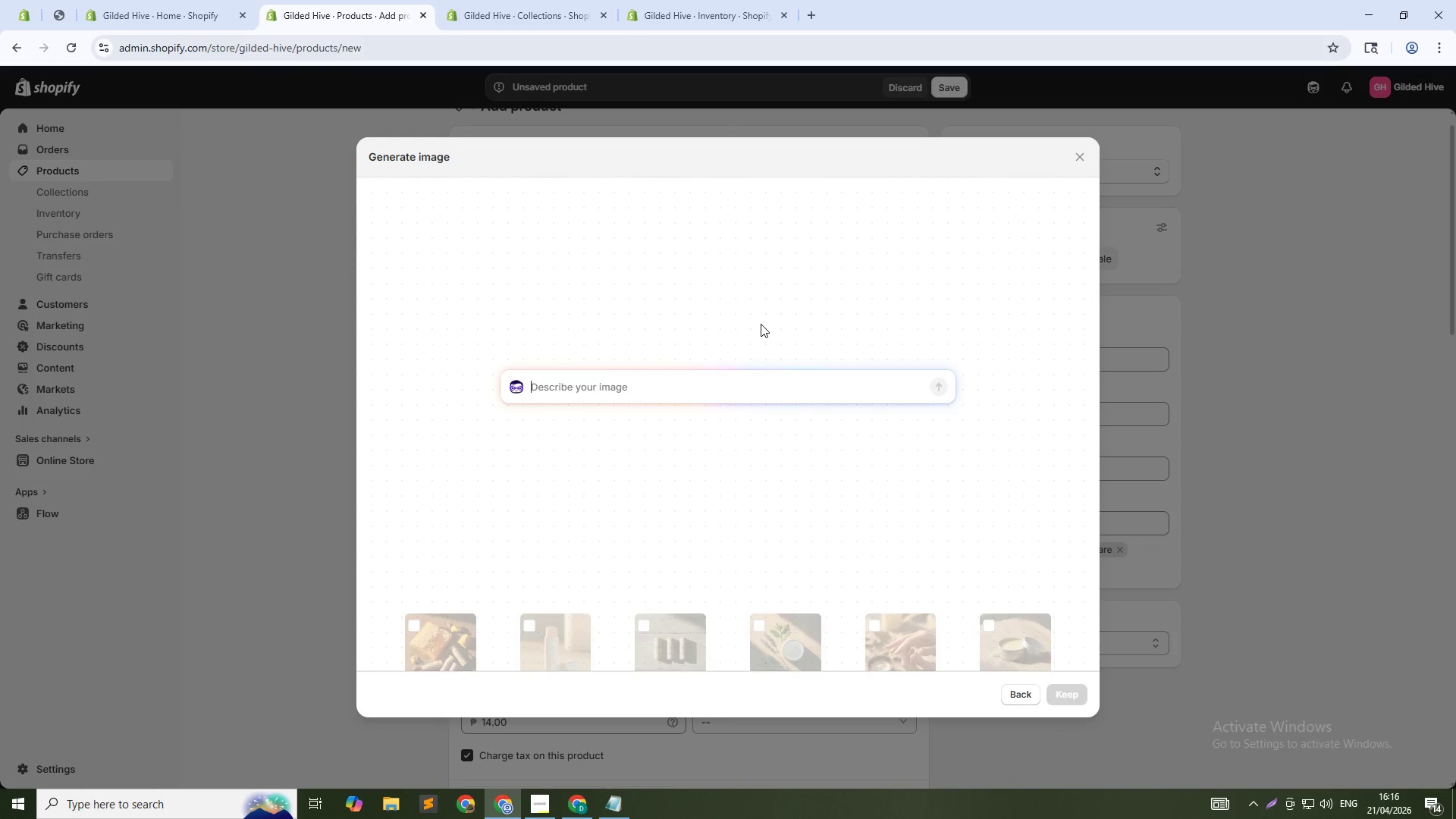 
type(Beeswax lotion bar on wood table, paper sleeve beside it, soft natural light, 1)
key(Backspace)
 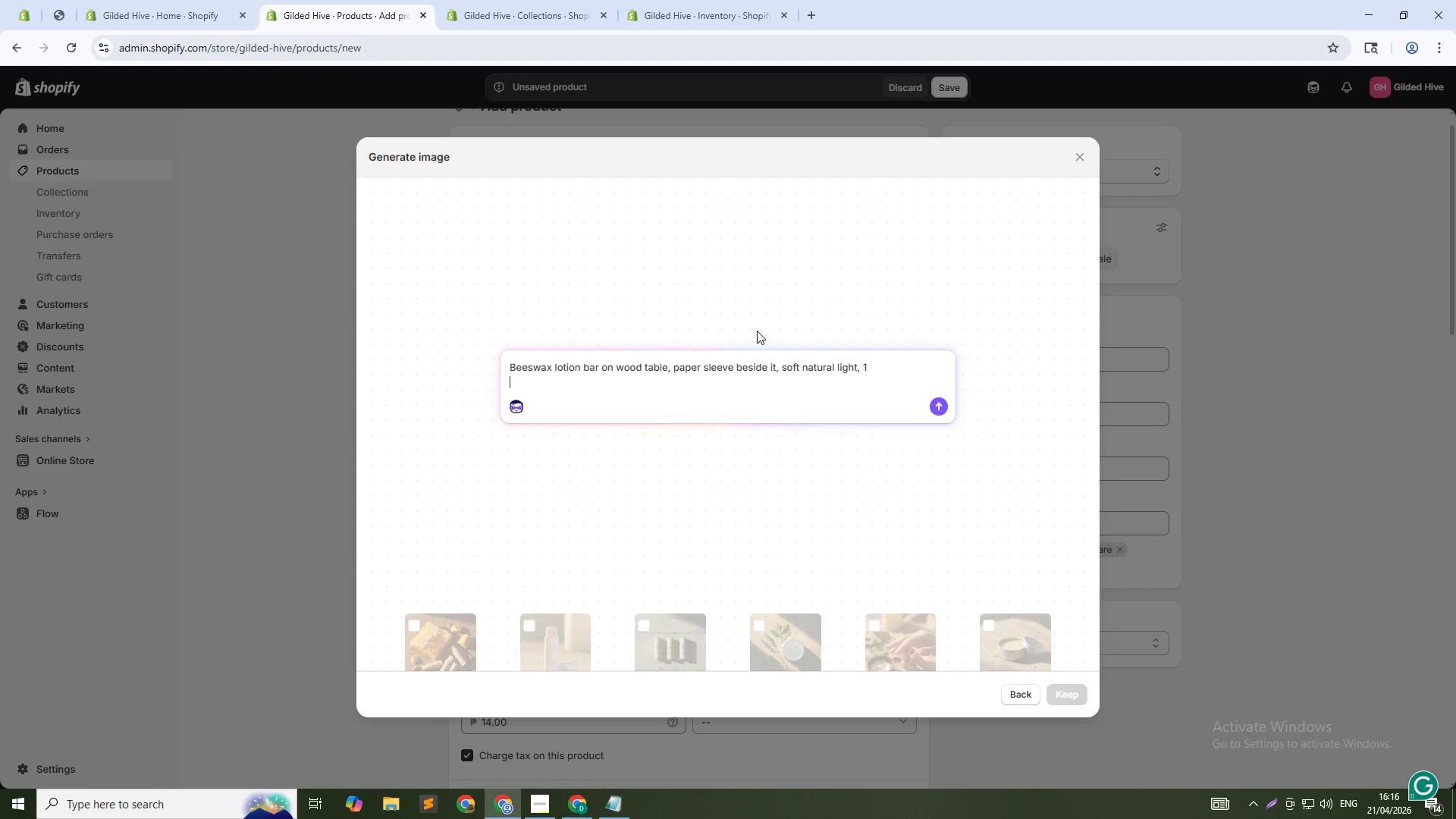 
hold_key(key=Enter, duration=0.42)
 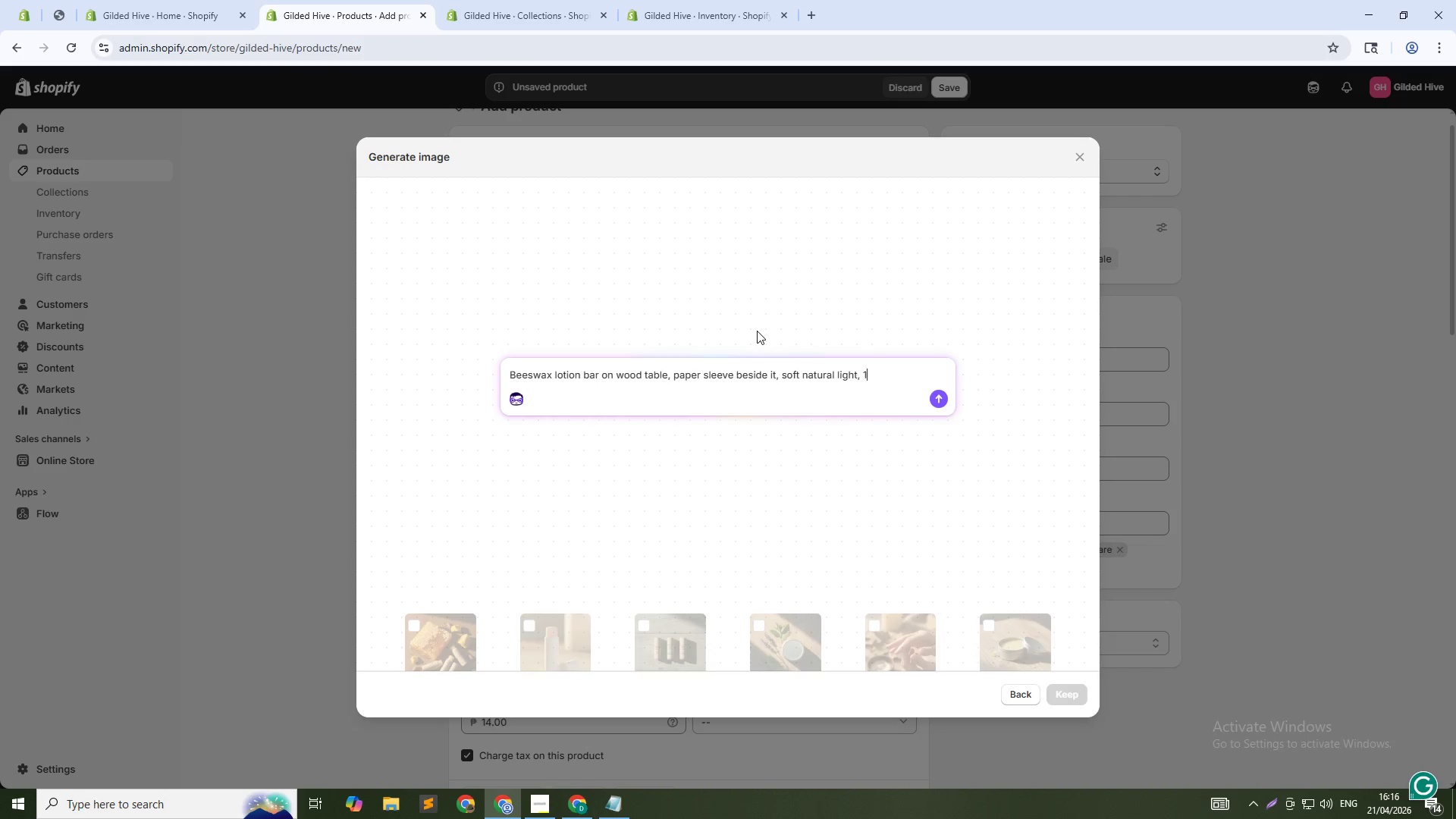 
key(Shift+Enter)
 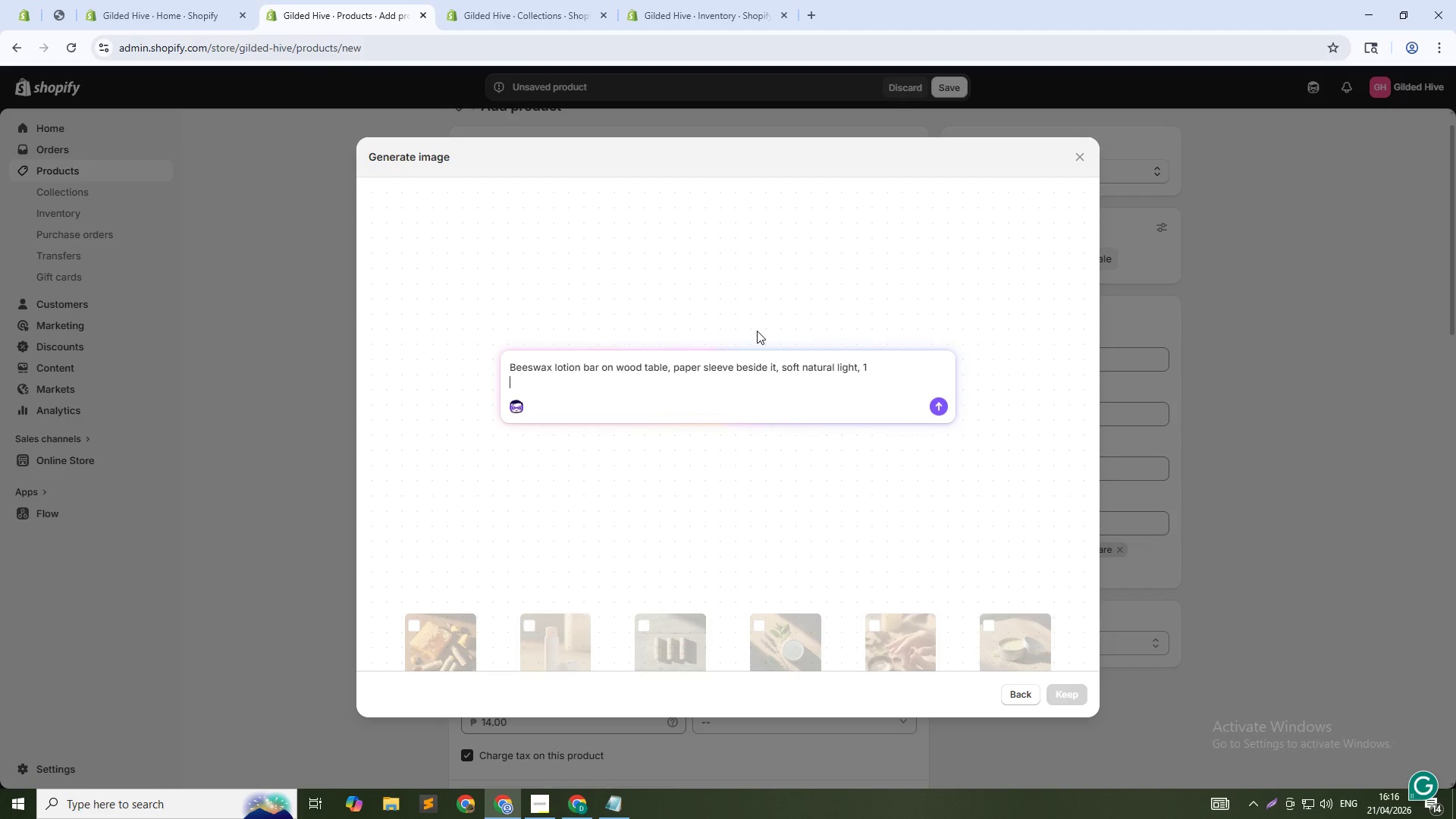 
key(Backspace)
 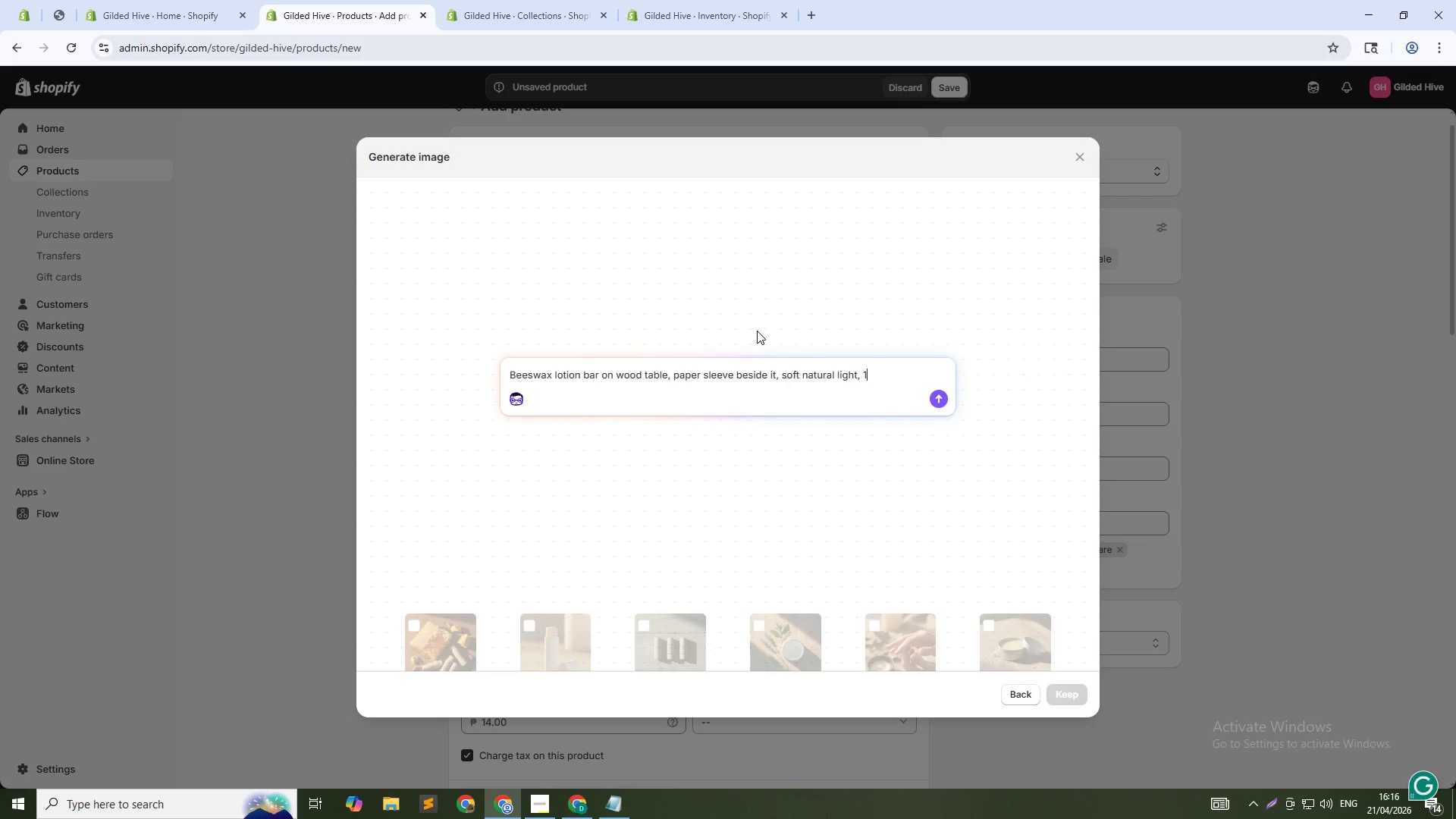 
key(Shift+Semicolon)
 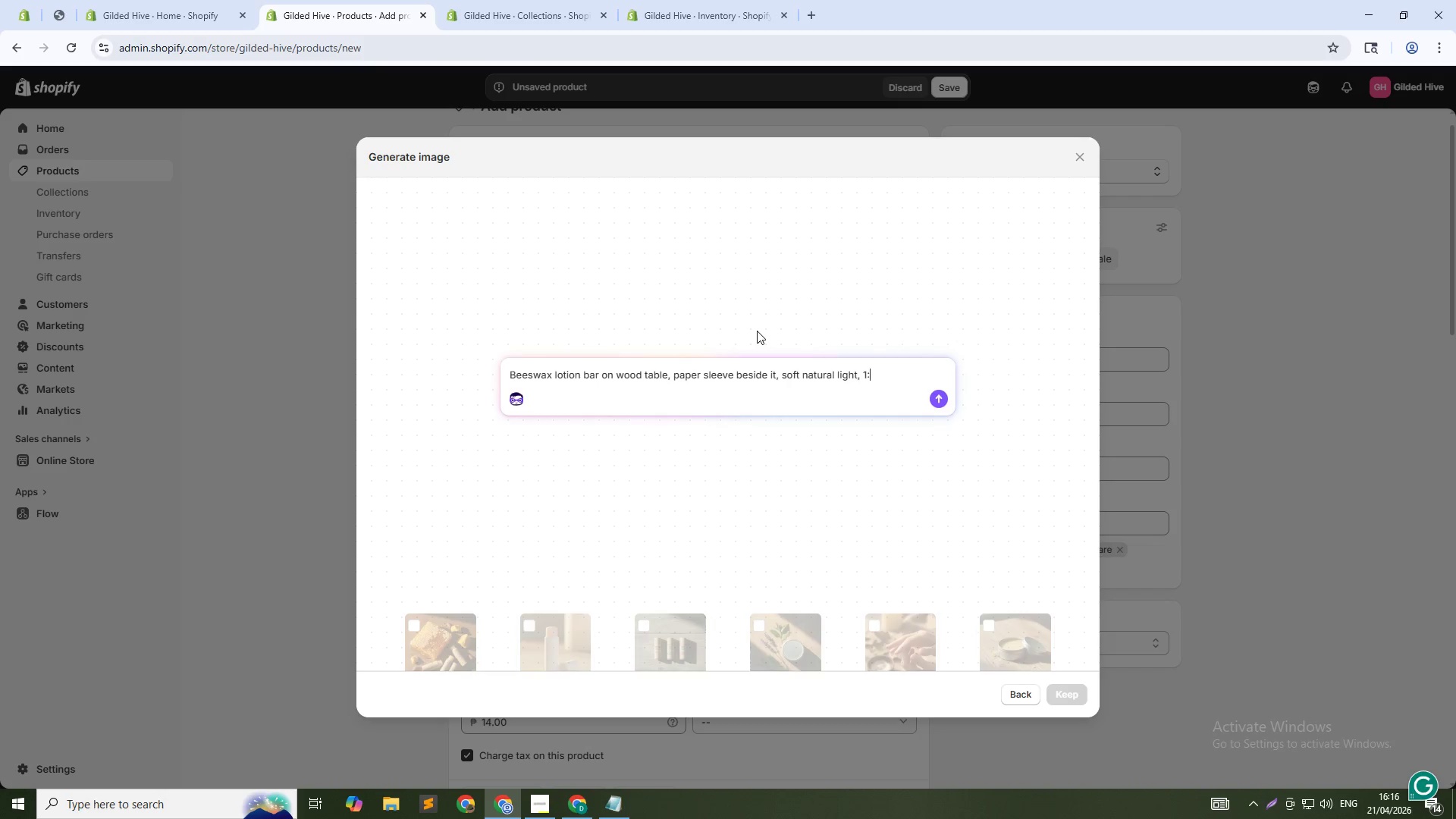 
key(1)
 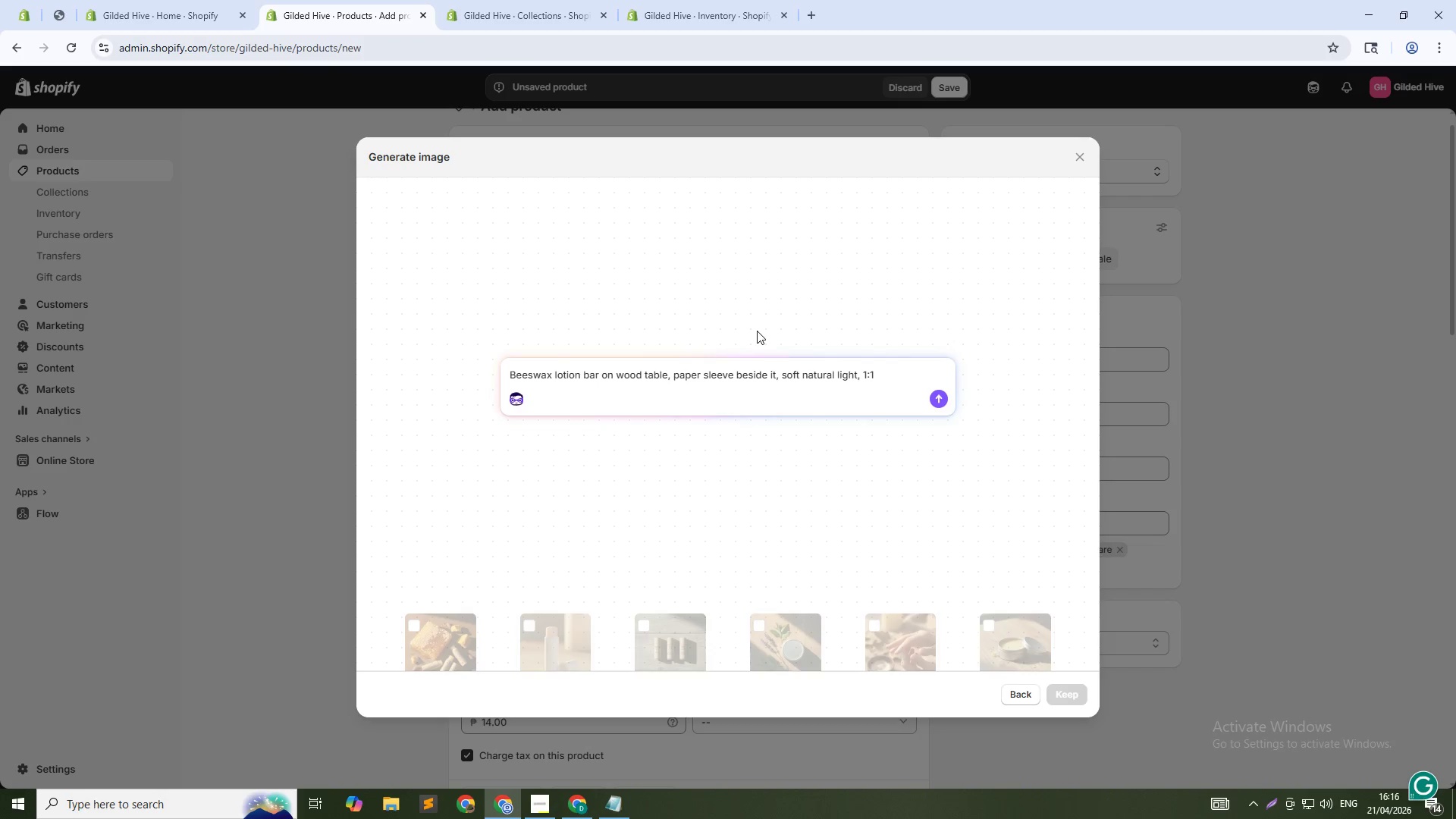 
wait(6.41)
 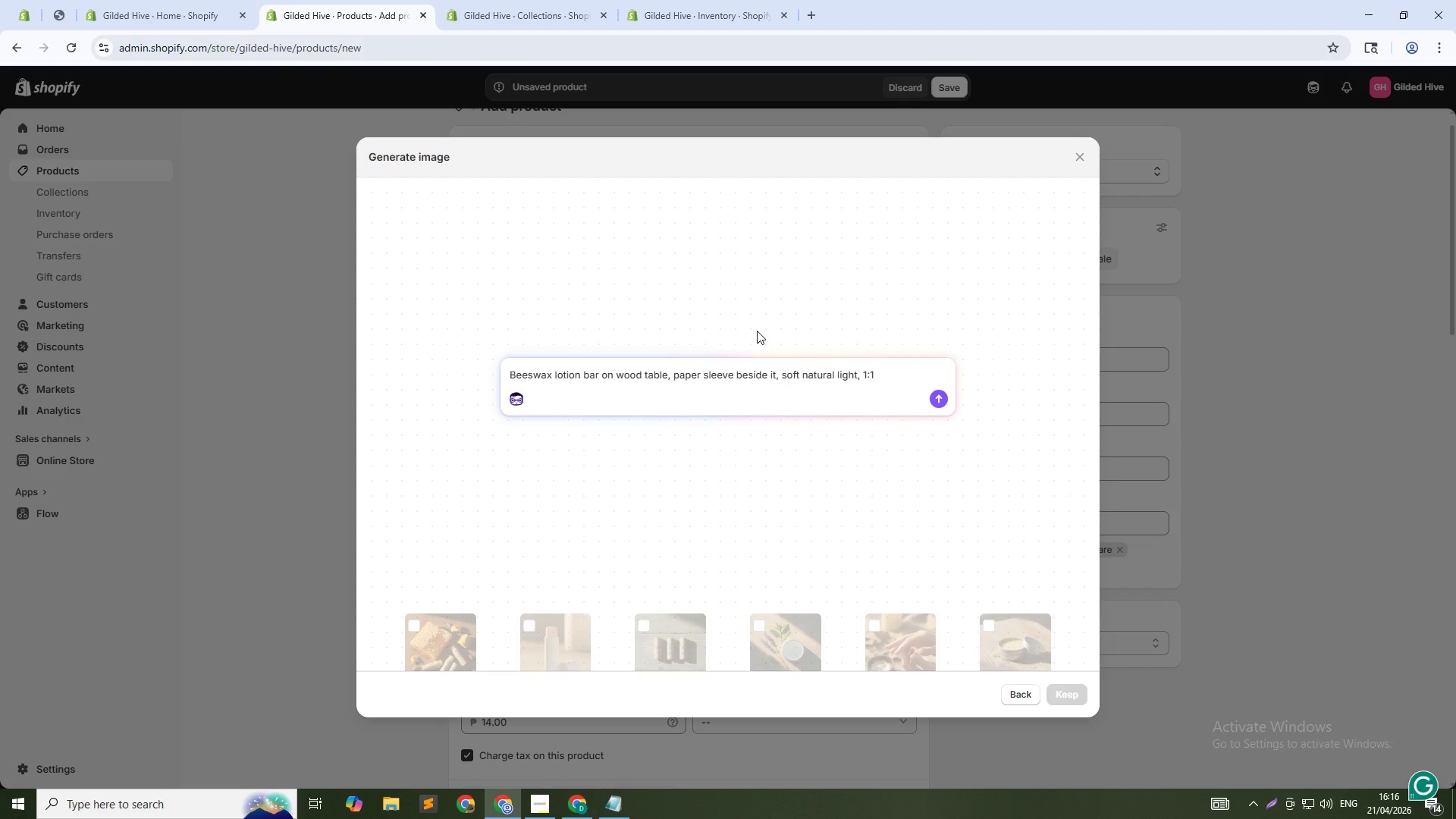 
key(Enter)
 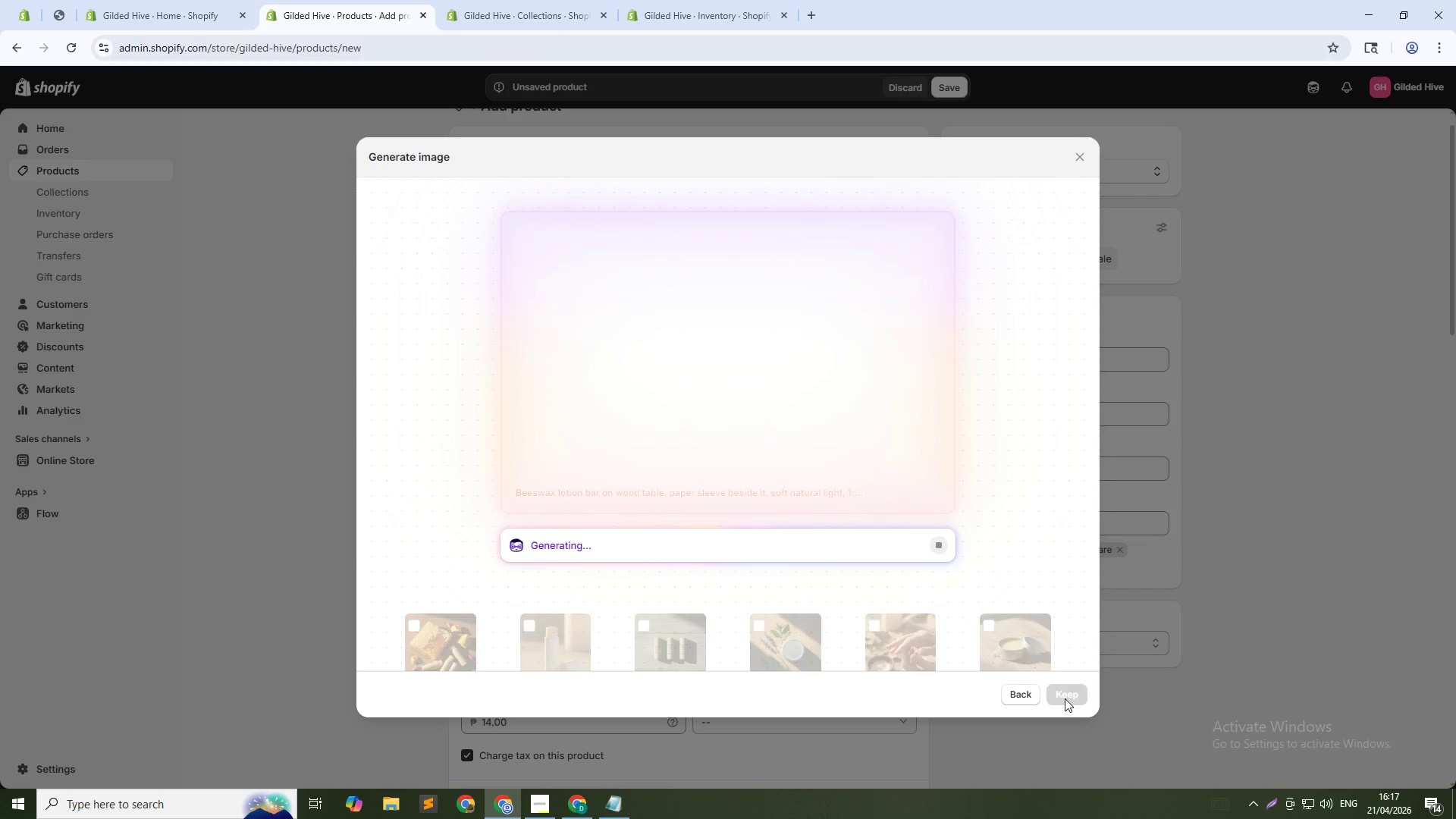 
wait(28.62)
 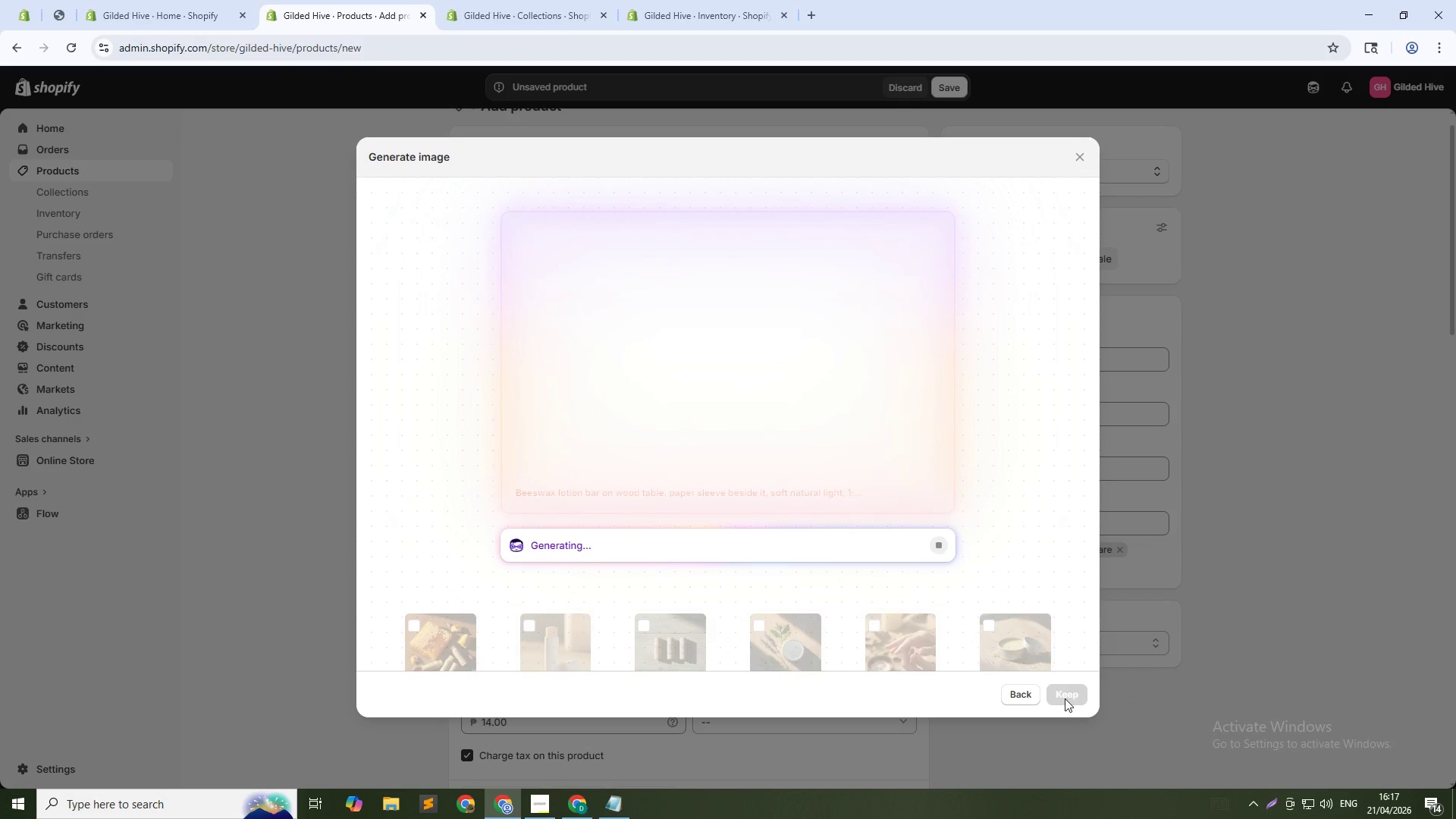 
left_click([1066, 692])
 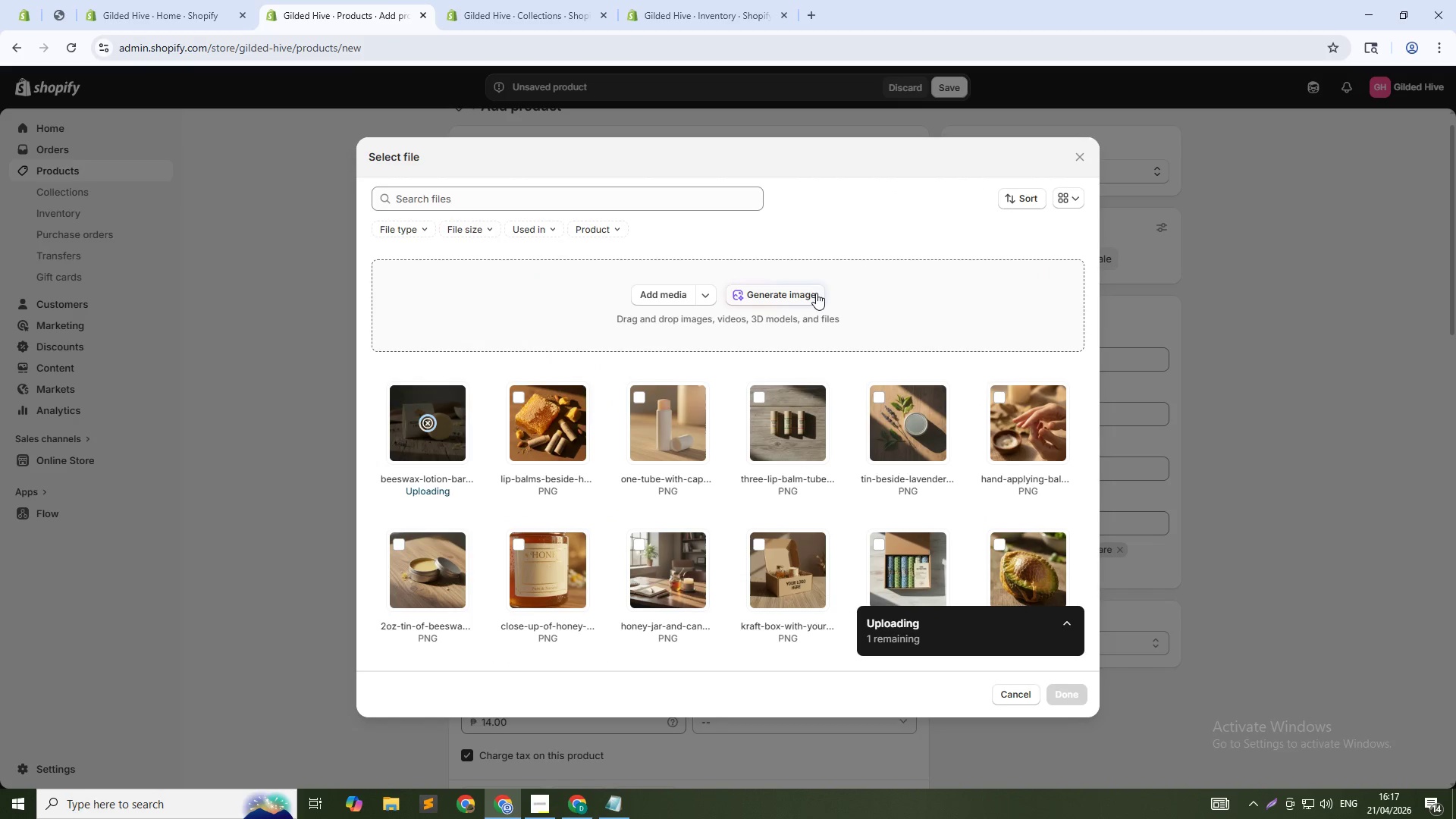 
left_click([802, 293])
 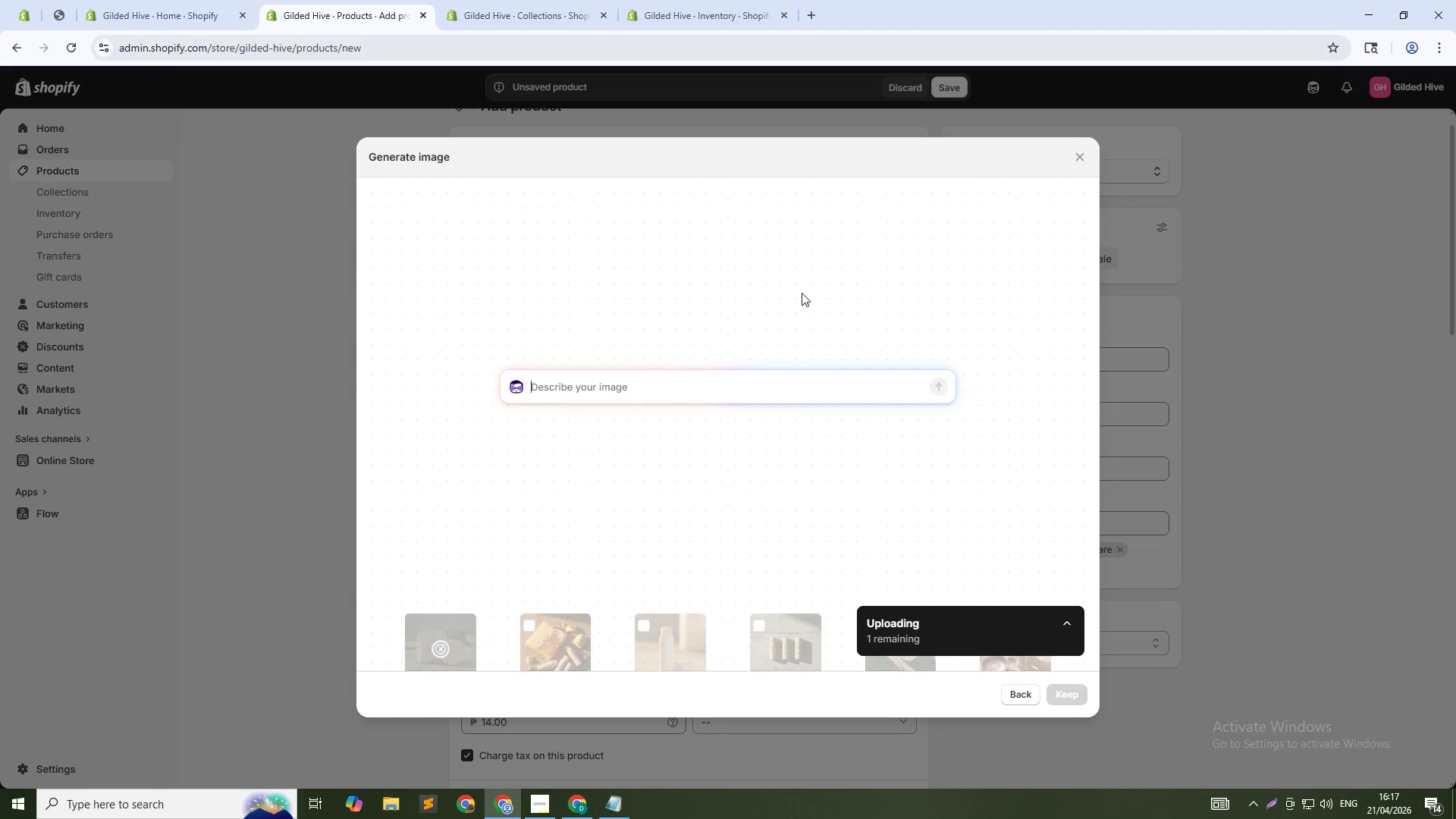 
type(Hands holding lotion bar, warming betww)
key(Backspace)
type(een palms, macro close-up, warm lighting, 1:1)
 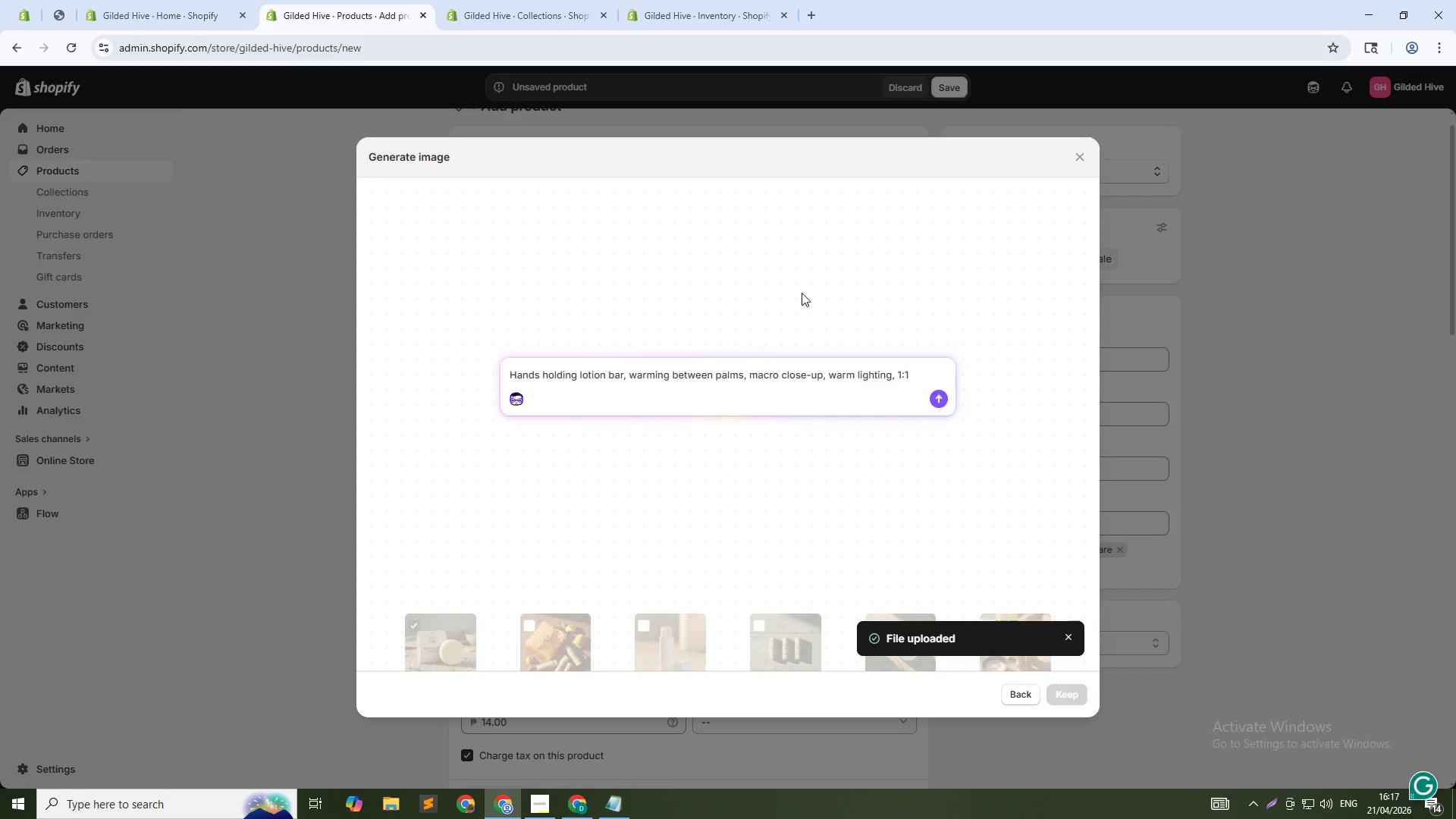 
key(Enter)
 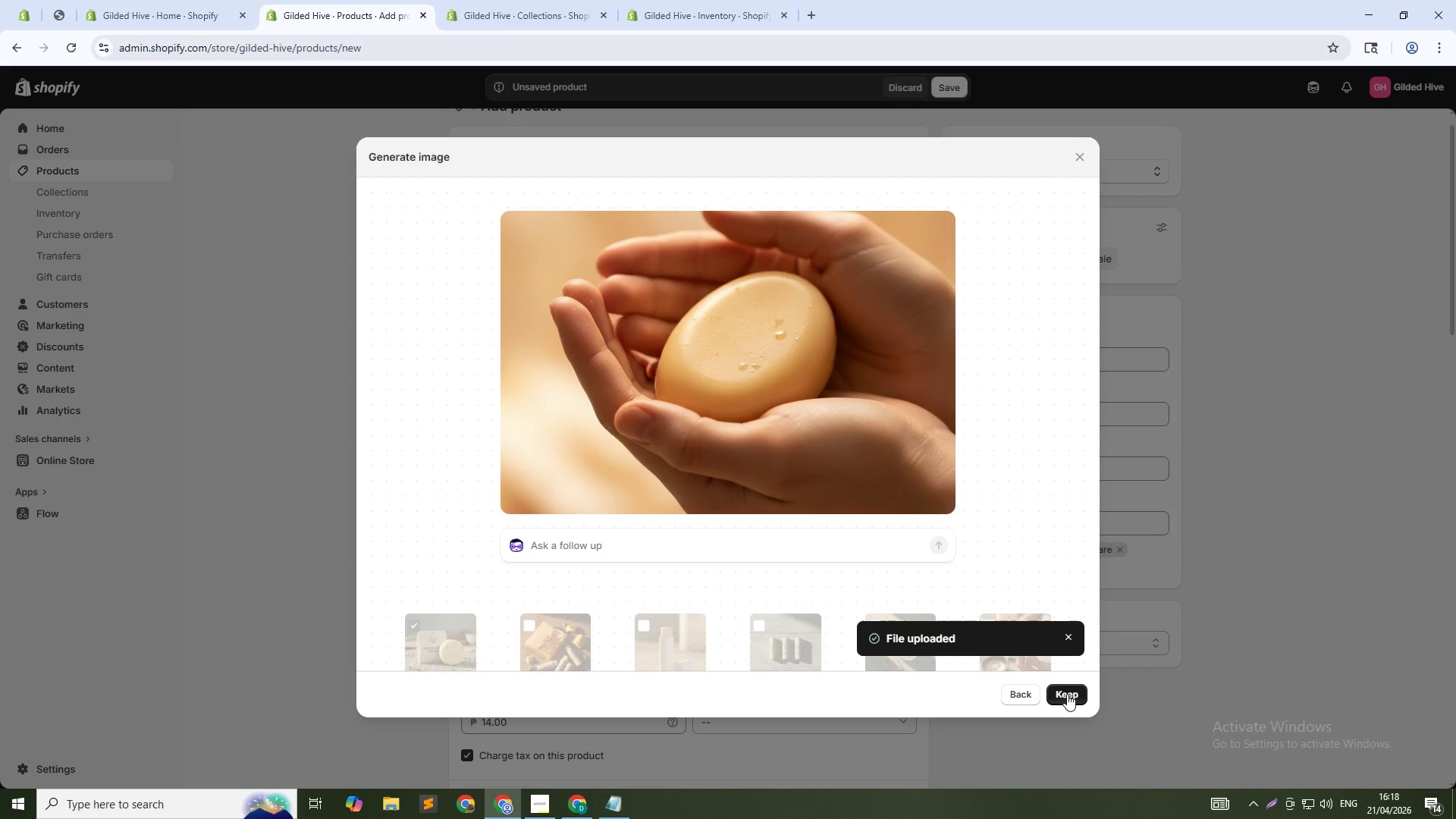 
wait(34.05)
 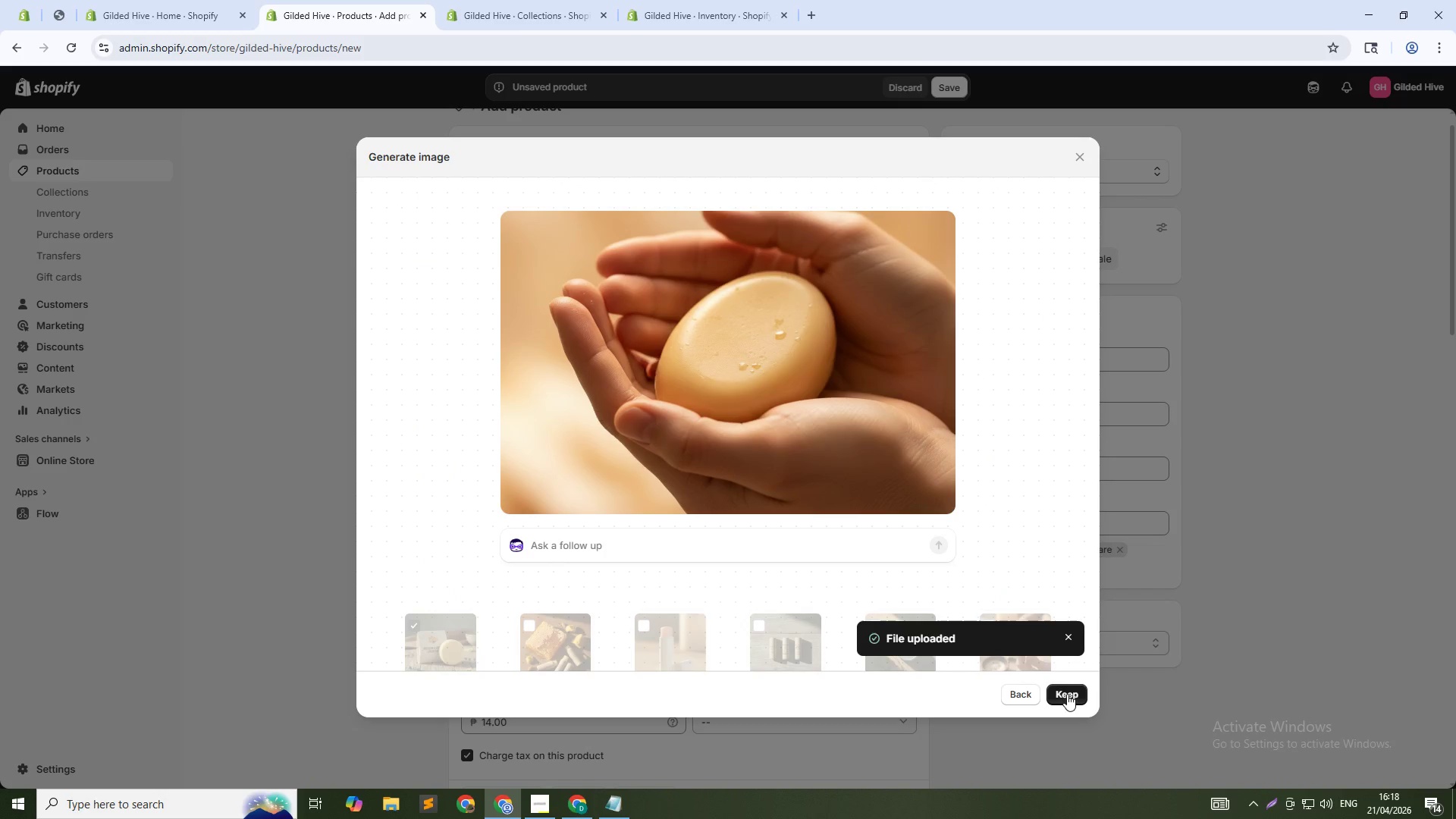 
left_click([1072, 695])
 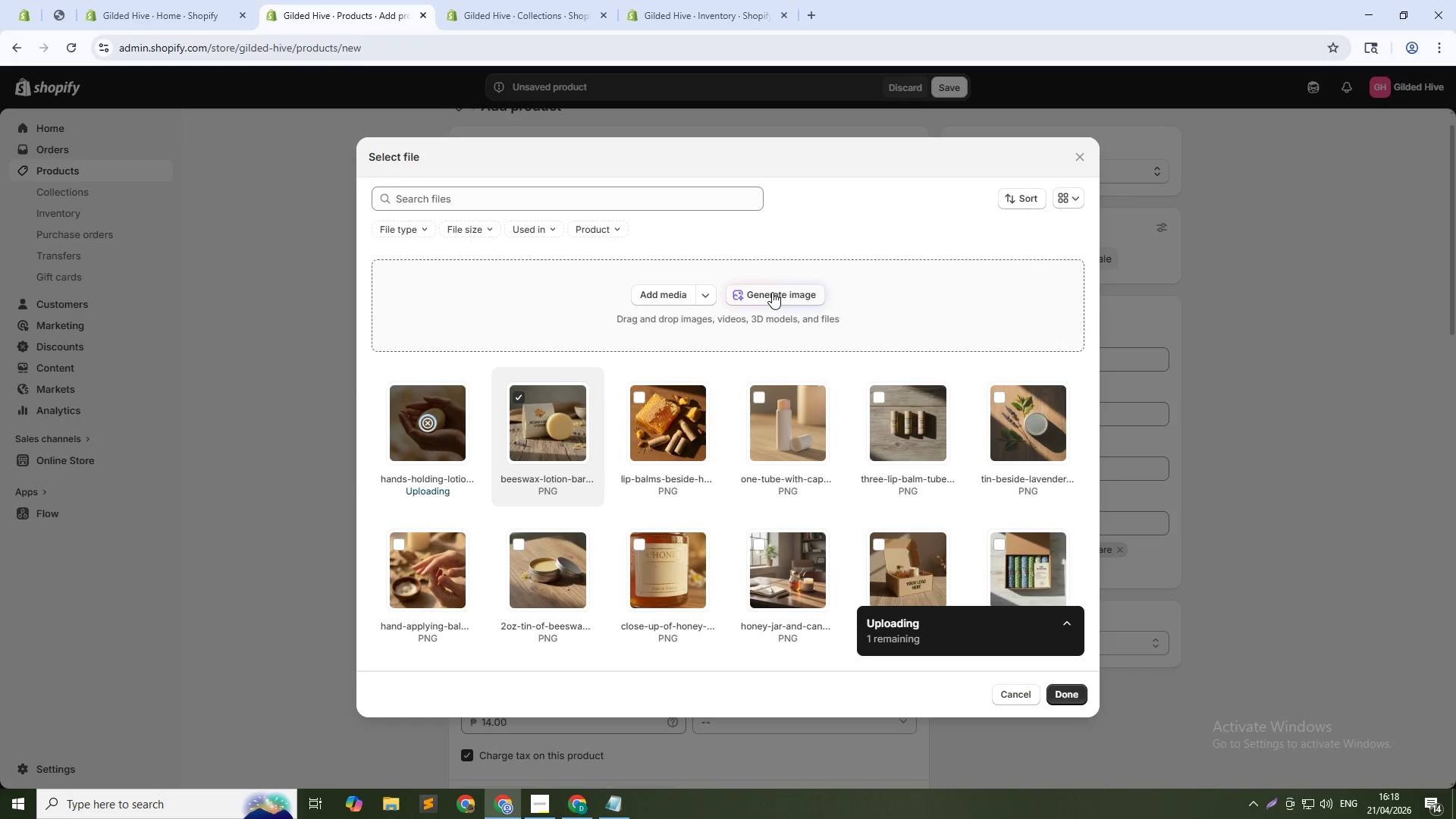 
type(Lotion bar on skin showing metl)
key(Backspace)
key(Backspace)
type(lting texture)
 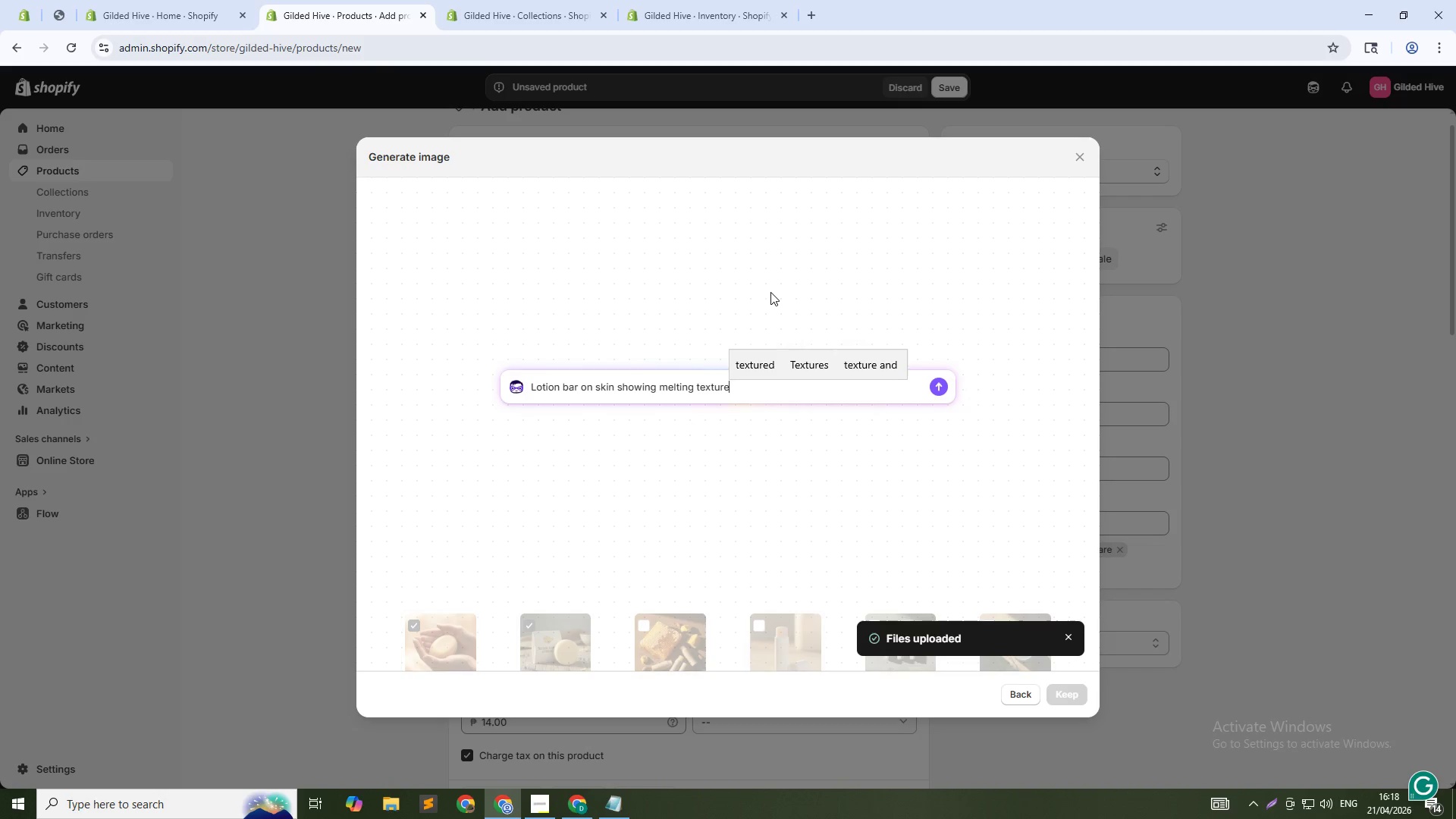 
wait(8.3)
 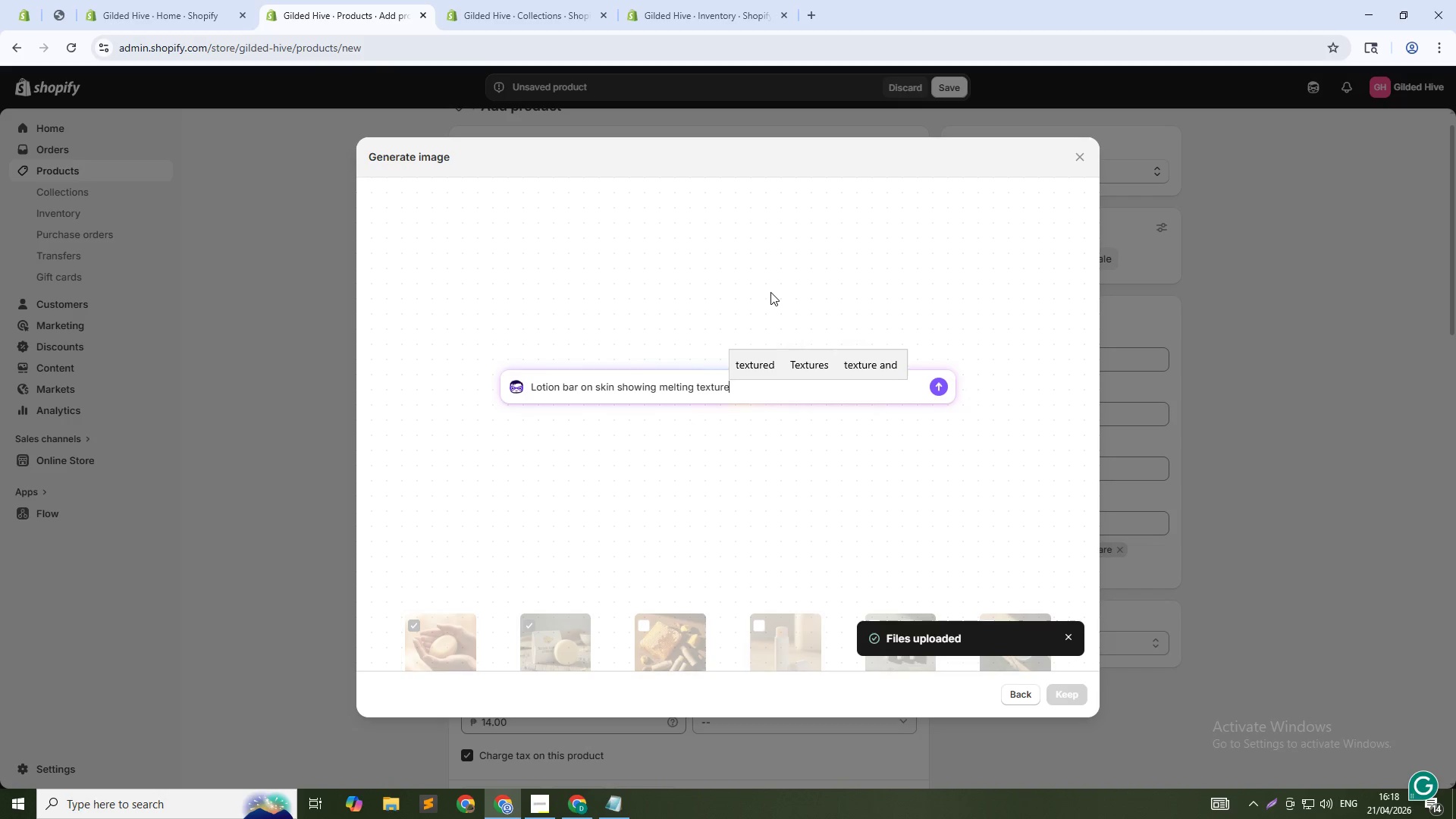 
type(, soft focus, golden light, 1:1)
 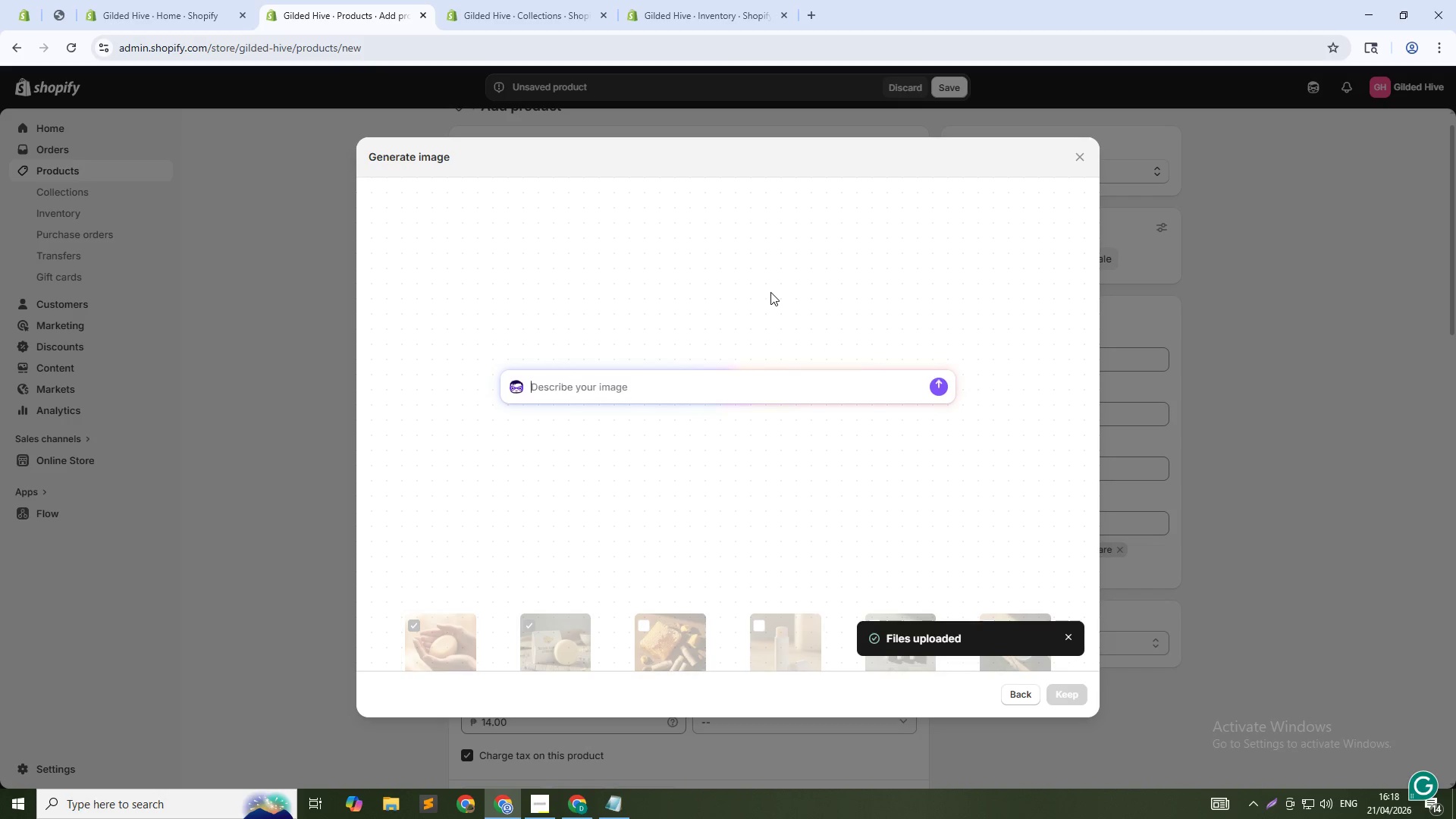 
key(Enter)
 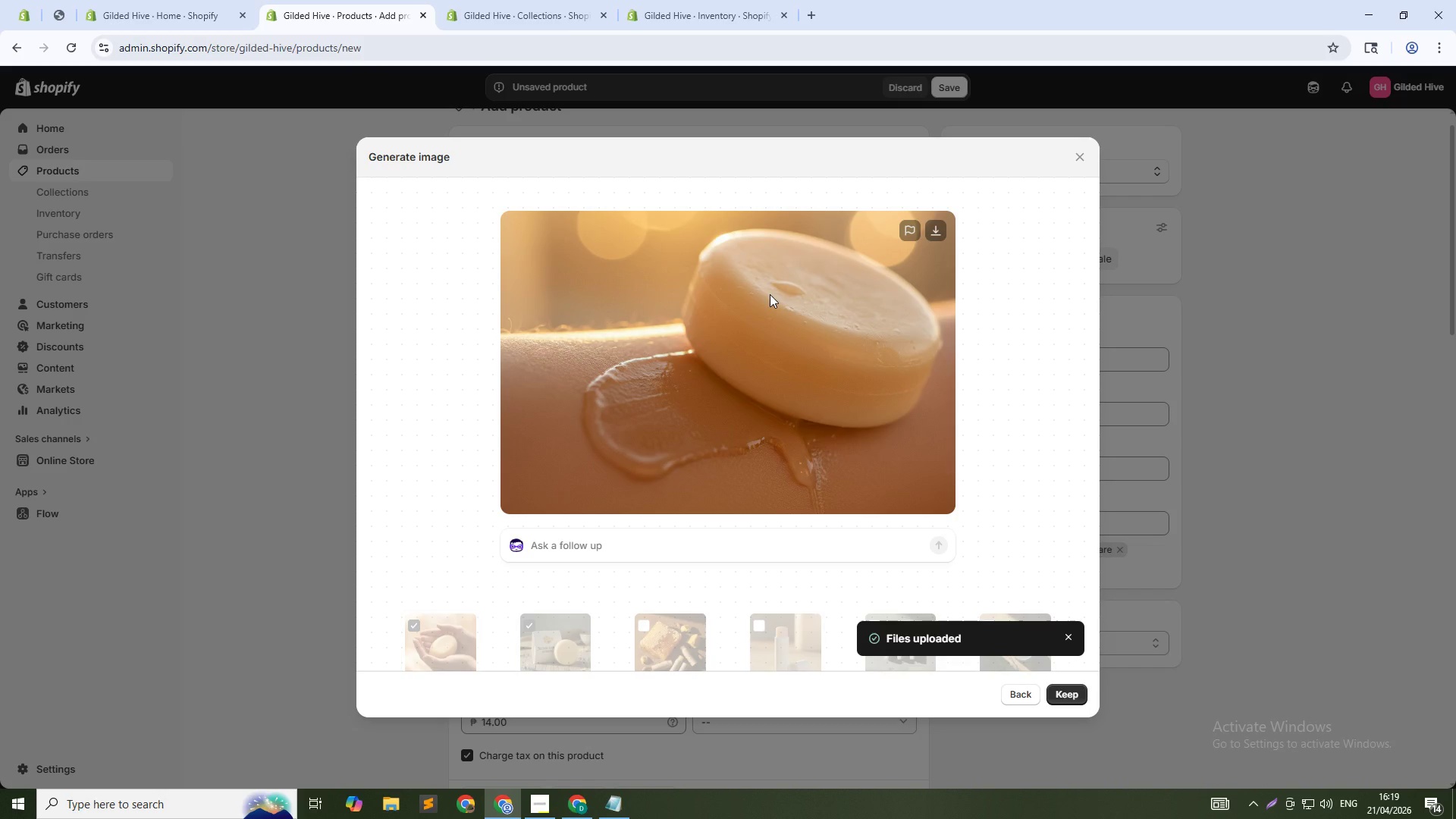 
wait(47.17)
 